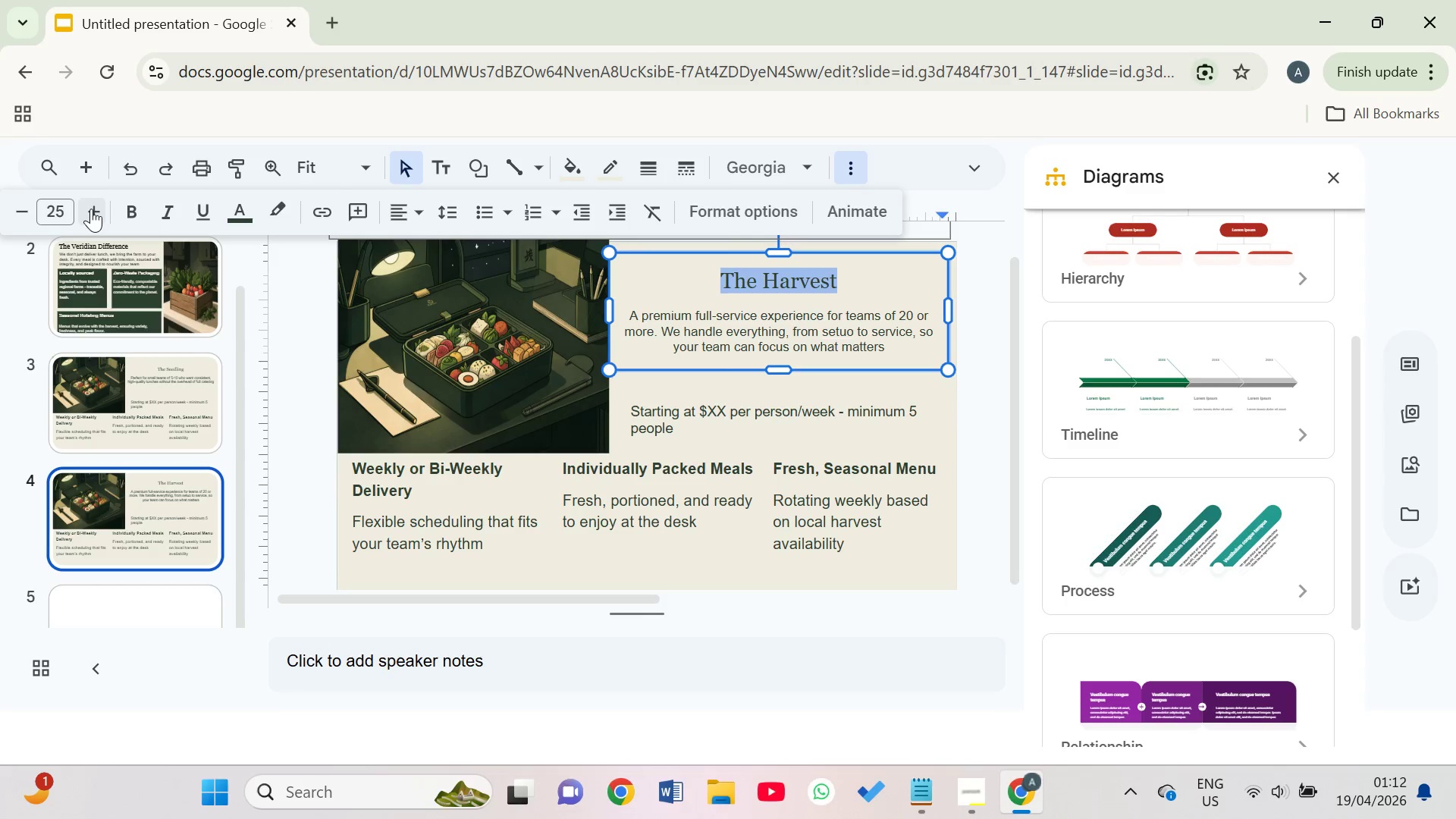 
key(Control+B)
 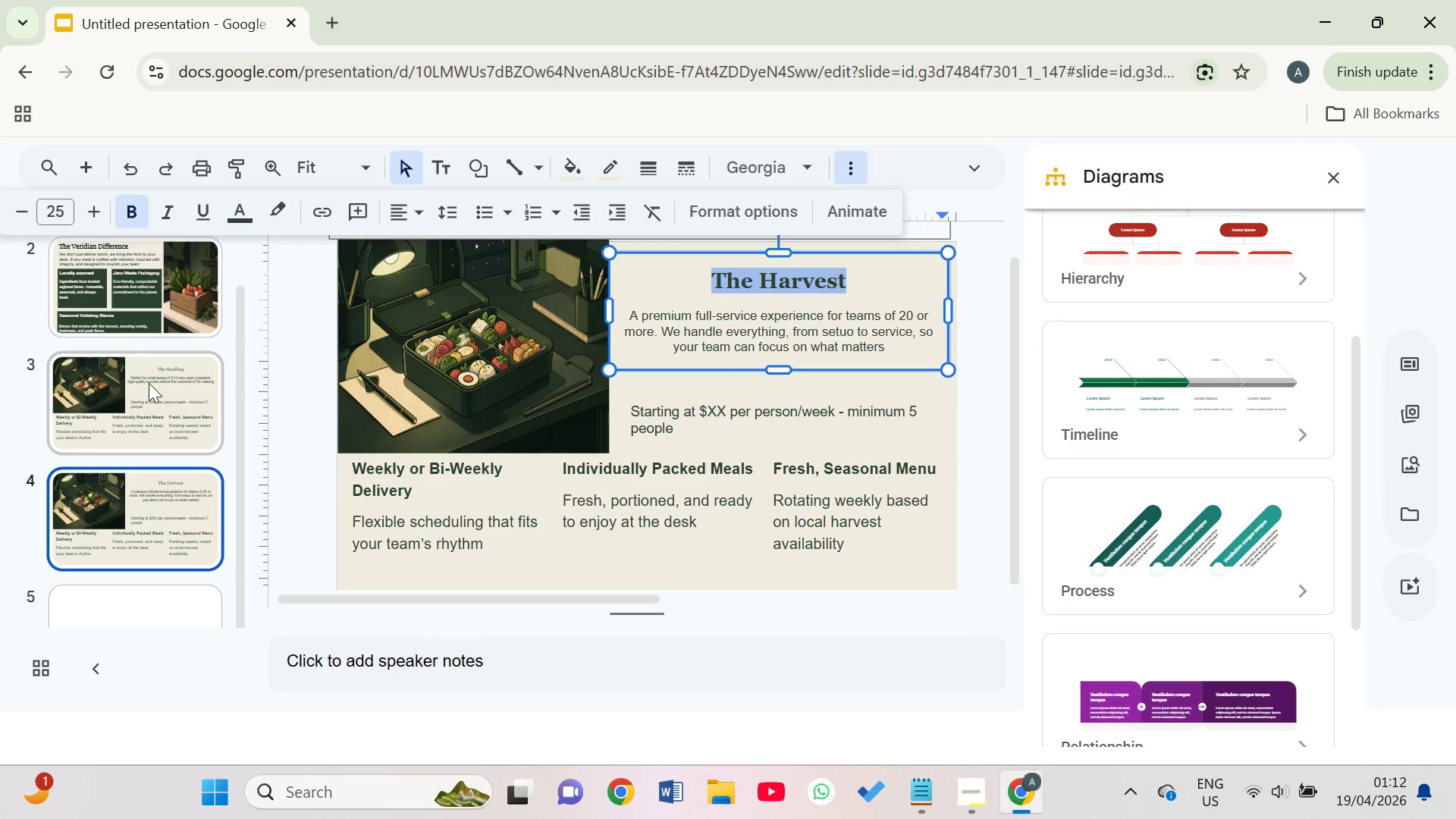 
left_click([163, 369])
 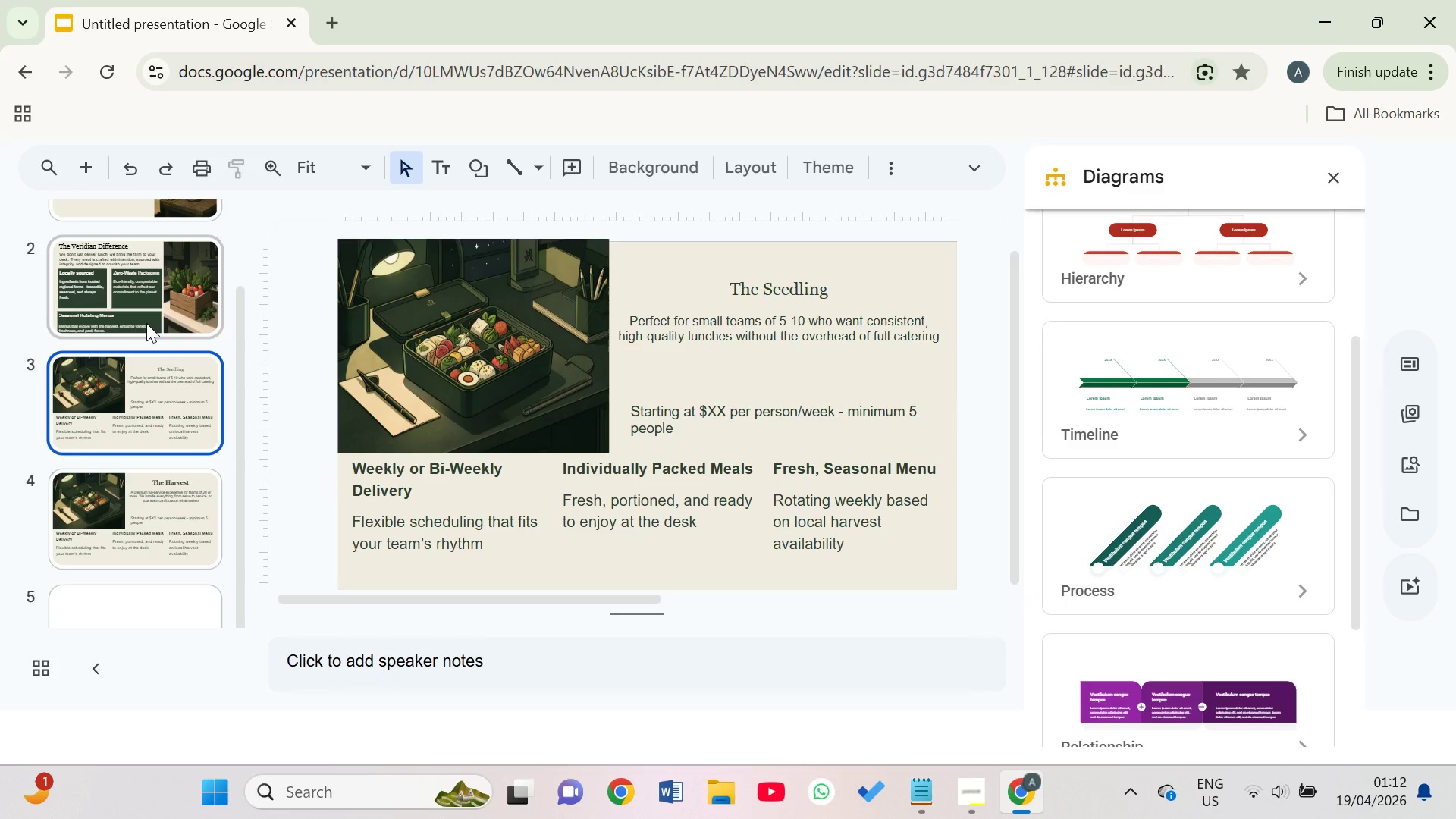 
wait(8.88)
 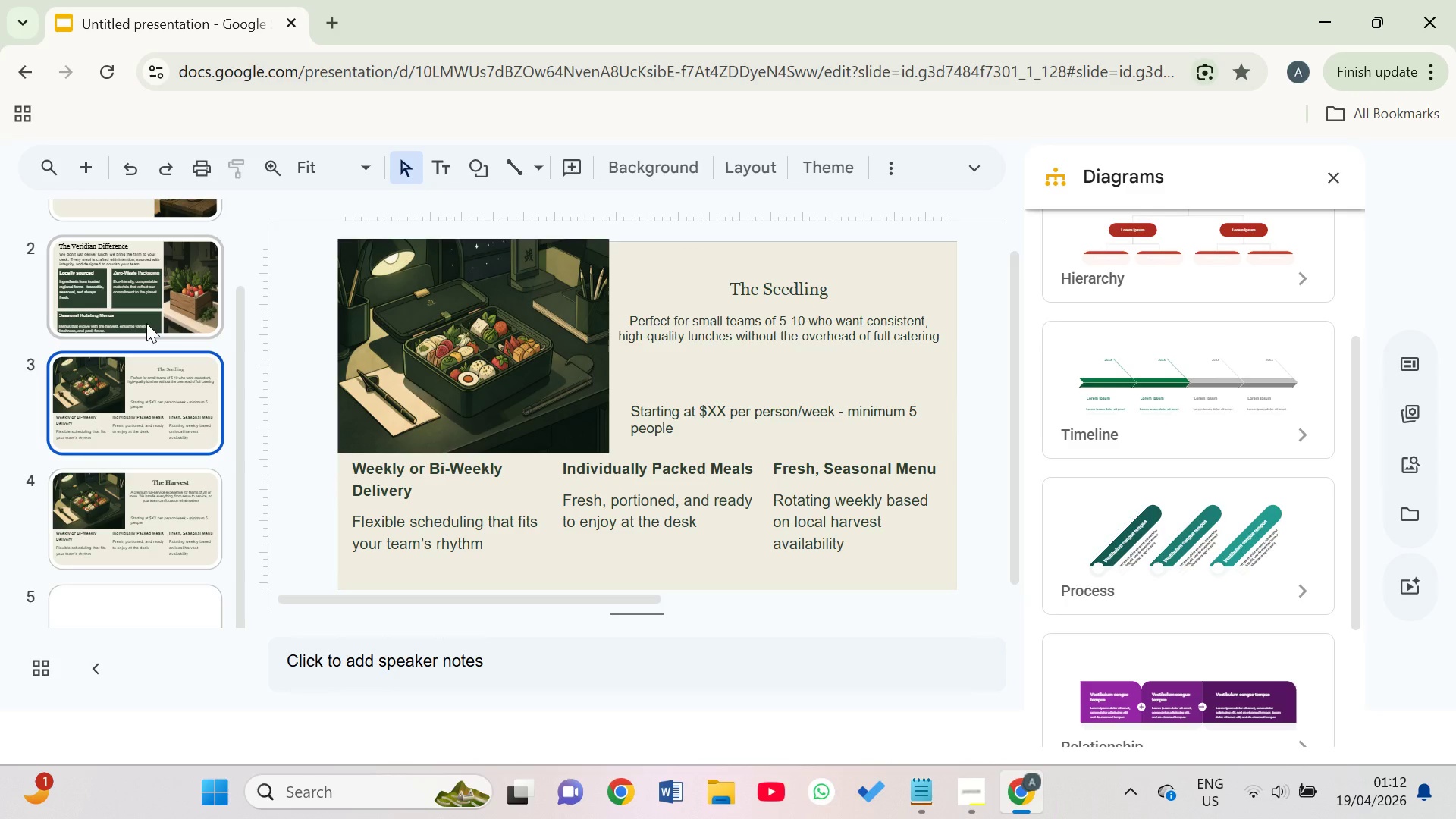 
left_click([171, 511])
 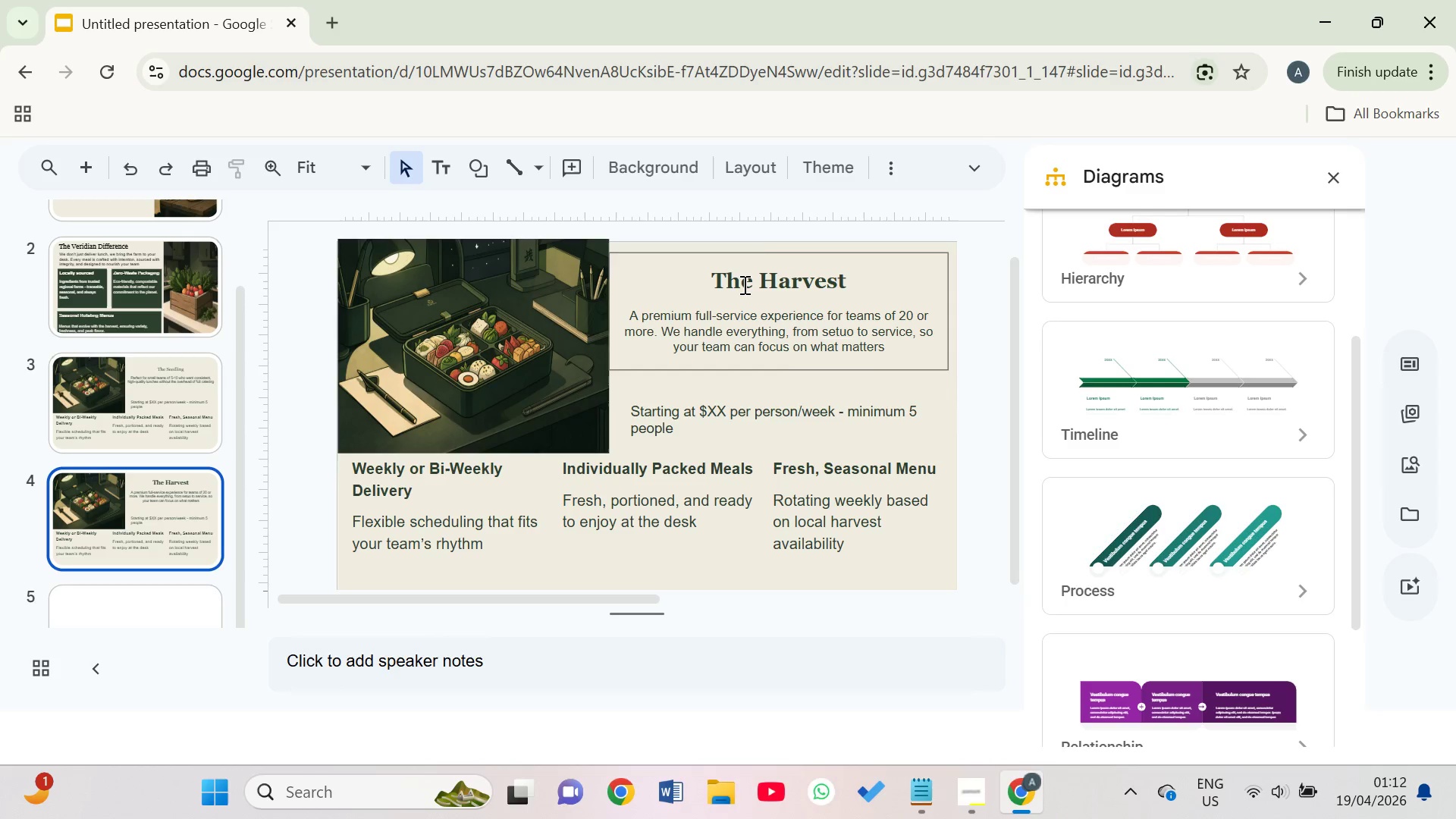 
double_click([744, 284])
 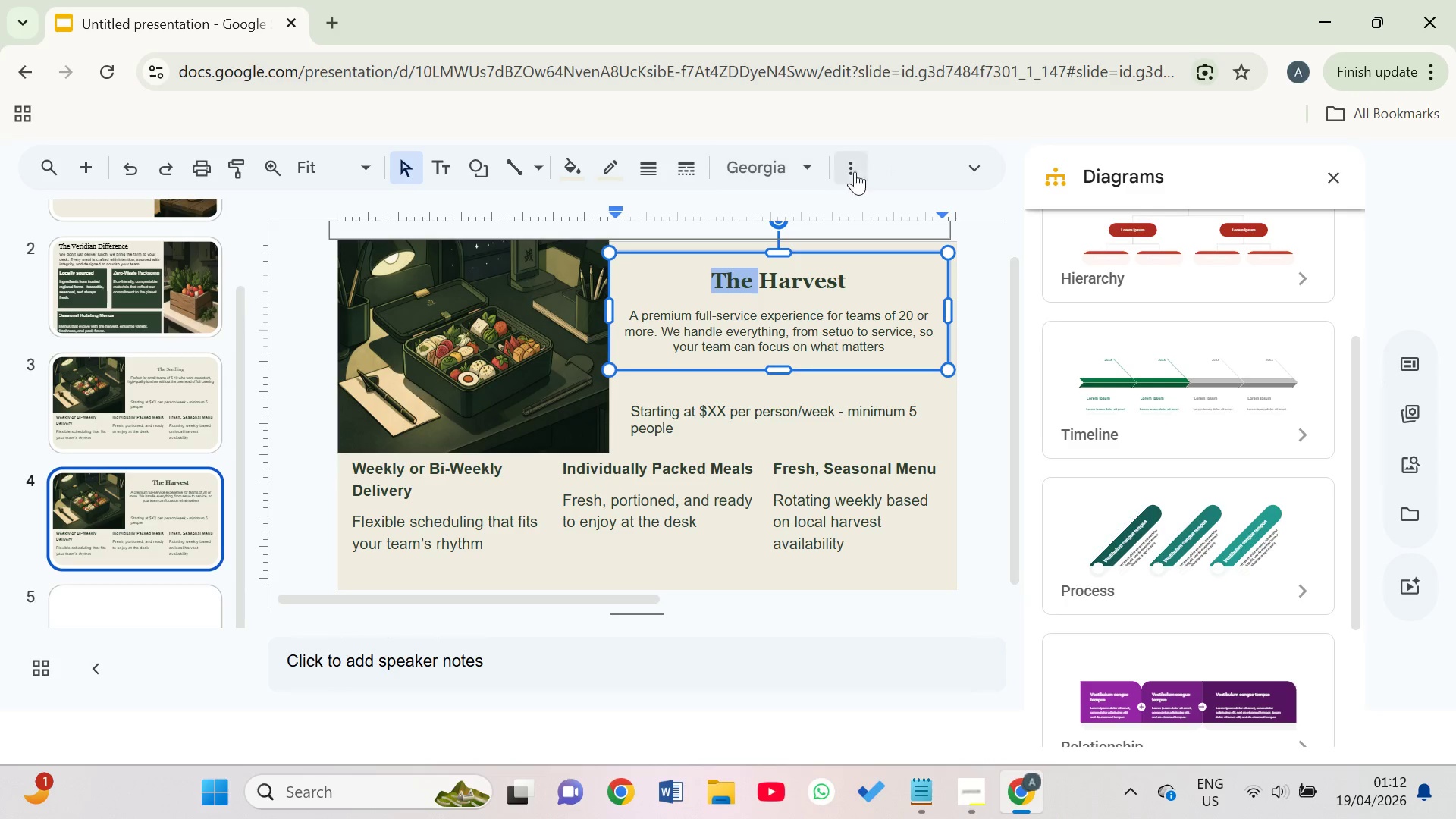 
left_click([966, 164])
 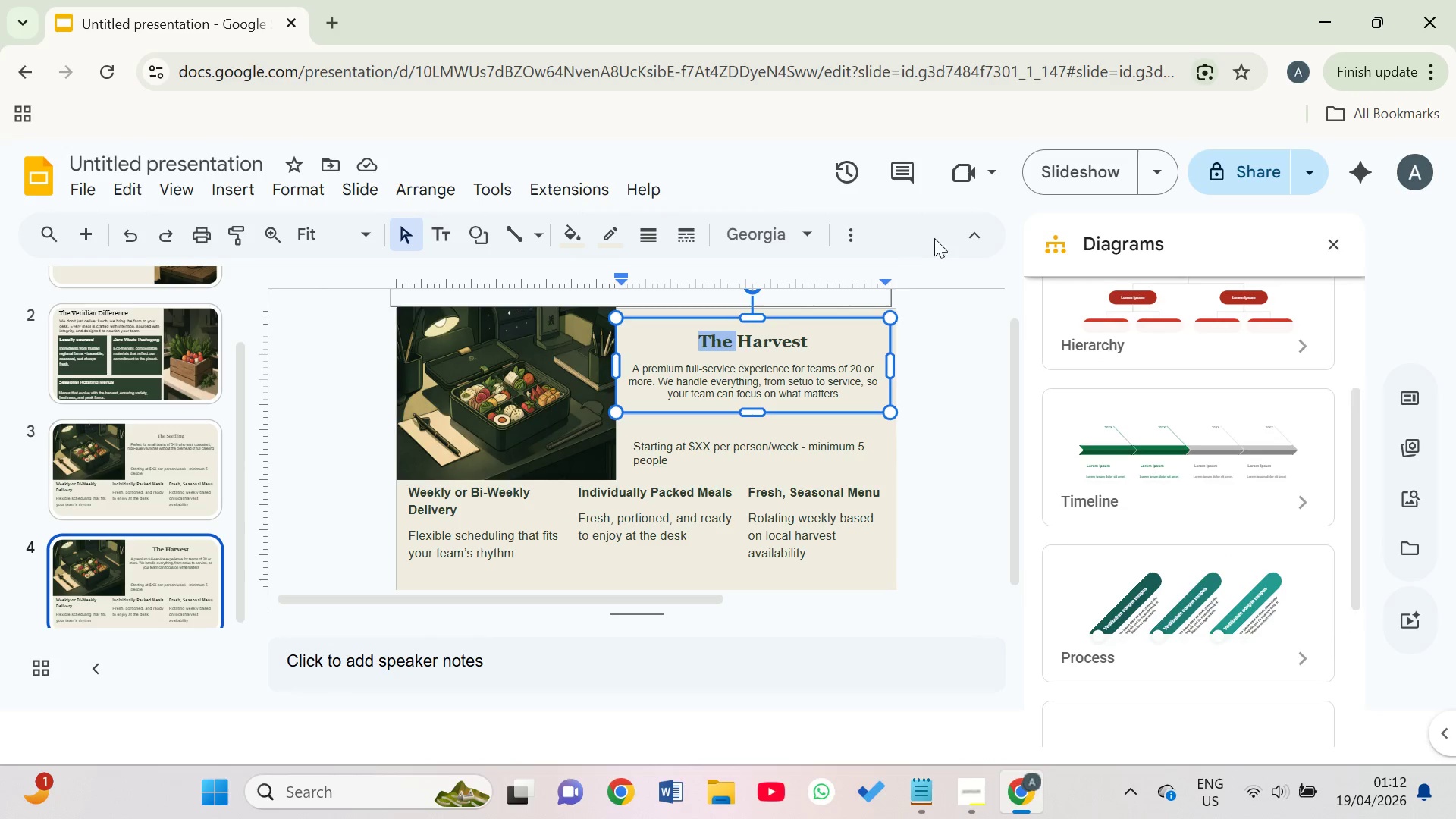 
left_click([960, 240])
 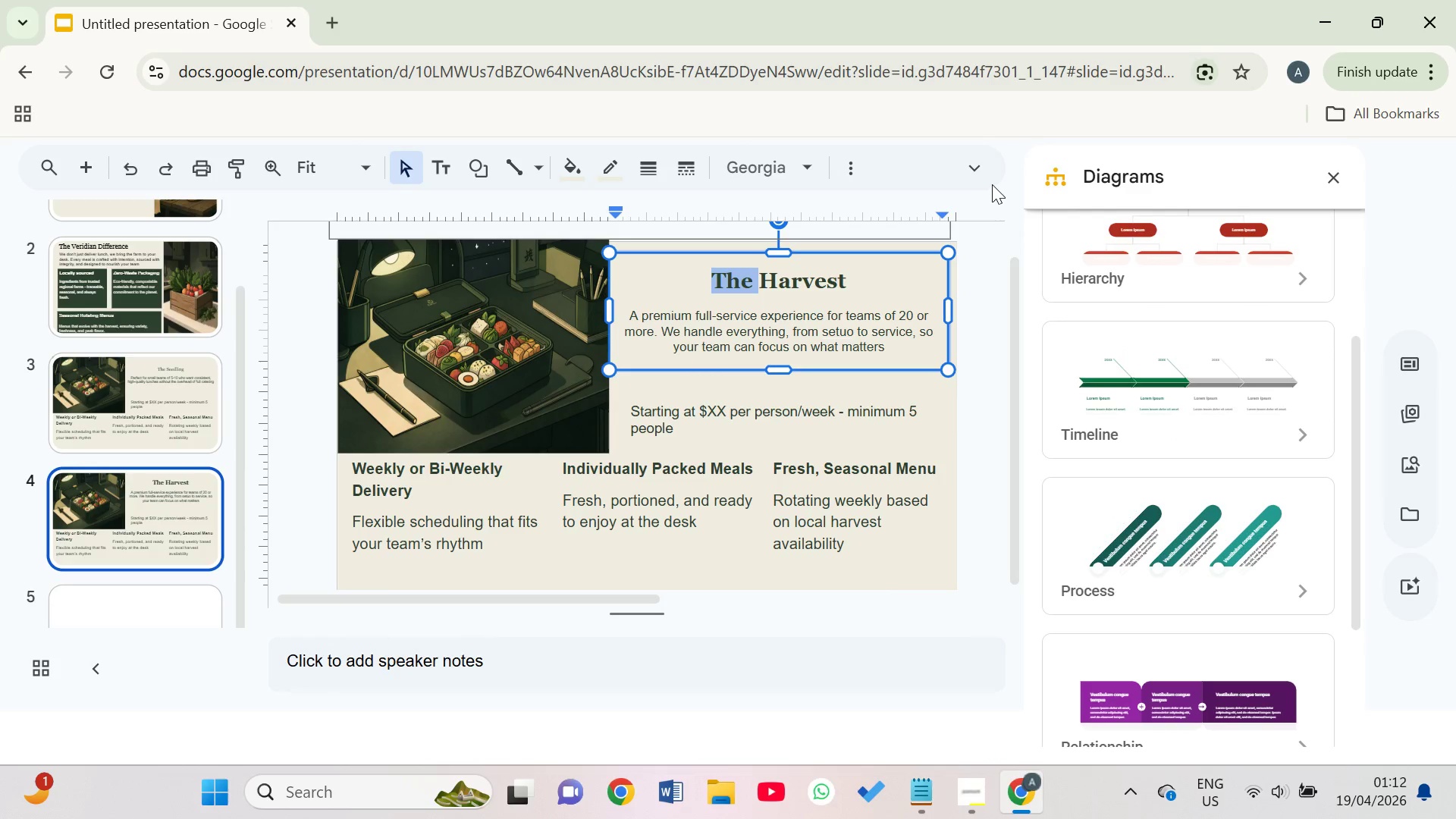 
left_click([965, 170])
 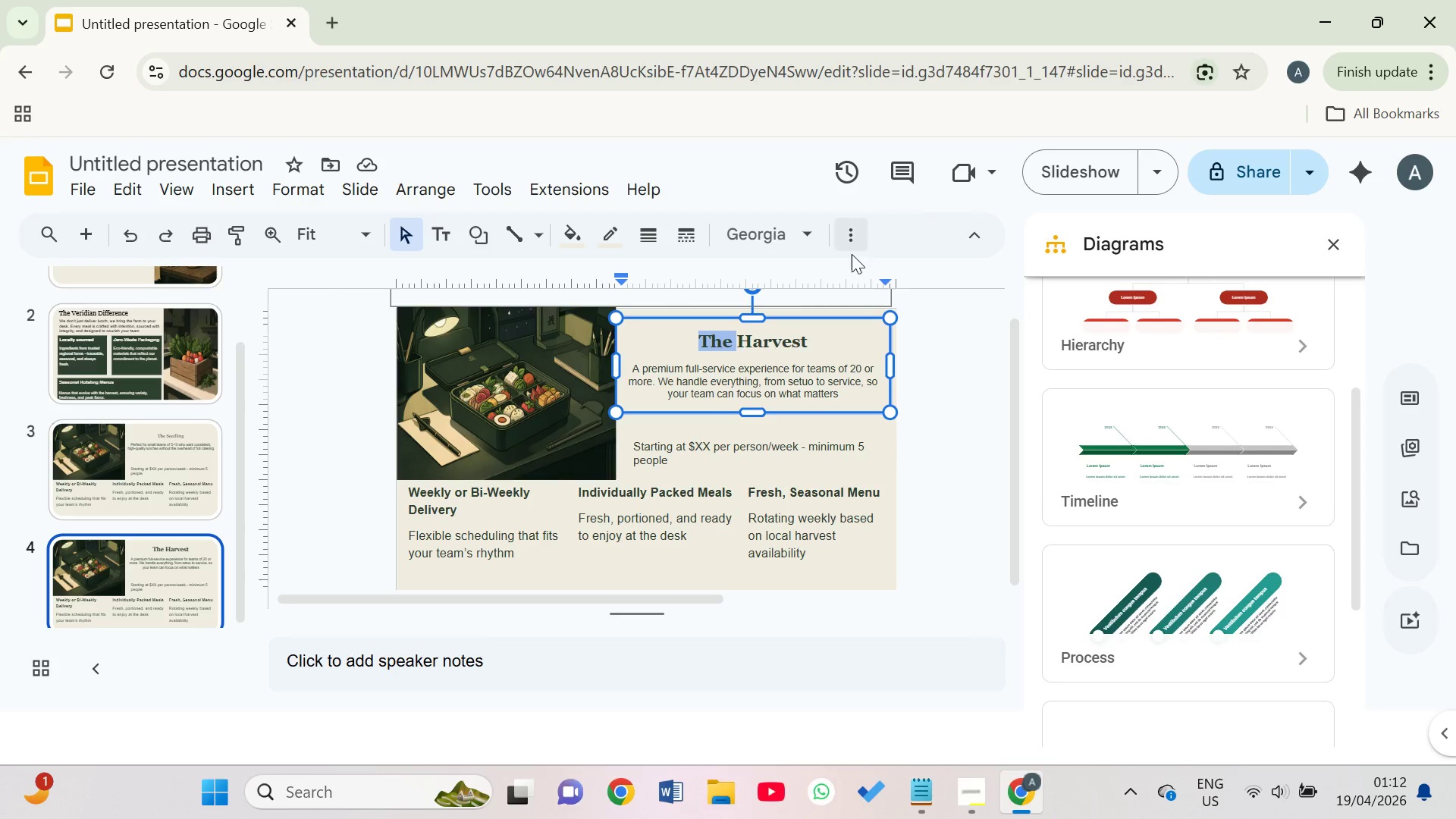 
left_click([850, 237])
 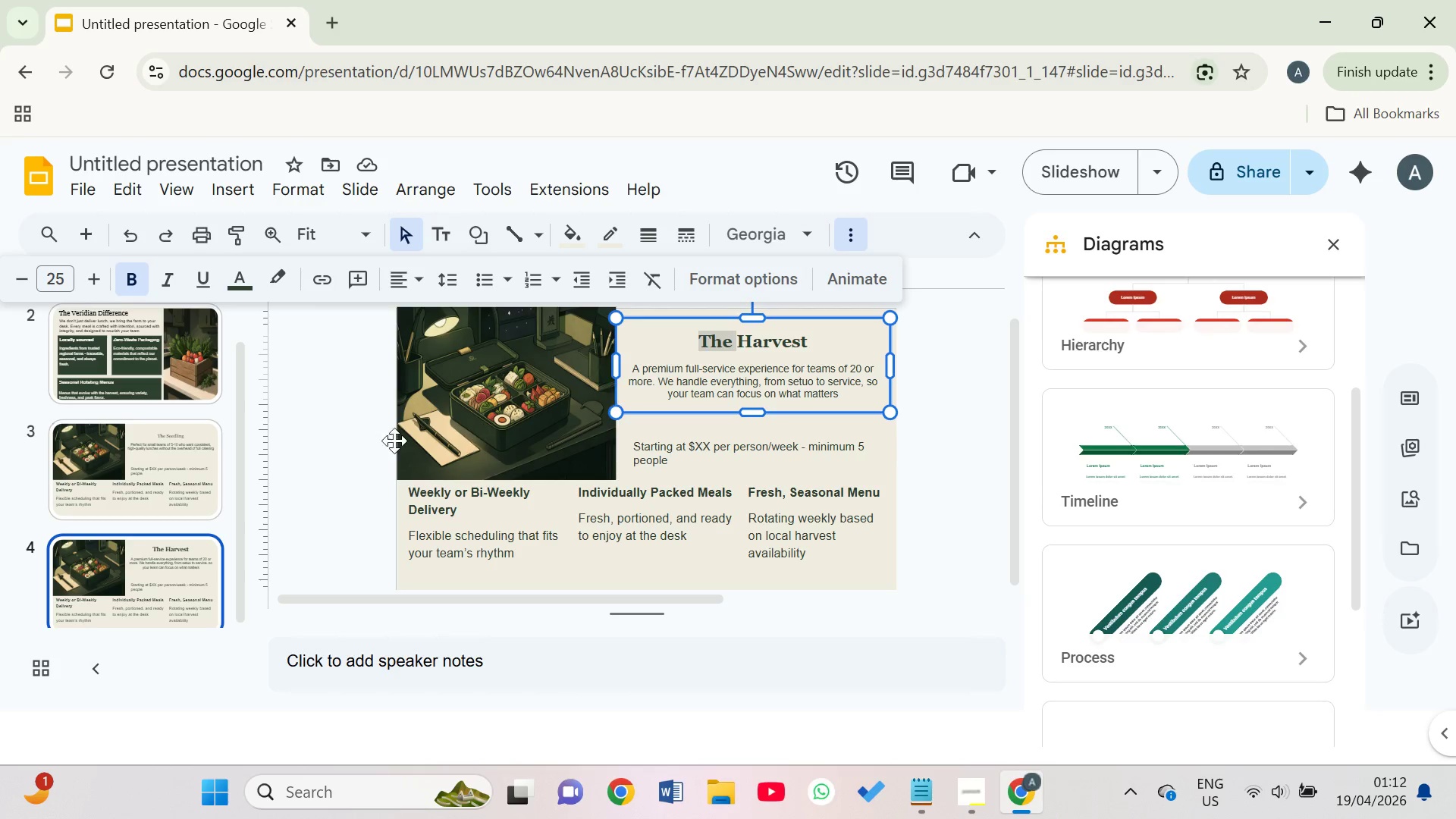 
left_click([143, 462])
 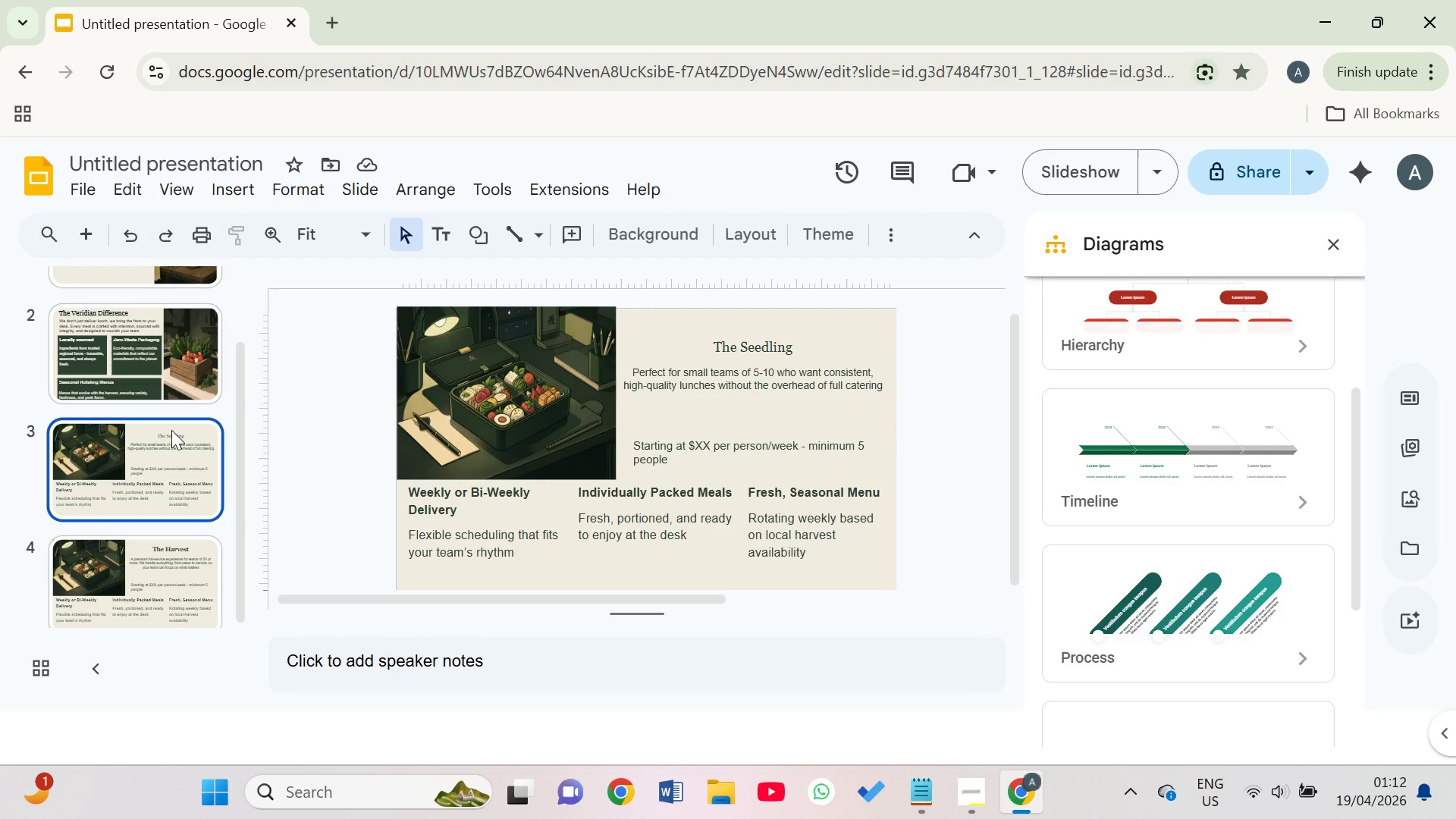 
left_click([172, 428])
 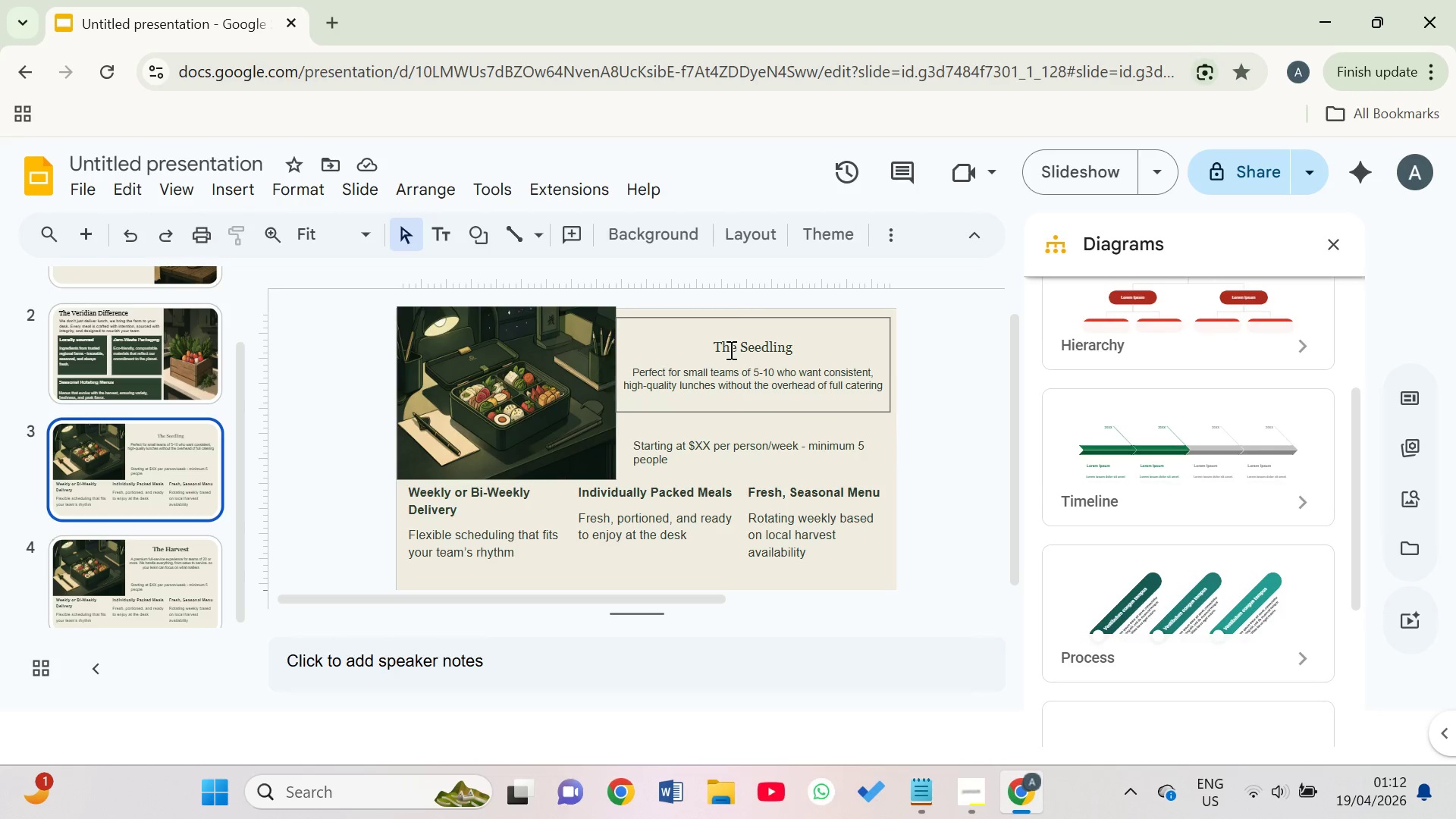 
double_click([730, 349])
 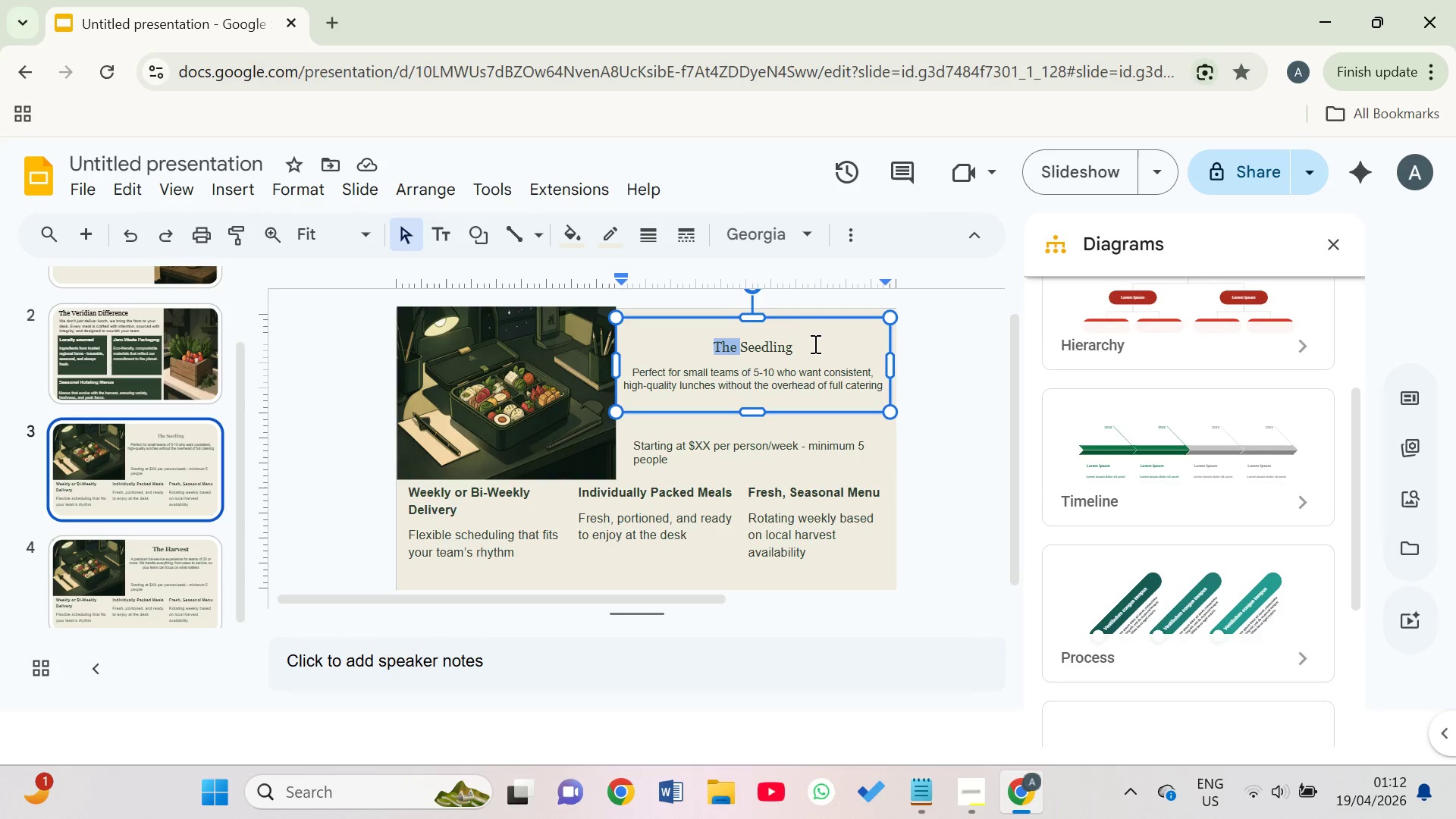 
left_click([815, 345])
 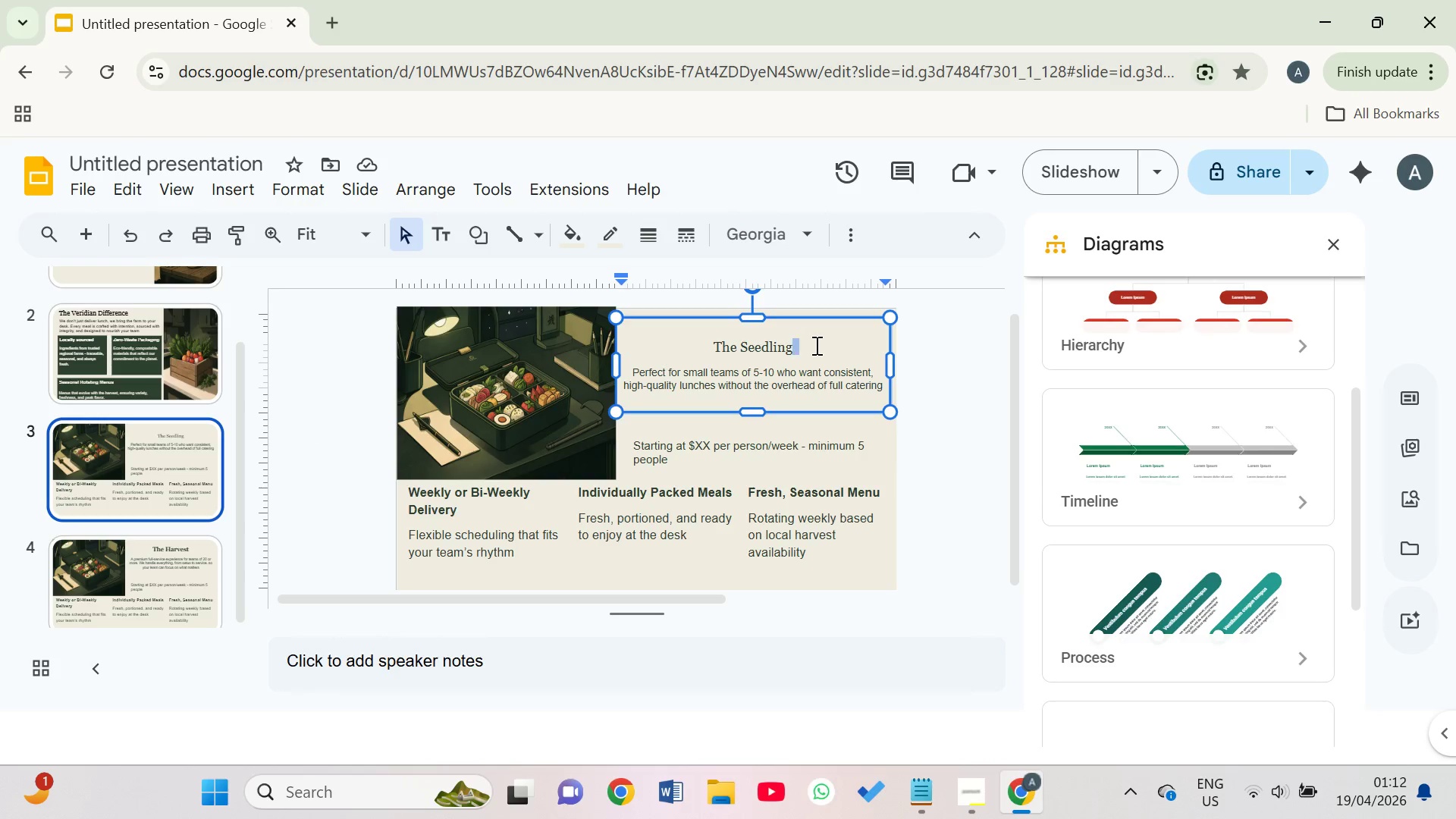 
left_click_drag(start_coordinate=[815, 345], to_coordinate=[702, 349])
 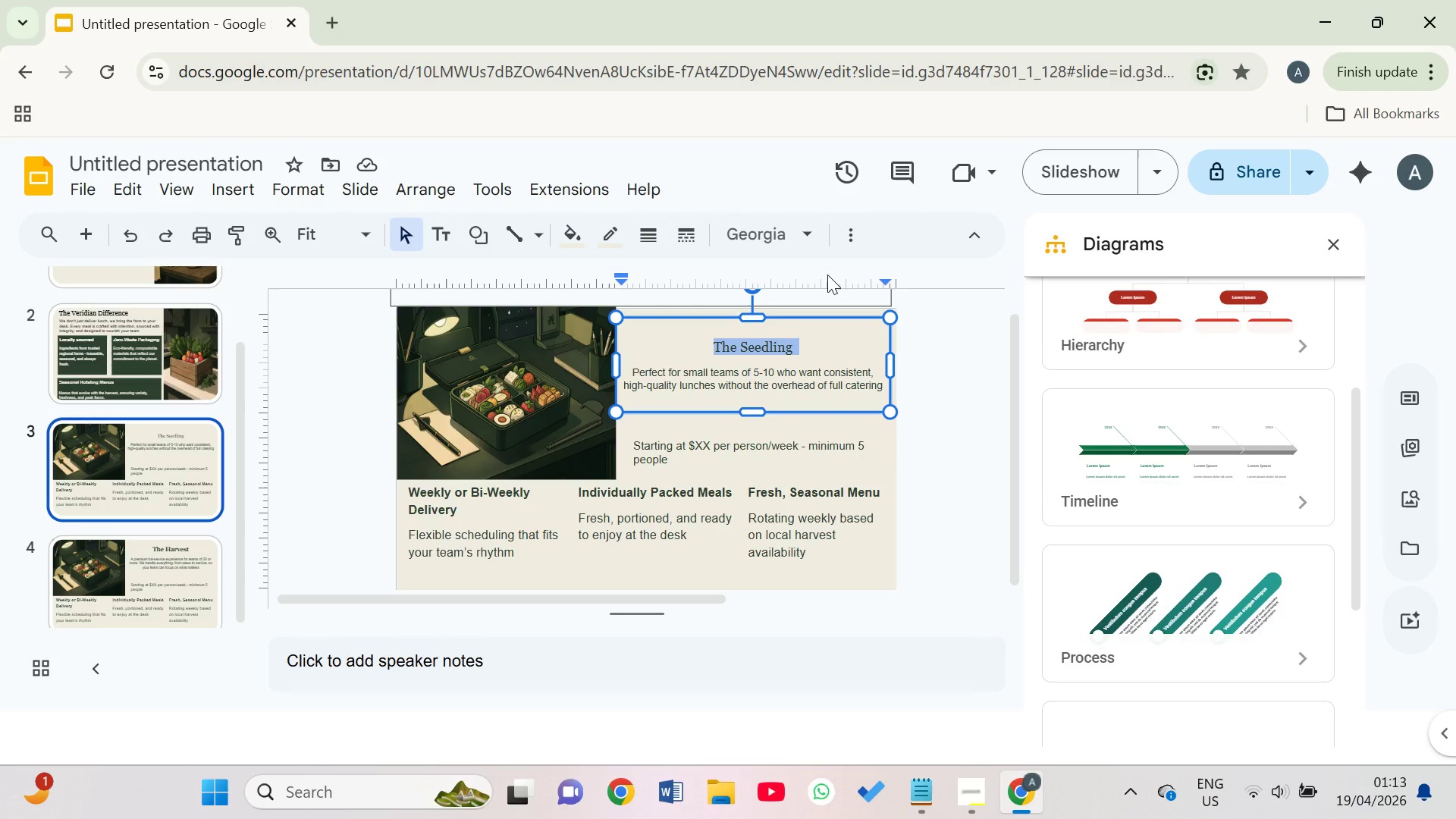 
key(Control+B)
 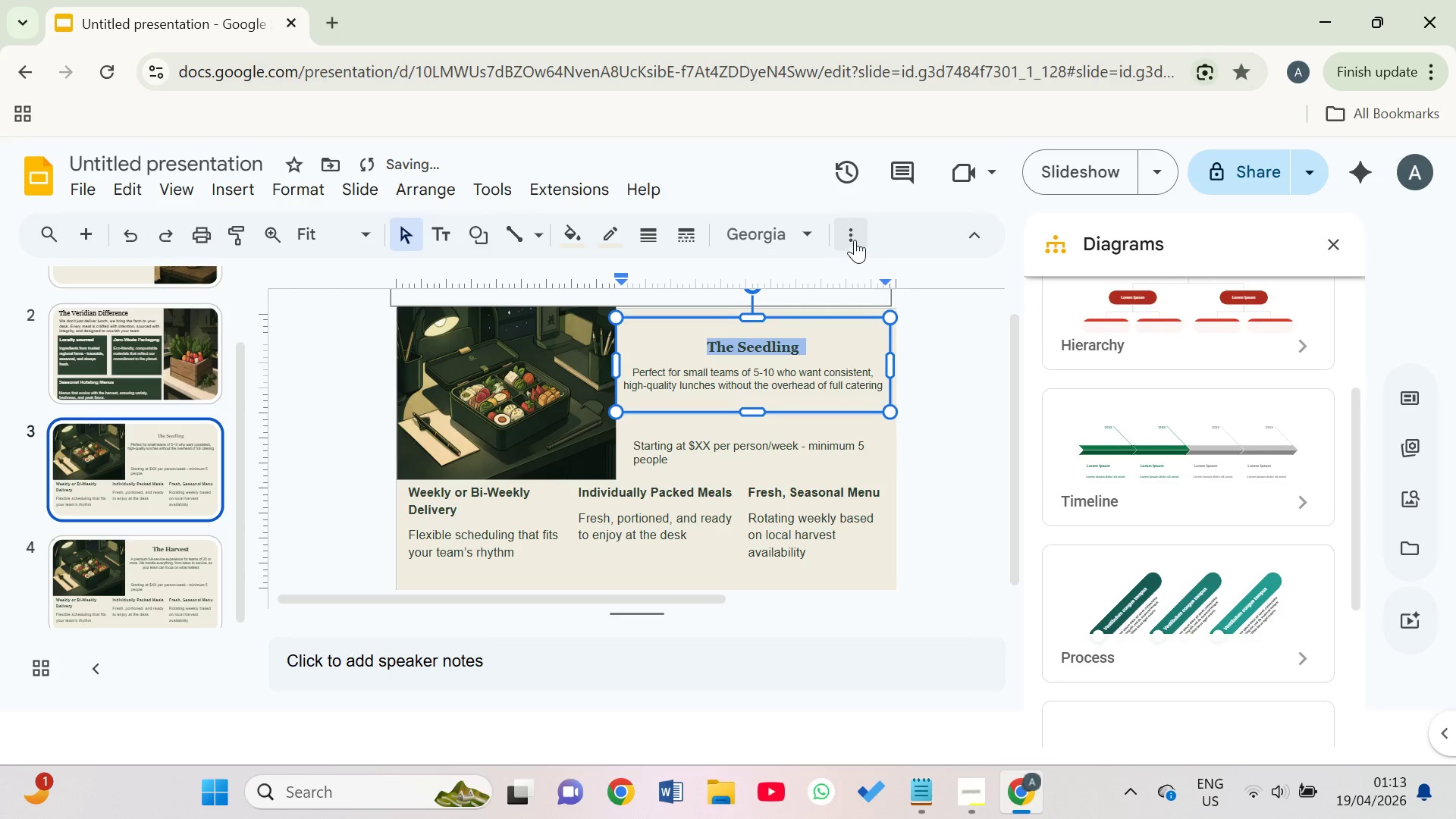 
left_click([972, 240])
 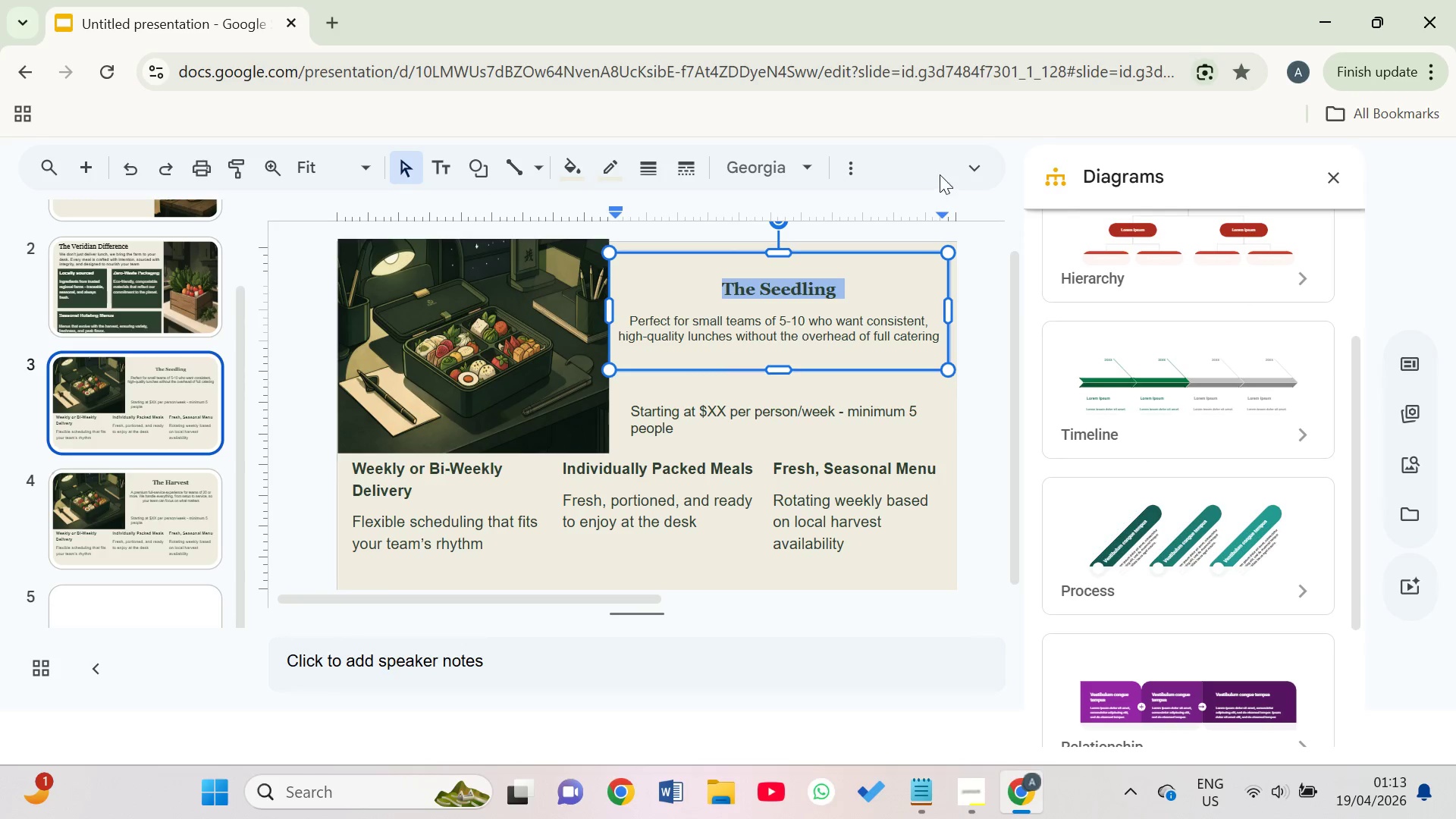 
left_click([971, 157])
 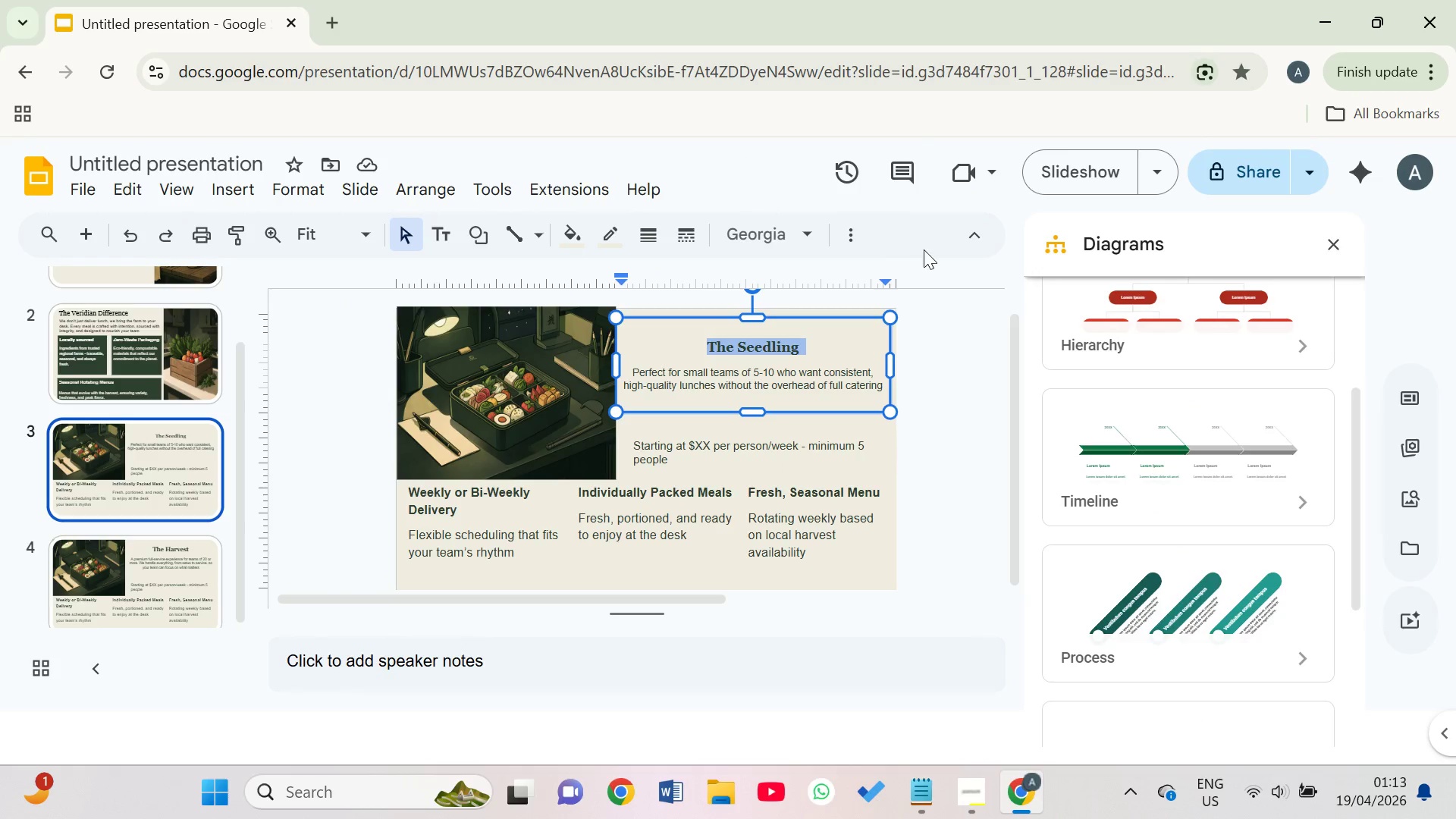 
left_click([966, 253])
 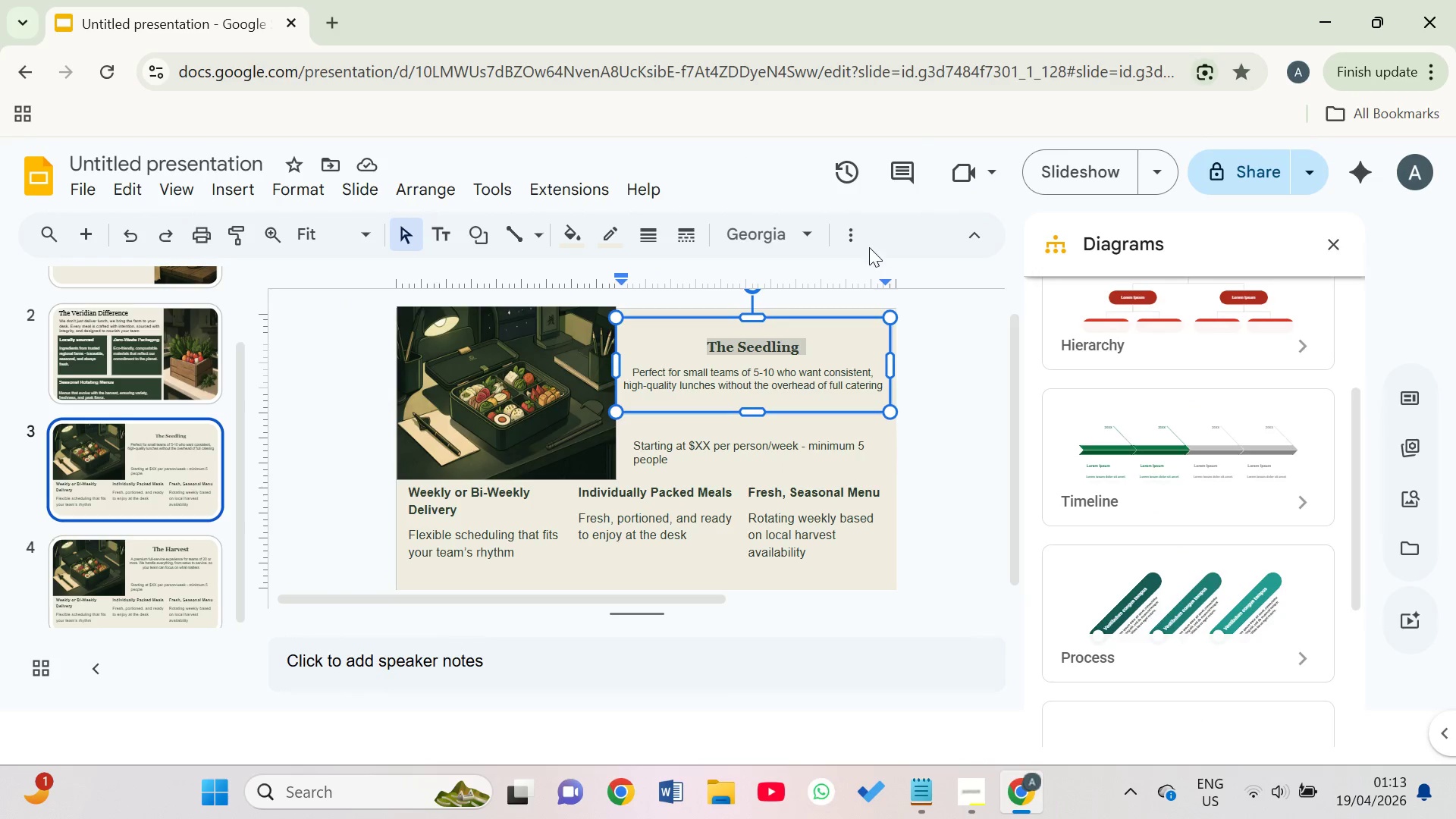 
left_click([846, 234])
 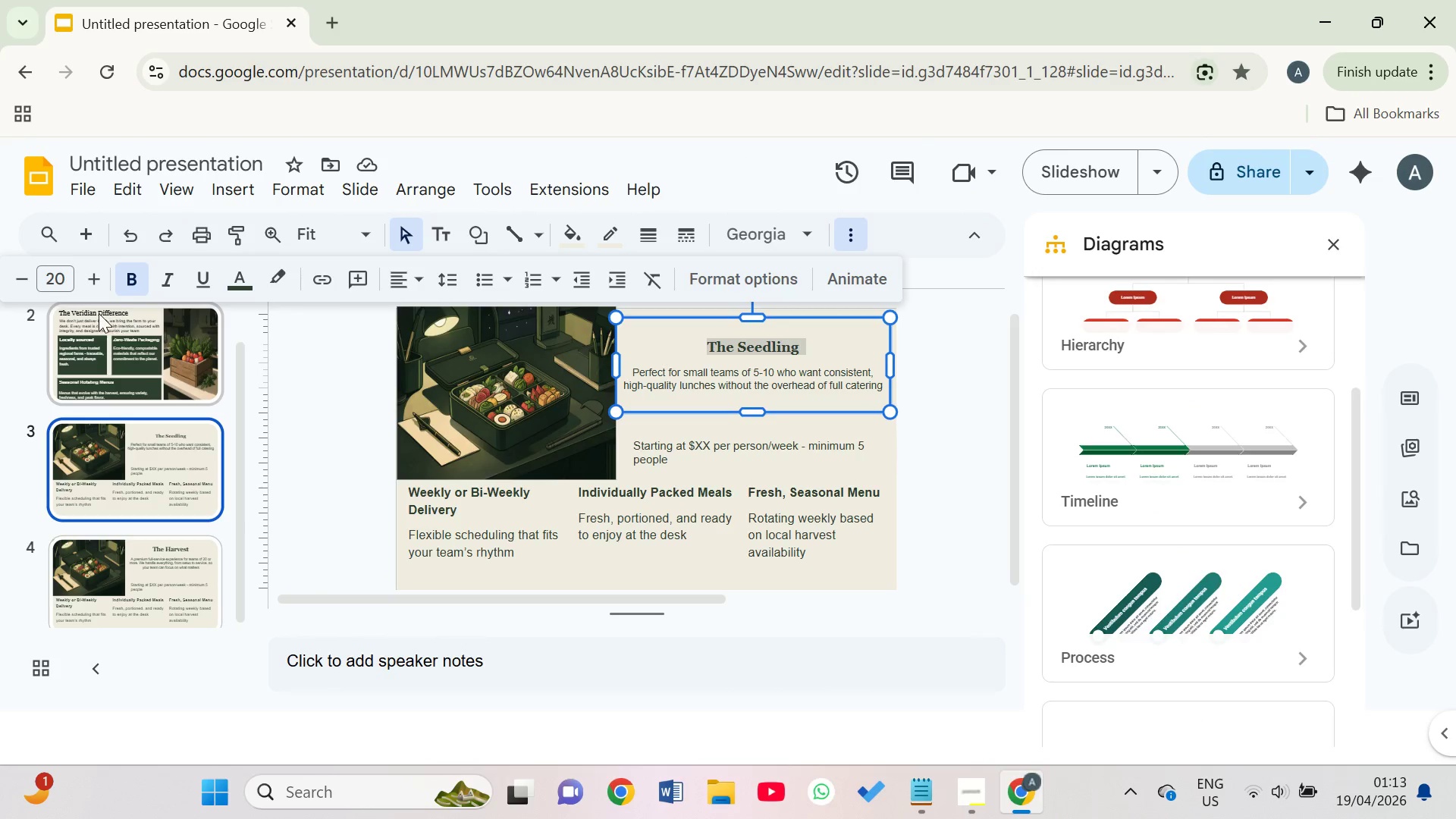 
left_click([86, 276])
 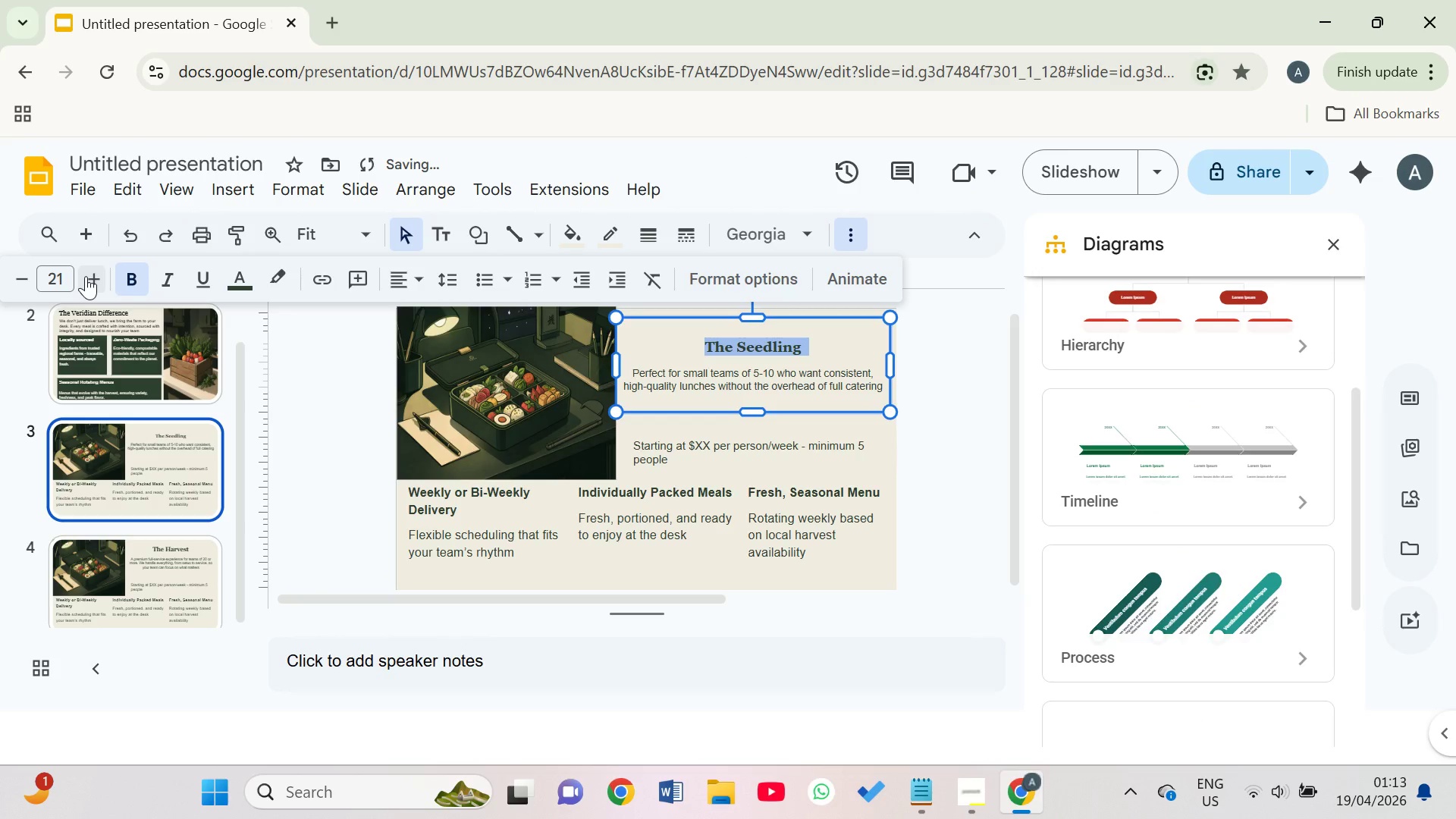 
left_click([86, 276])
 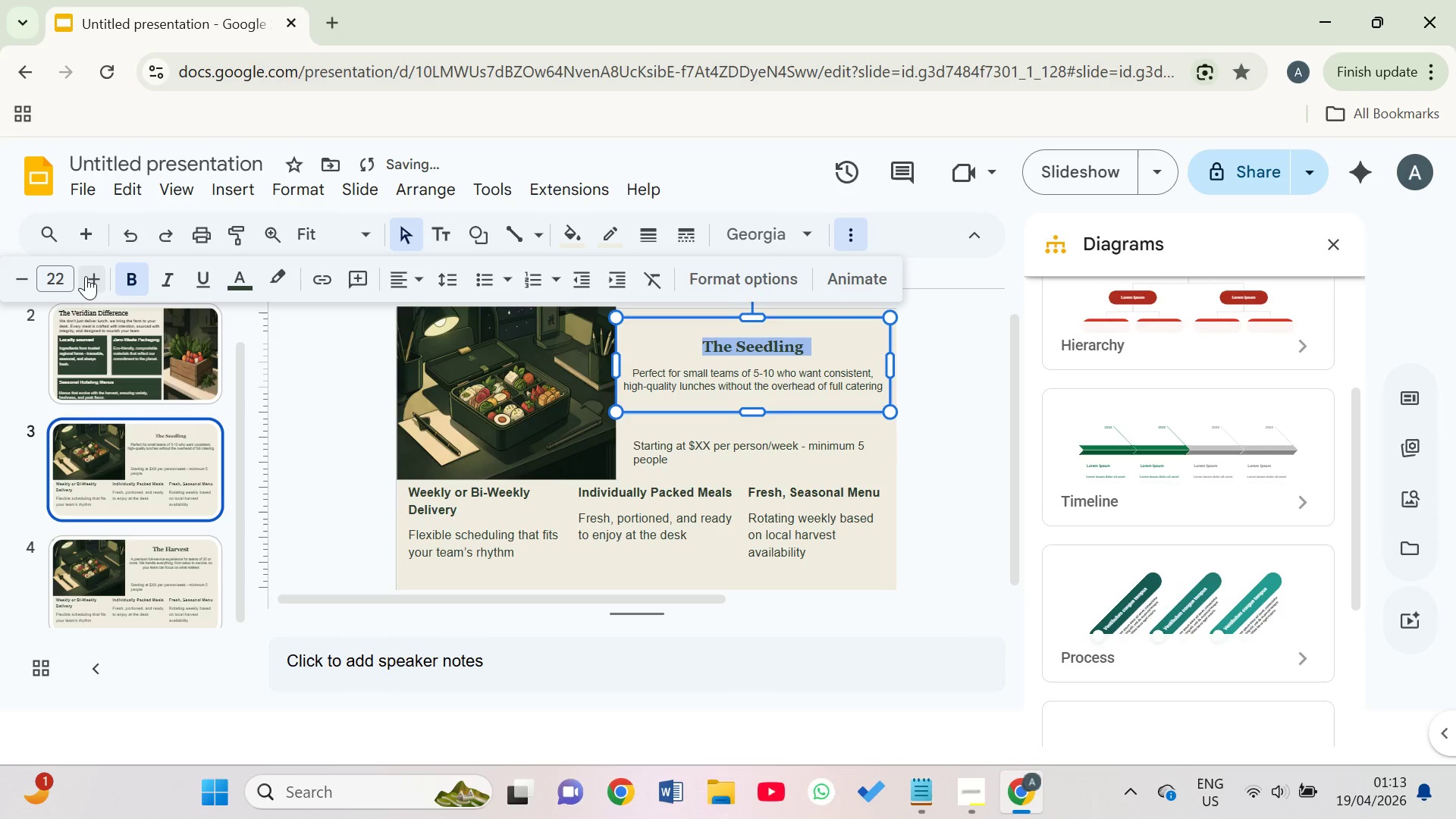 
left_click([86, 276])
 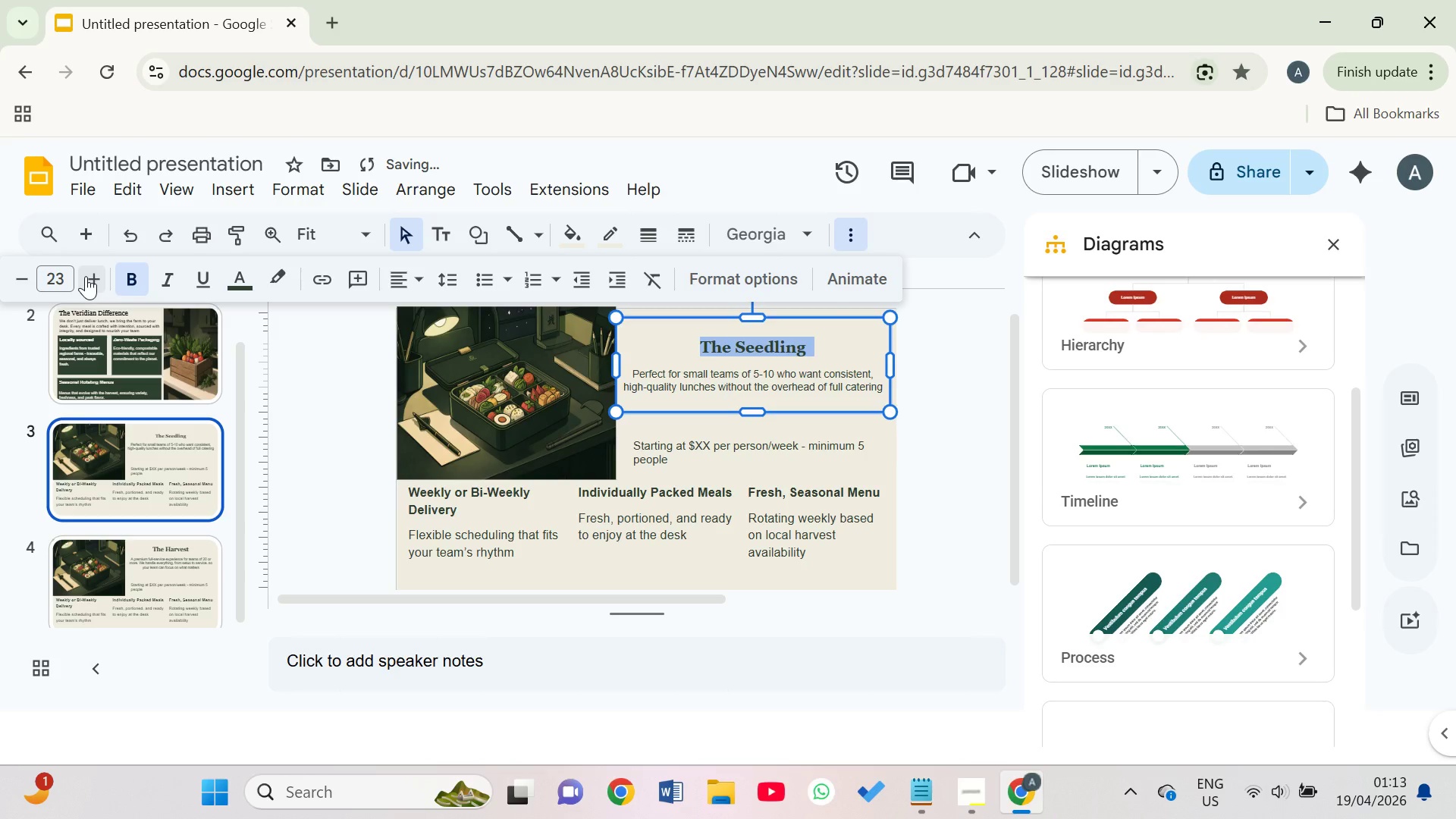 
left_click([86, 276])
 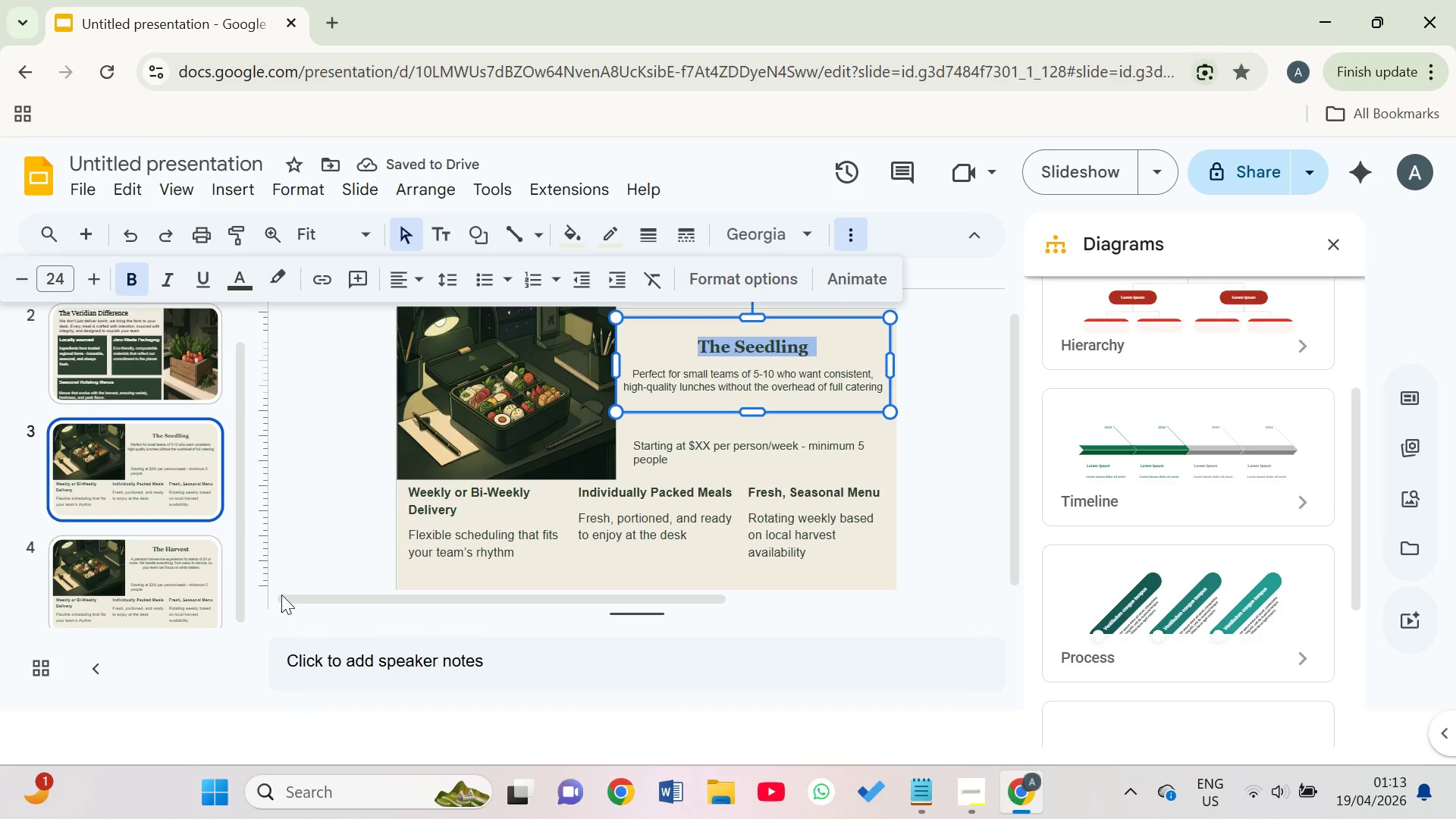 
left_click([307, 493])
 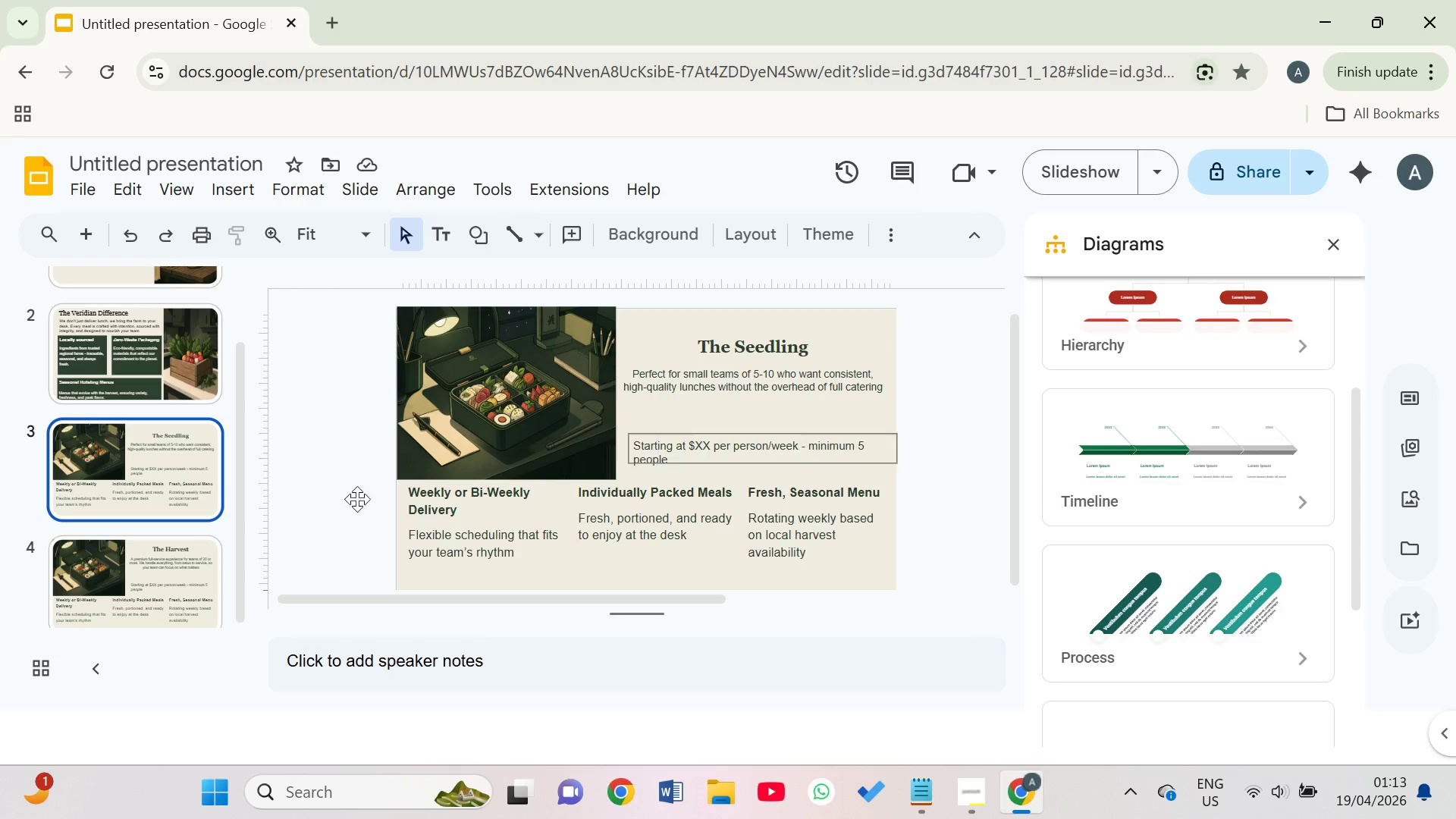 
wait(6.72)
 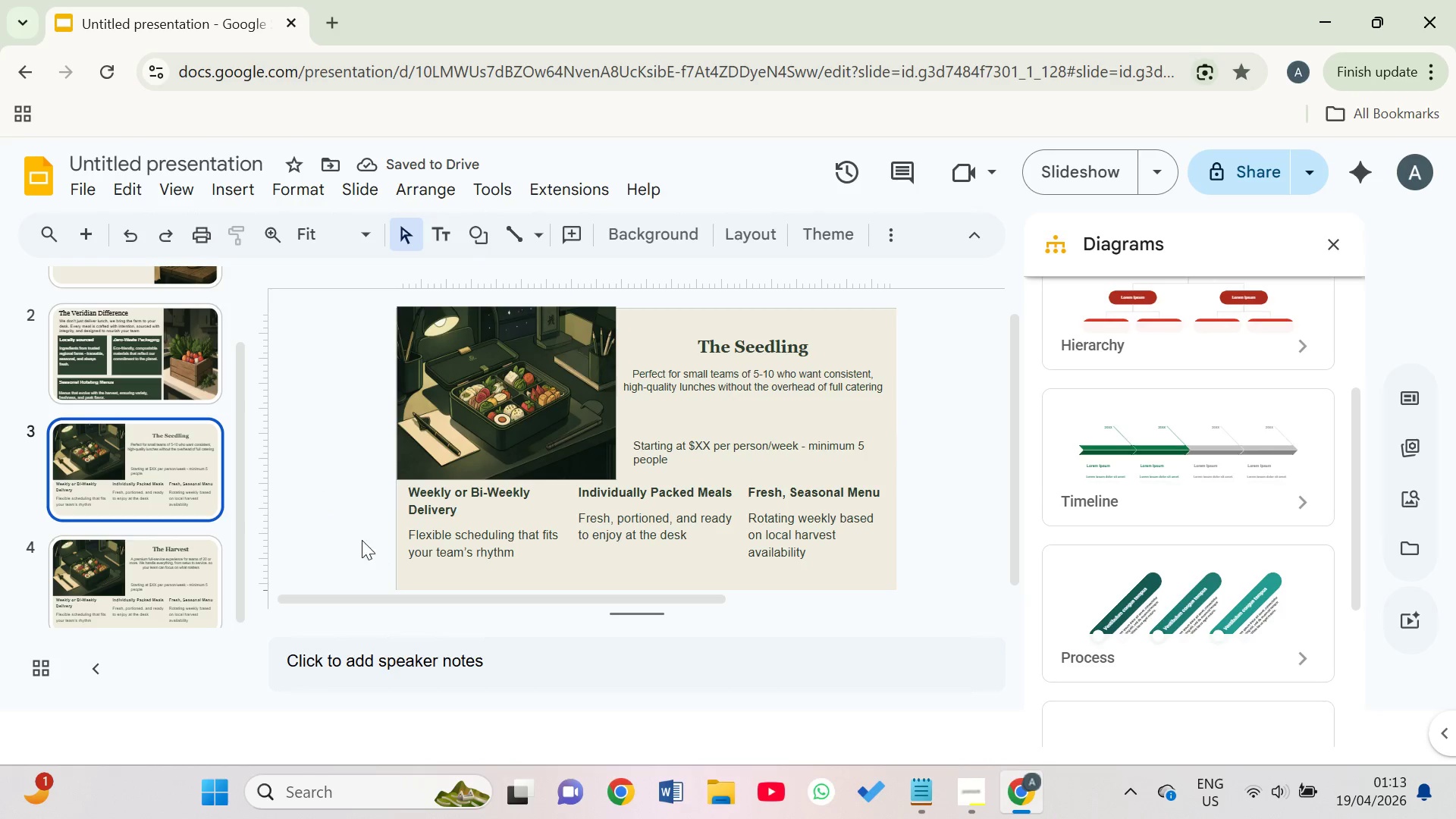 
left_click([168, 541])
 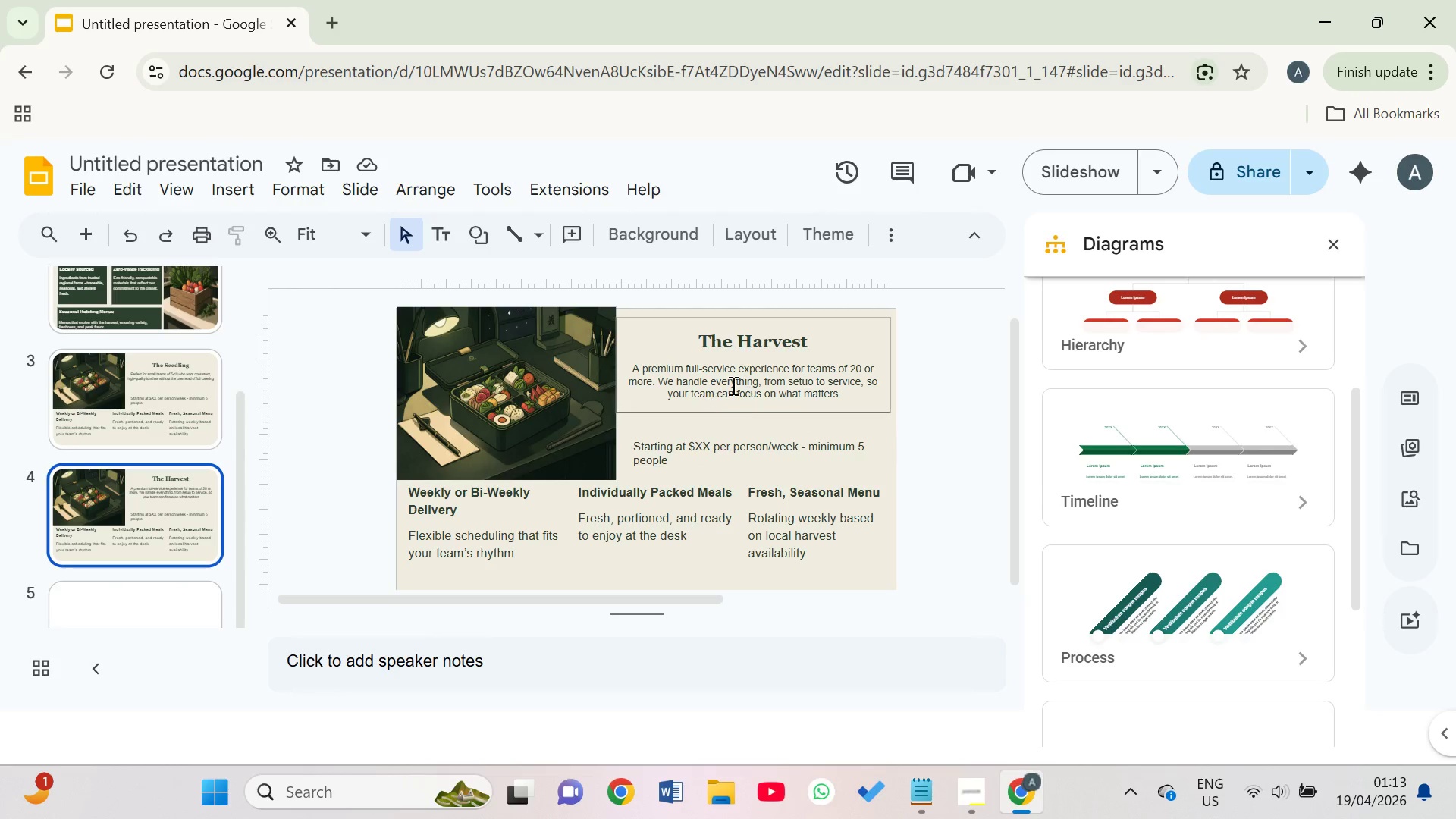 
left_click([732, 385])
 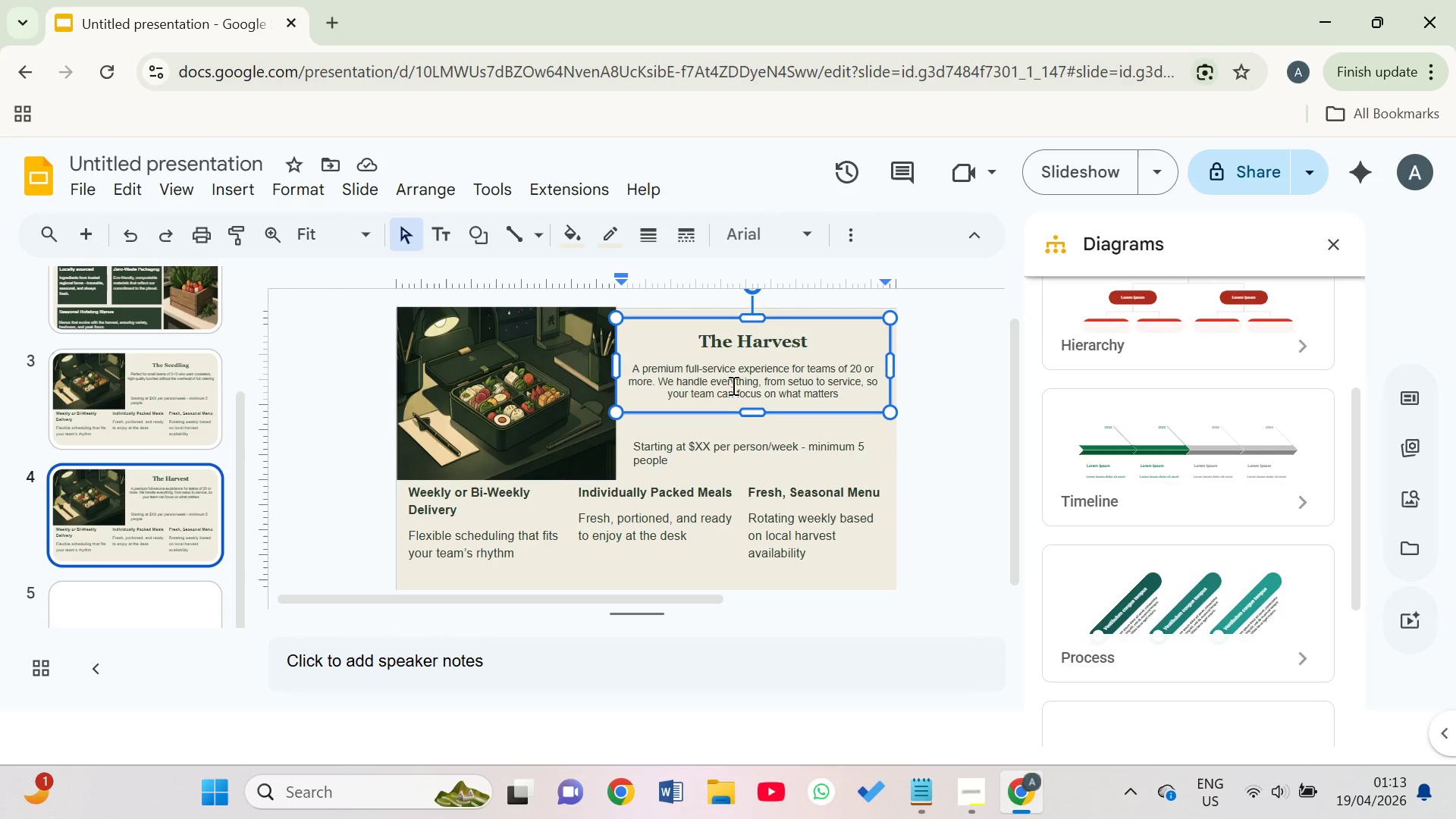 
wait(14.86)
 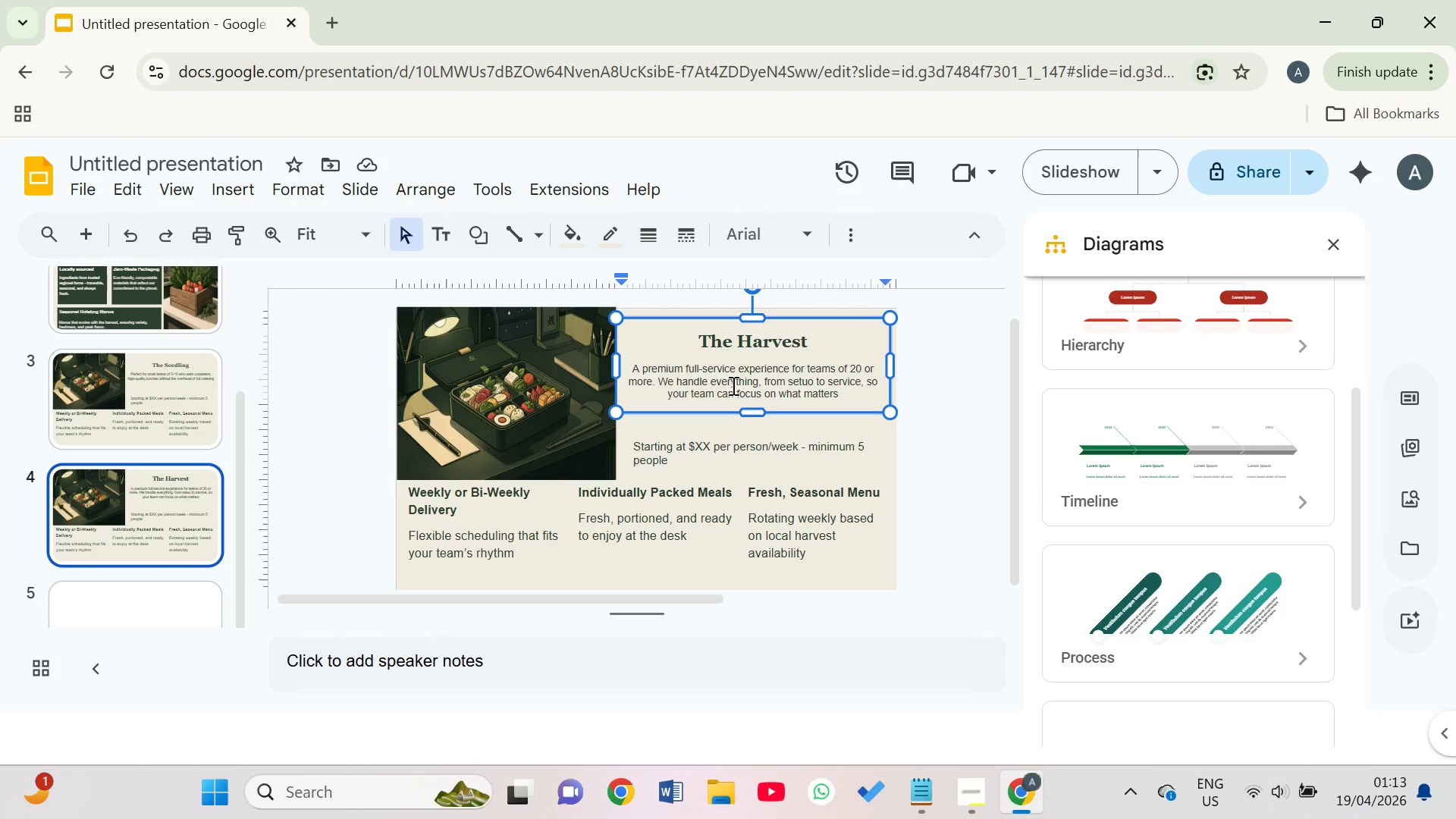 
left_click([844, 388])
 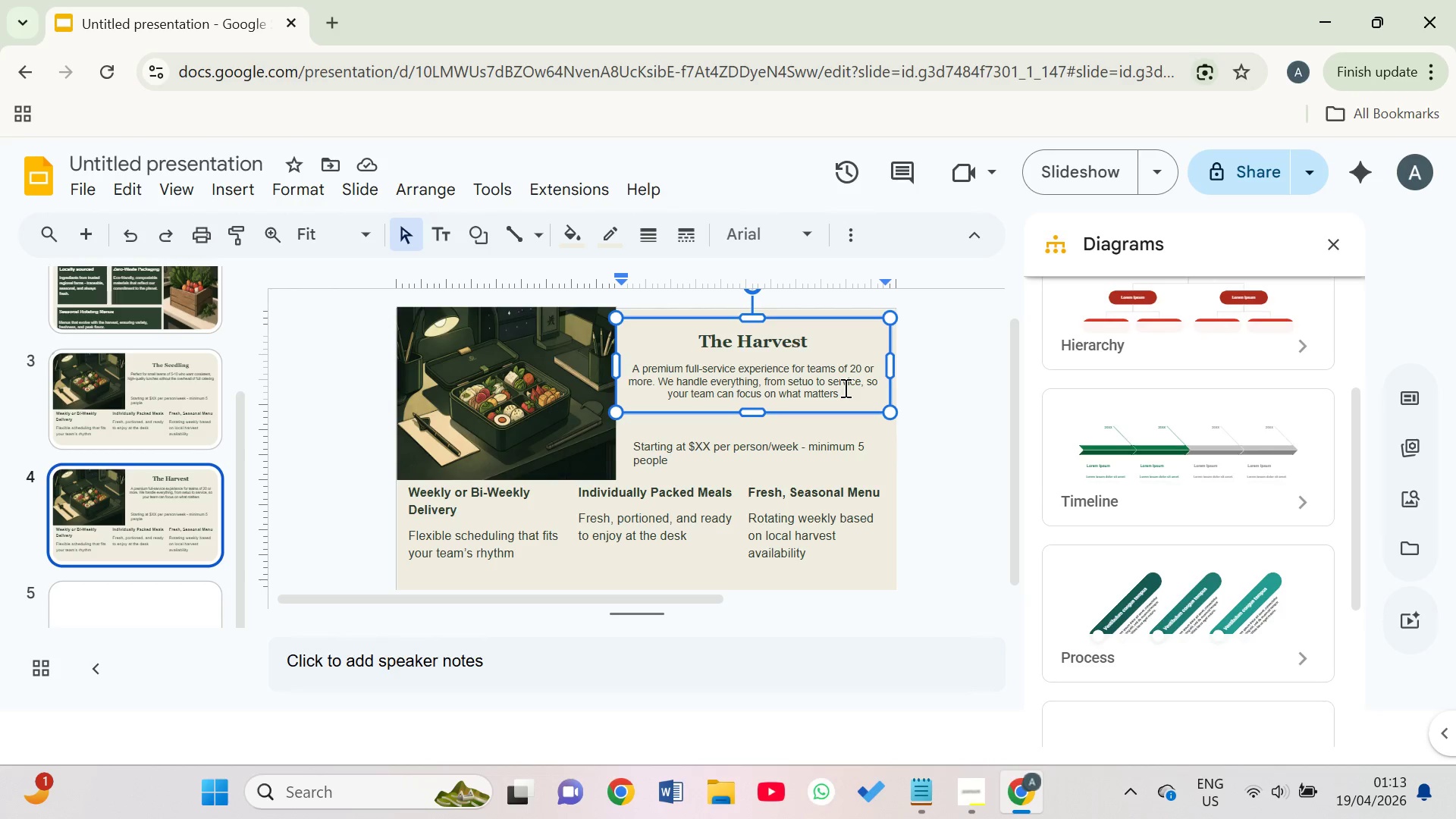 
key(Backspace)
 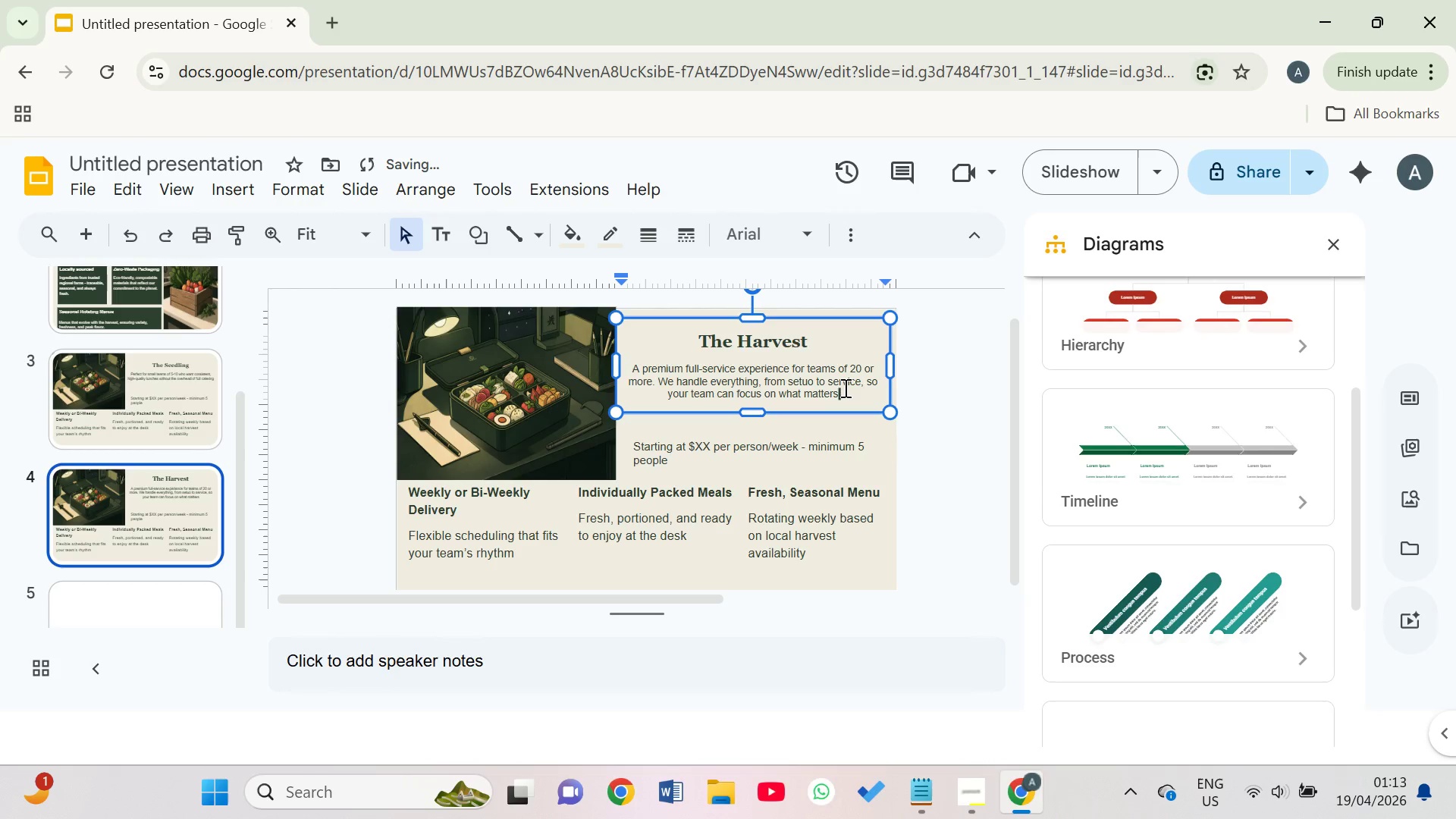 
key(Period)
 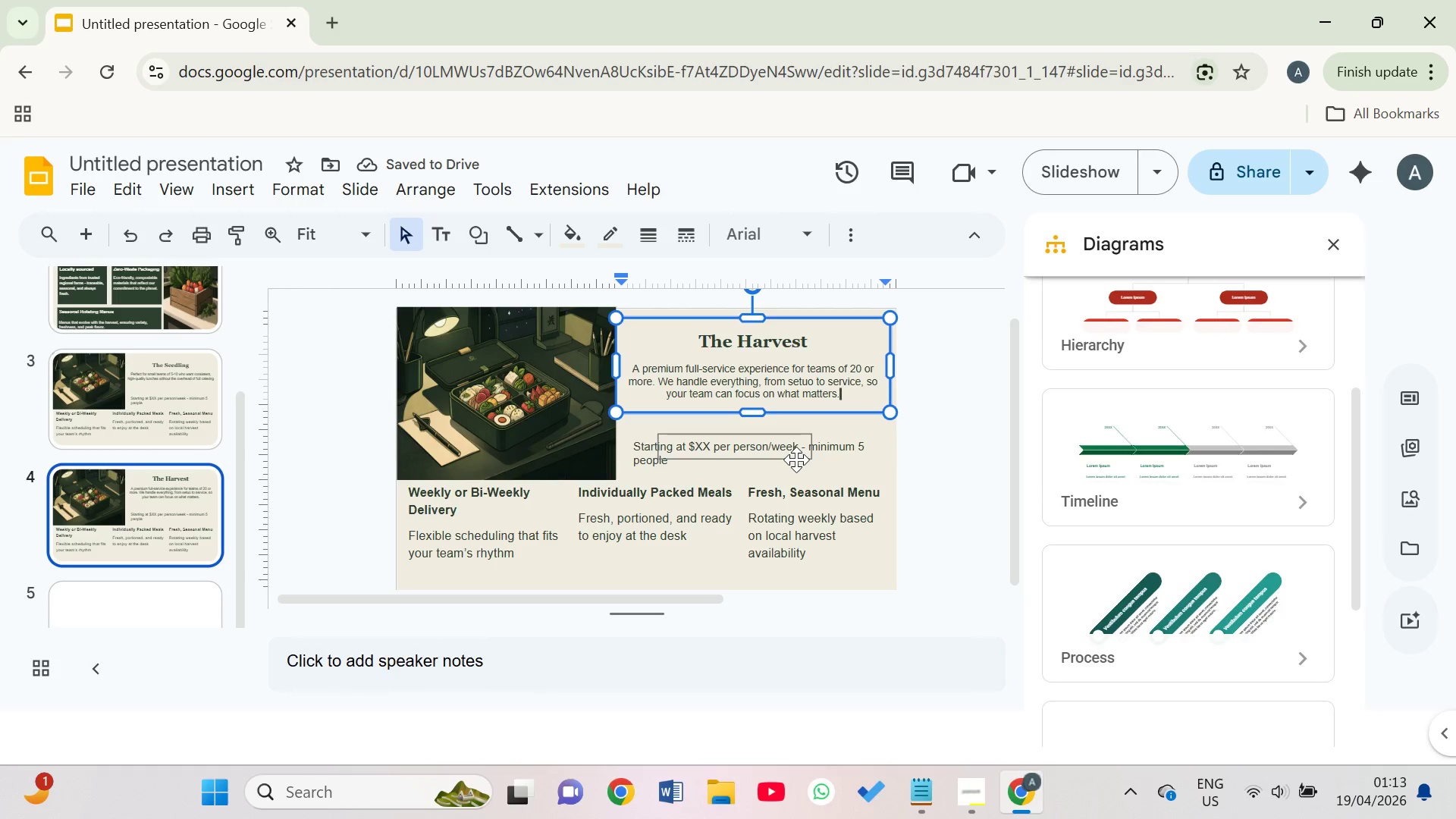 
left_click([859, 451])
 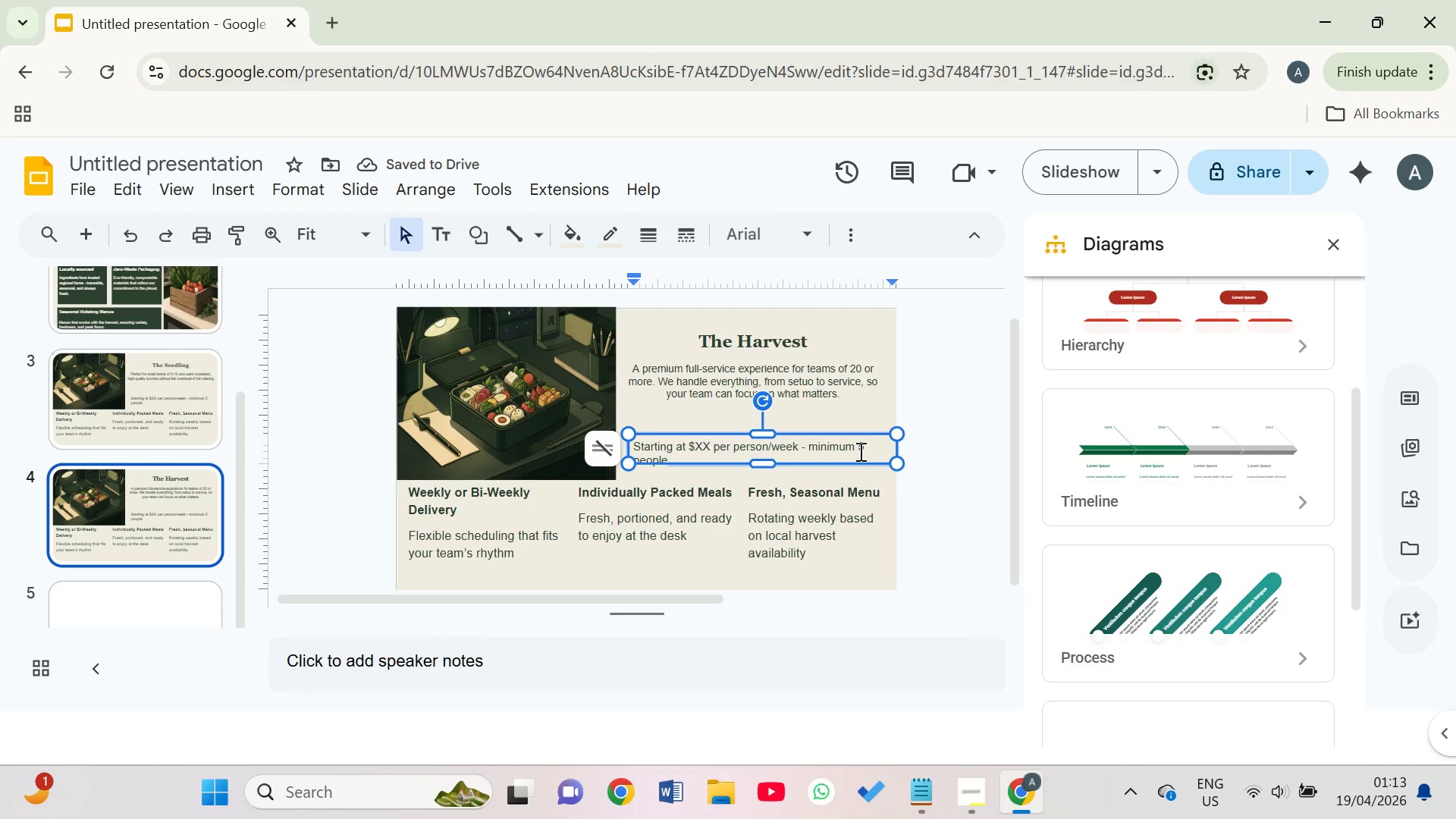 
key(ArrowRight)
 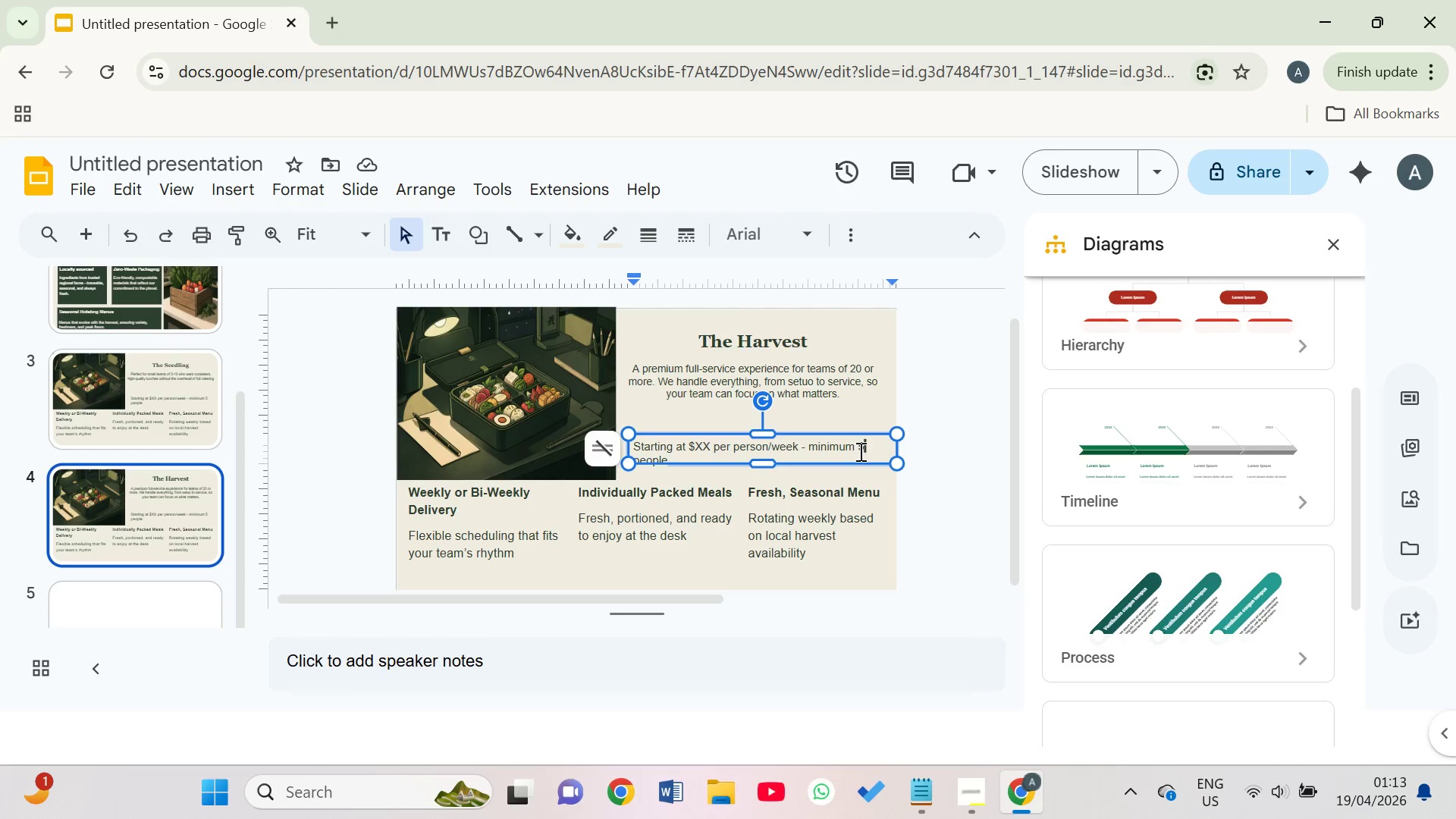 
key(Backspace)
type(20)
 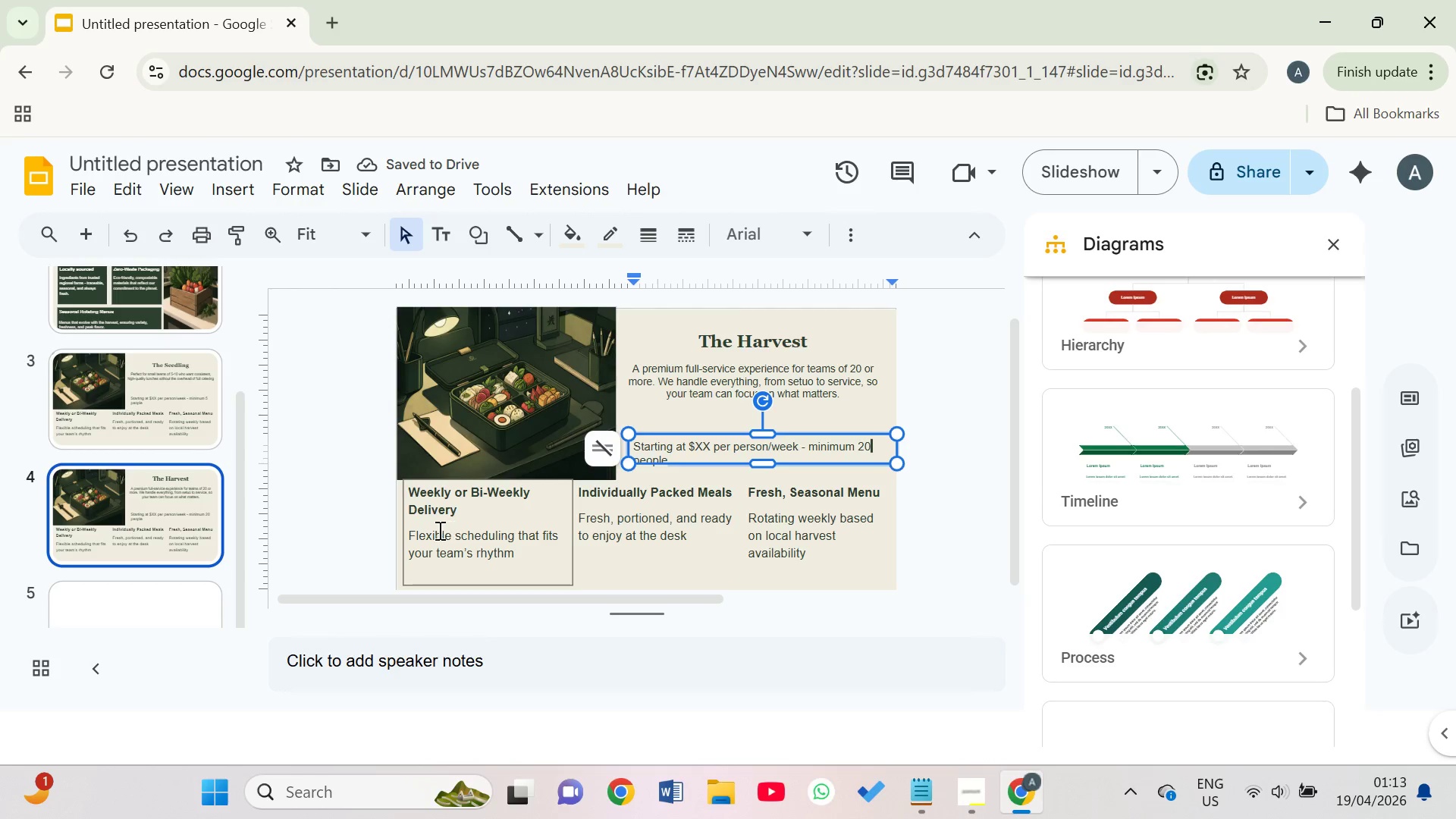 
left_click_drag(start_coordinate=[455, 516], to_coordinate=[406, 494])
 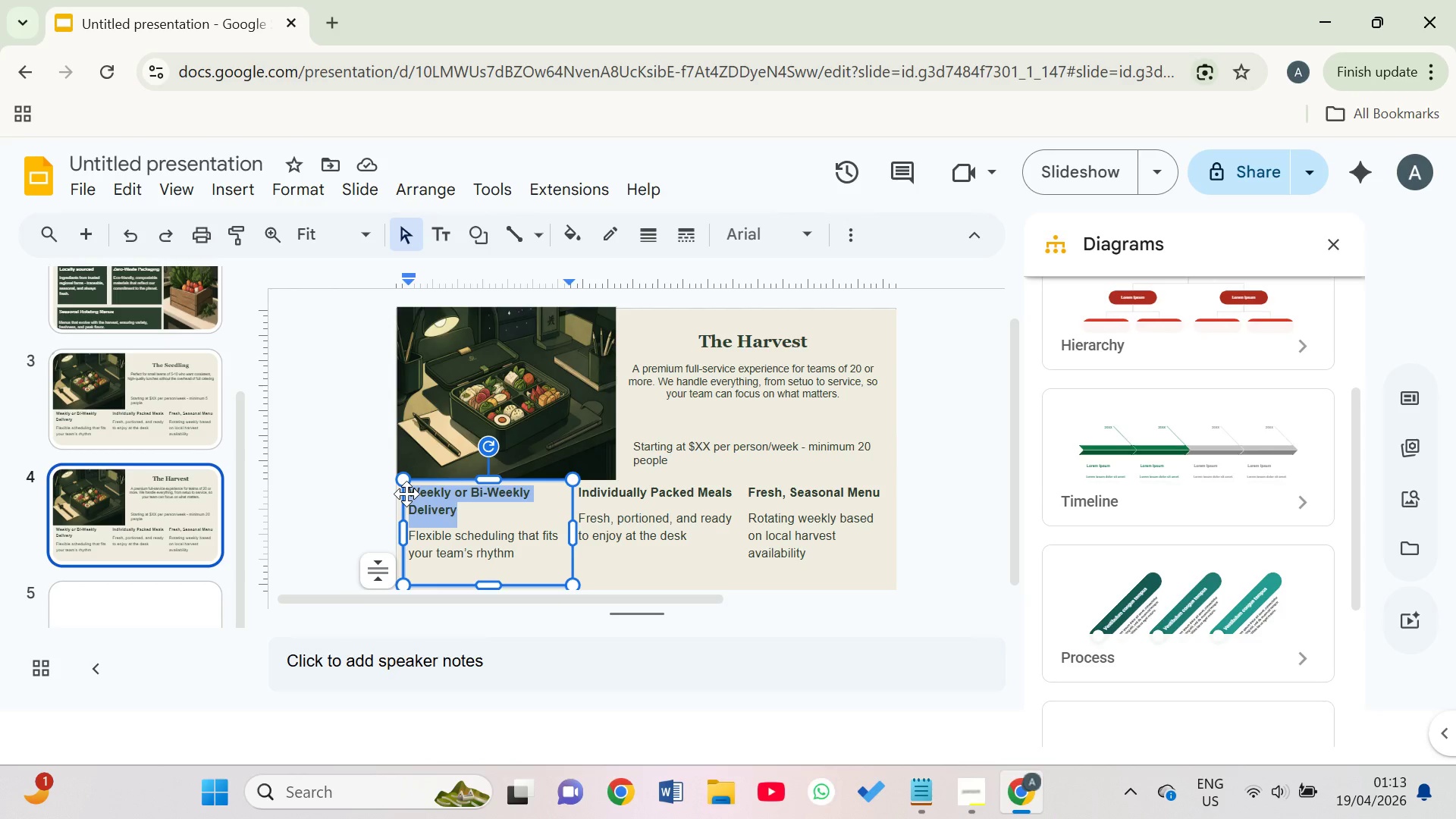 
type(Full Ct)
key(Backspace)
type(ATERING sETUP)
 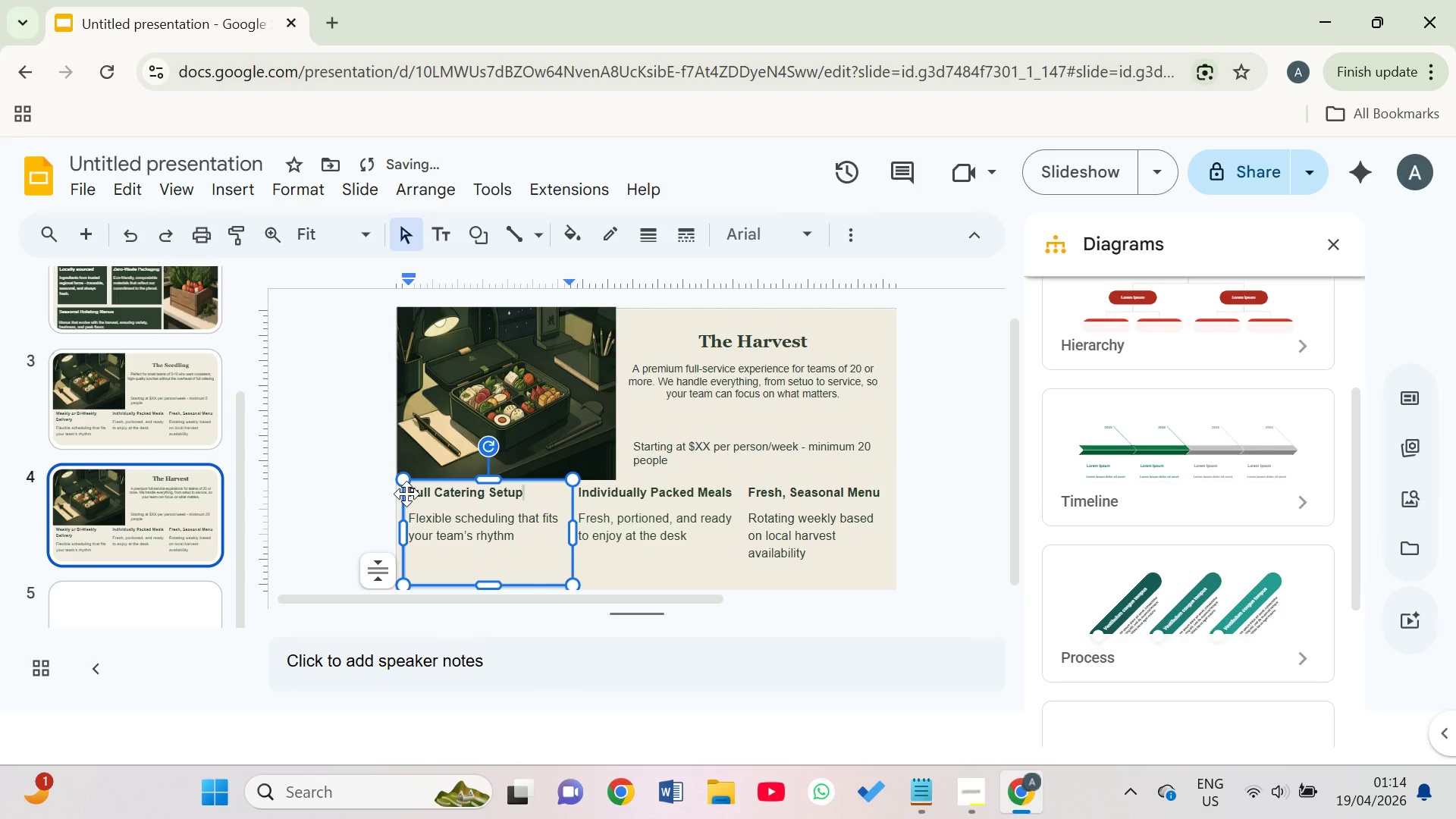 
hold_key(key=CapsLock, duration=0.38)
 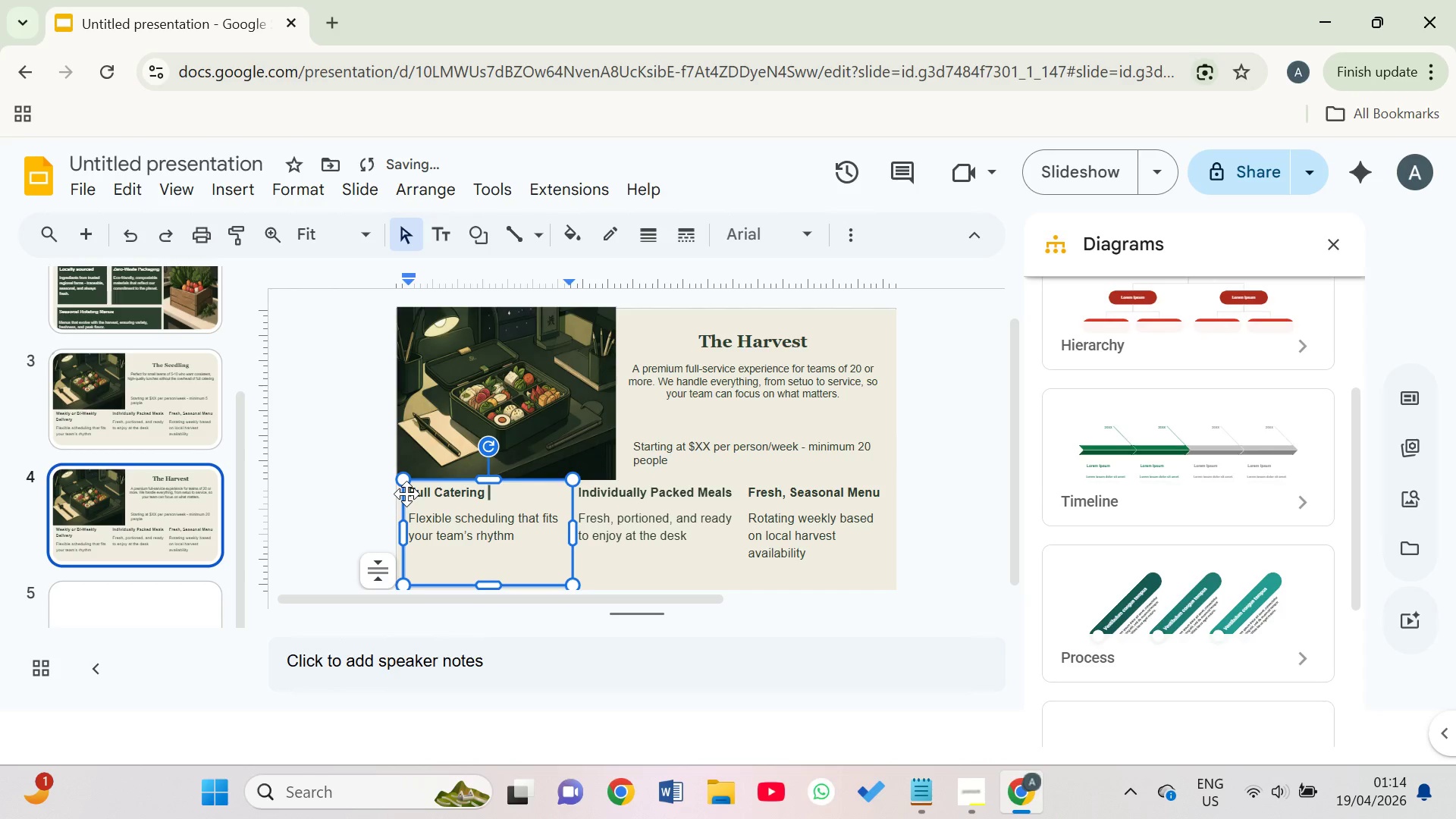 
left_click_drag(start_coordinate=[519, 541], to_coordinate=[409, 524])
 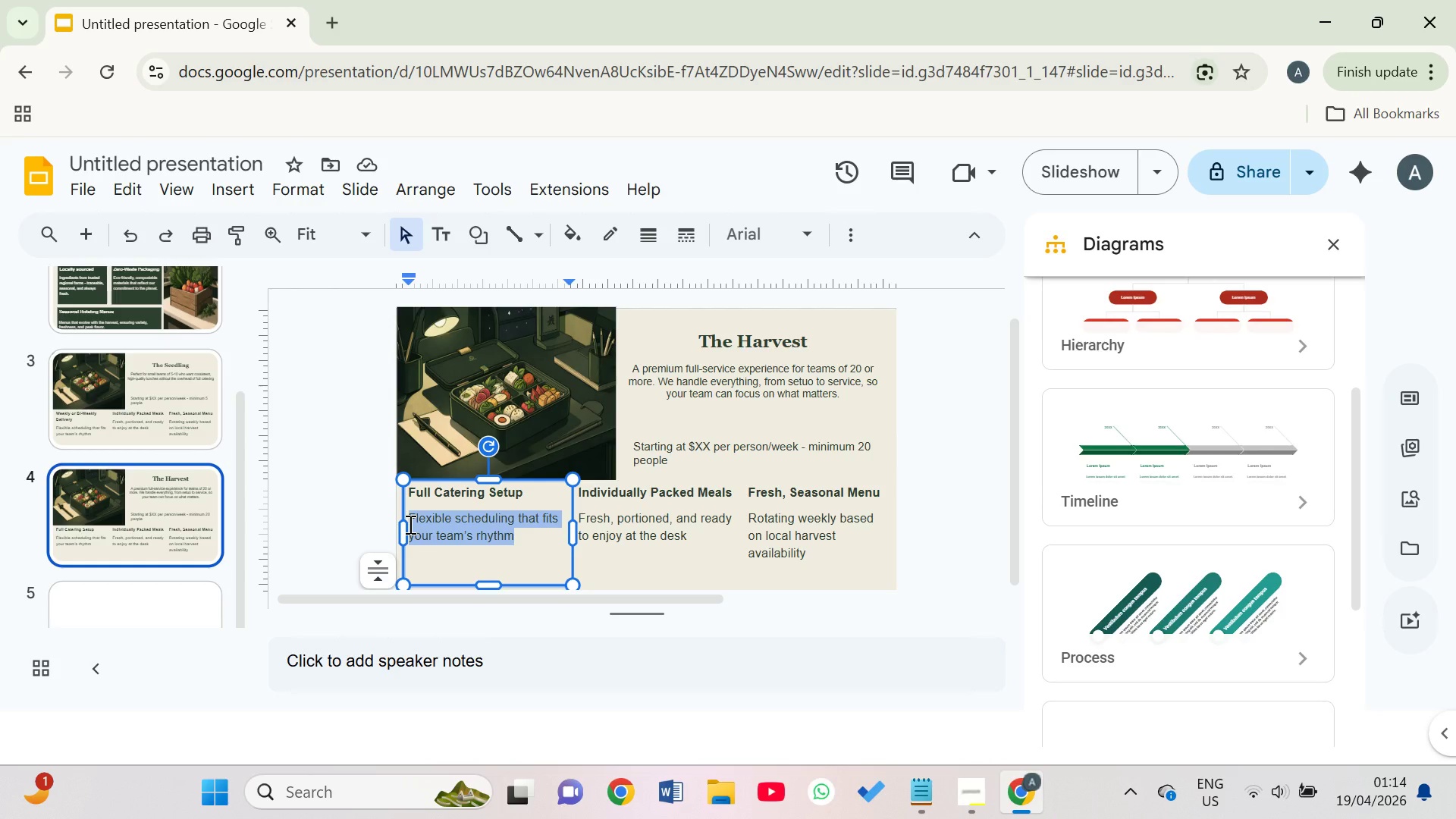 
type(Hot enabr)
key(Backspace)
key(Backspace)
key(Backspace)
type(tr)
key(Backspace)
key(Backspace)
key(Backspace)
key(Backspace)
key(Backspace)
key(Backspace)
key(Backspace)
key(Backspace)
key(Backspace)
type(e opr)
key(Backspace)
type(=========)
key(Backspace)
key(Backspace)
key(Backspace)
key(Backspace)
key(Backspace)
key(Backspace)
key(Backspace)
key(Backspace)
type(Buffet, )
 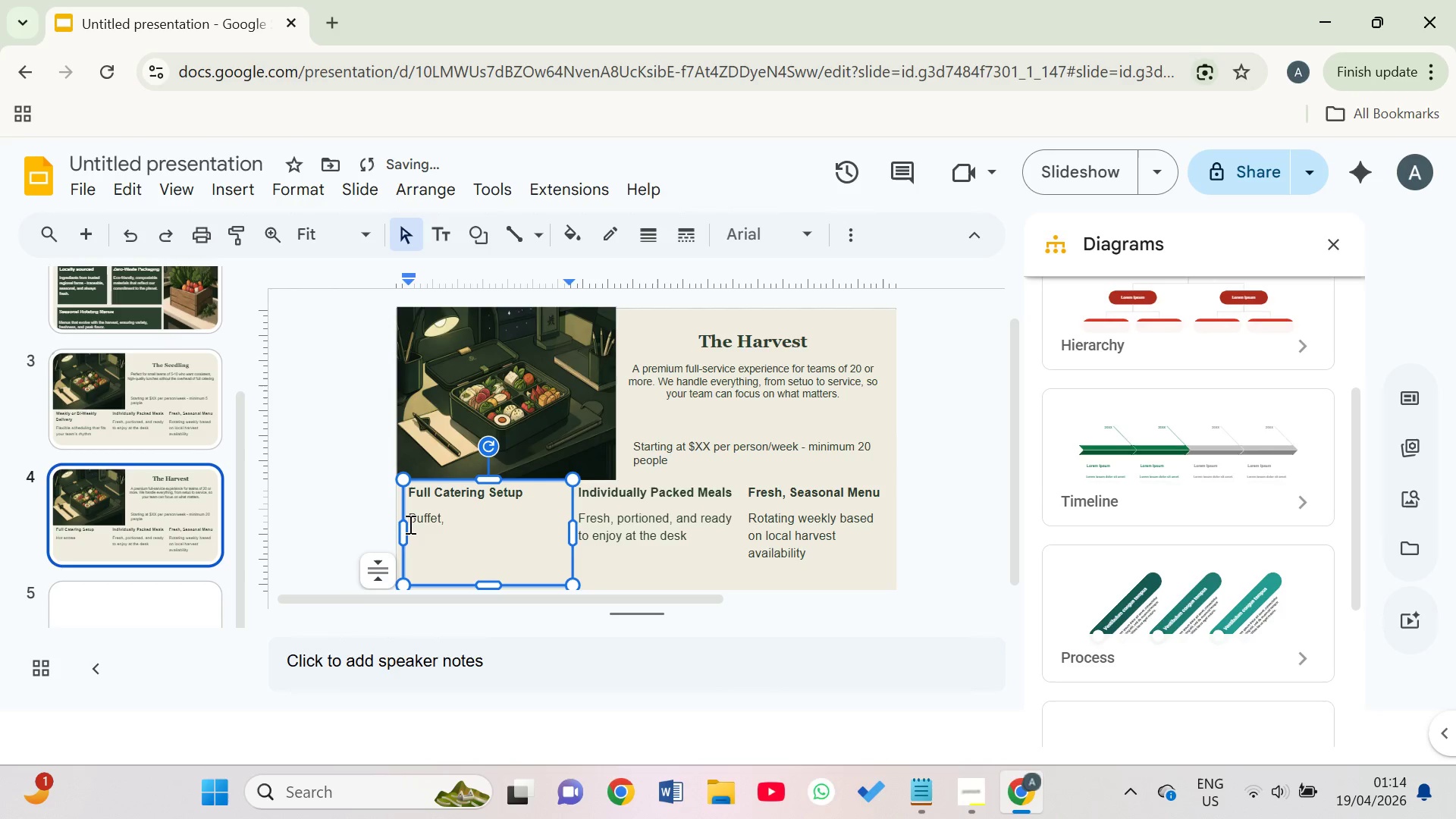 
key(Backspace)
 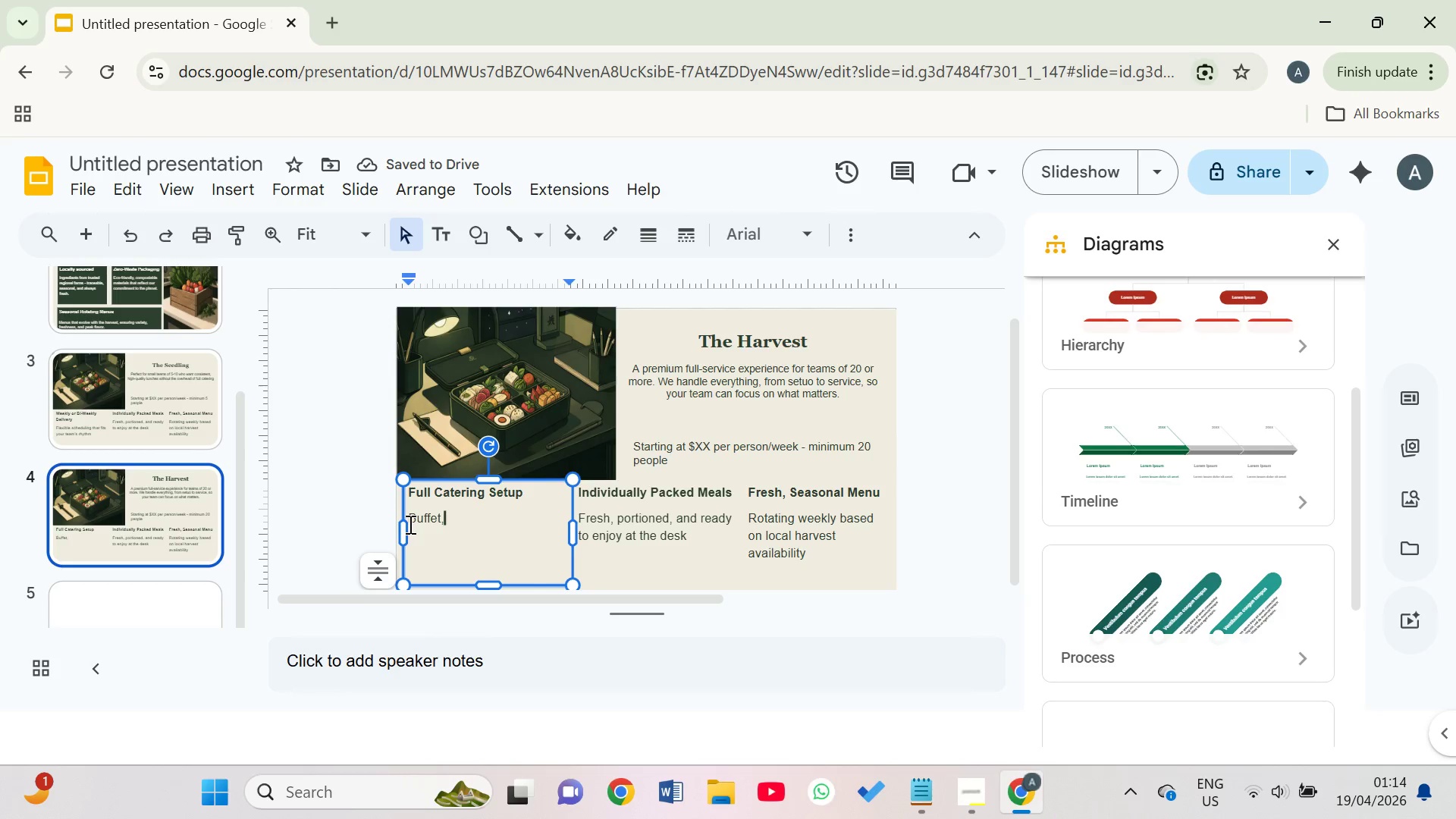 
wait(6.78)
 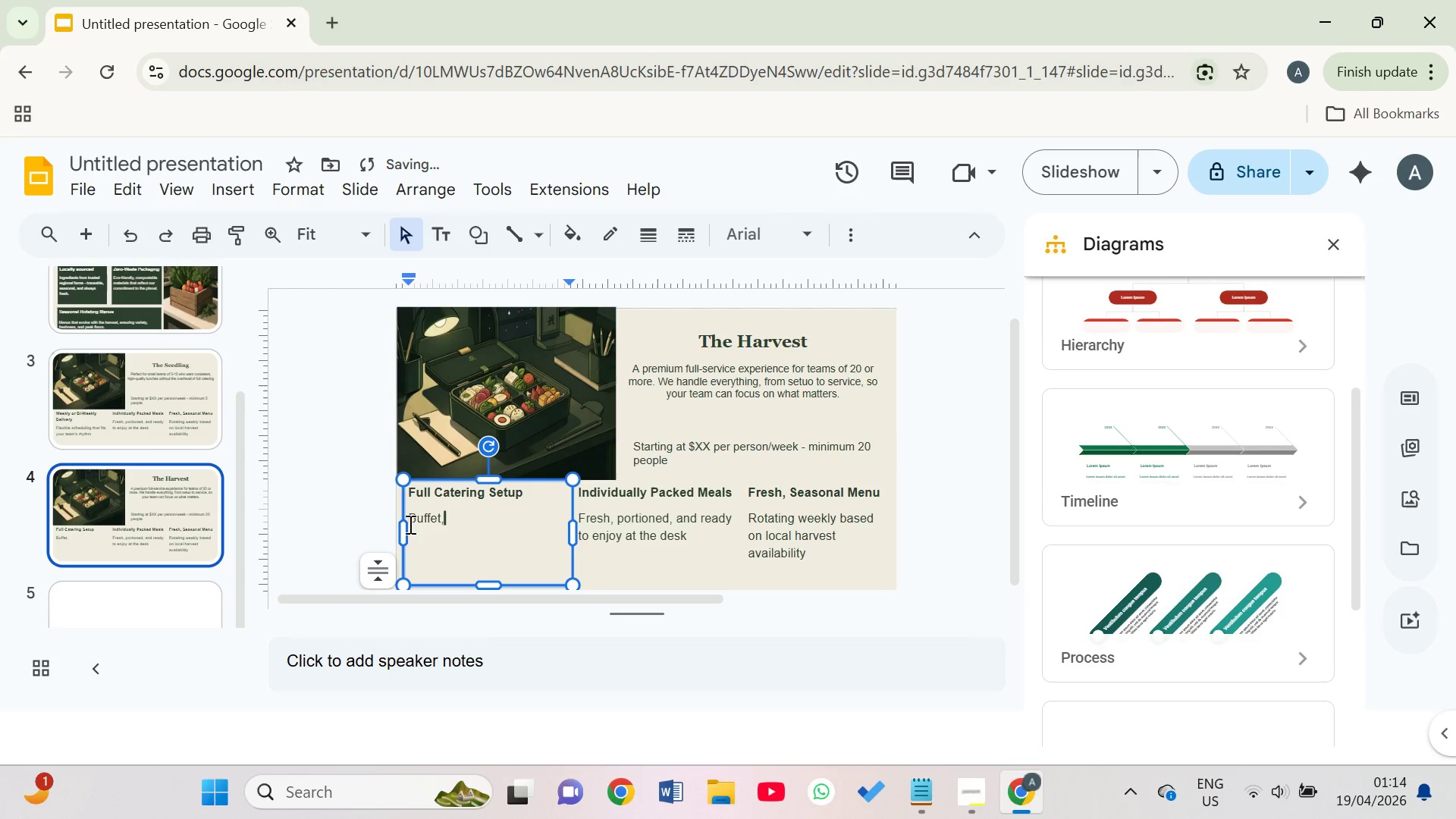 
key(Backspace)
type( service and professional on-site presentation)
 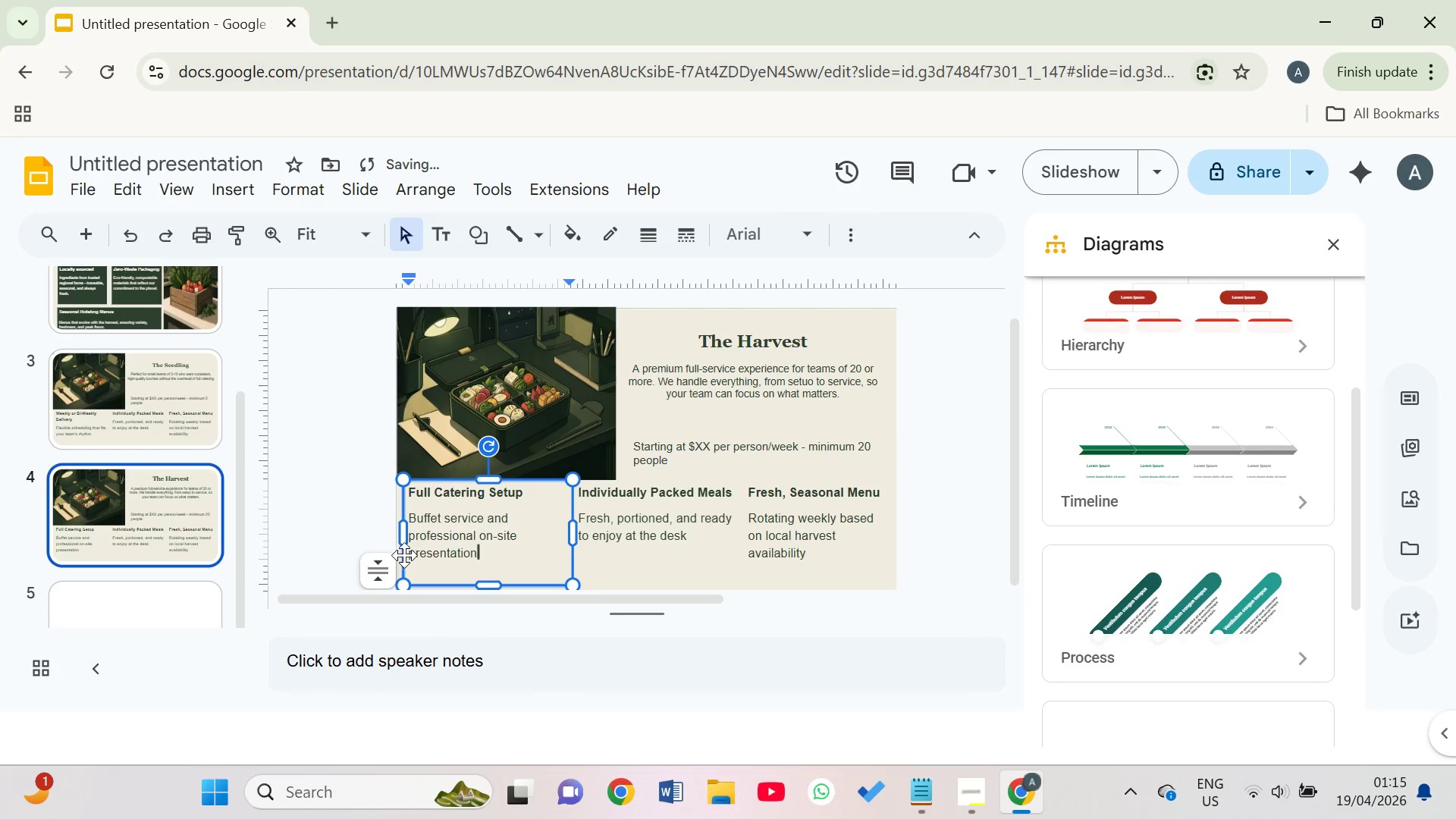 
key(Period)
 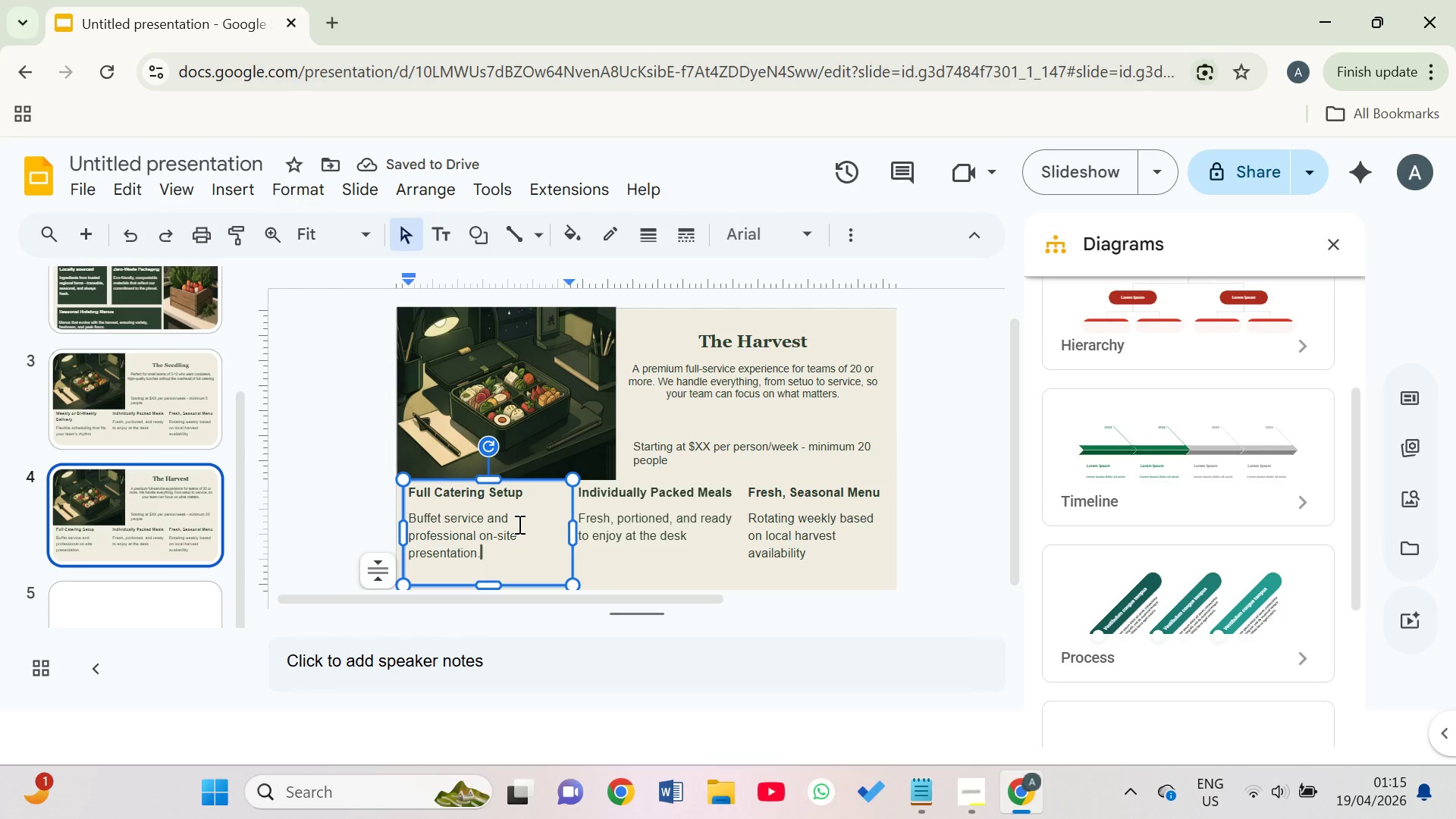 
wait(9.7)
 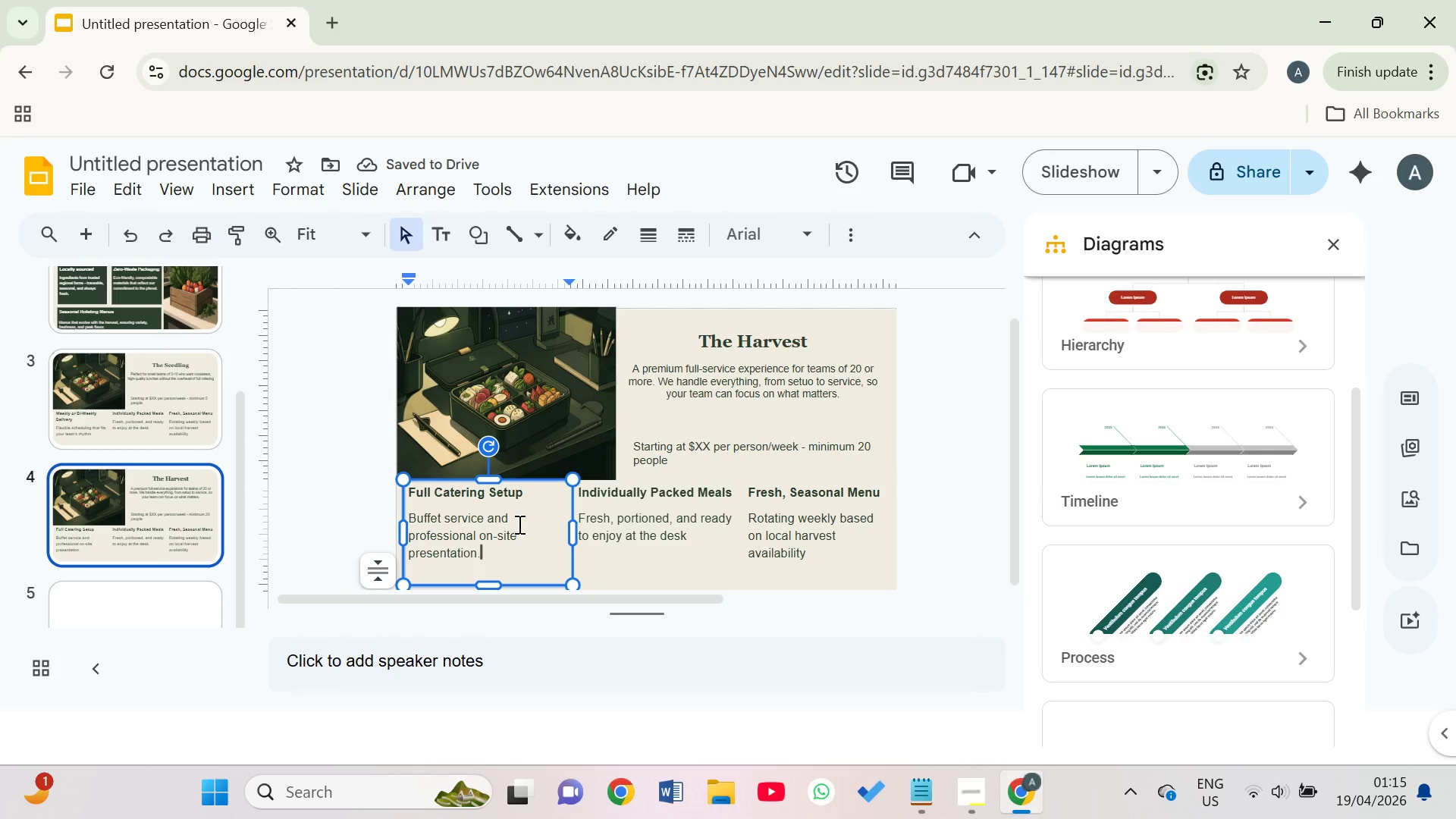 
left_click_drag(start_coordinate=[688, 532], to_coordinate=[575, 522])
 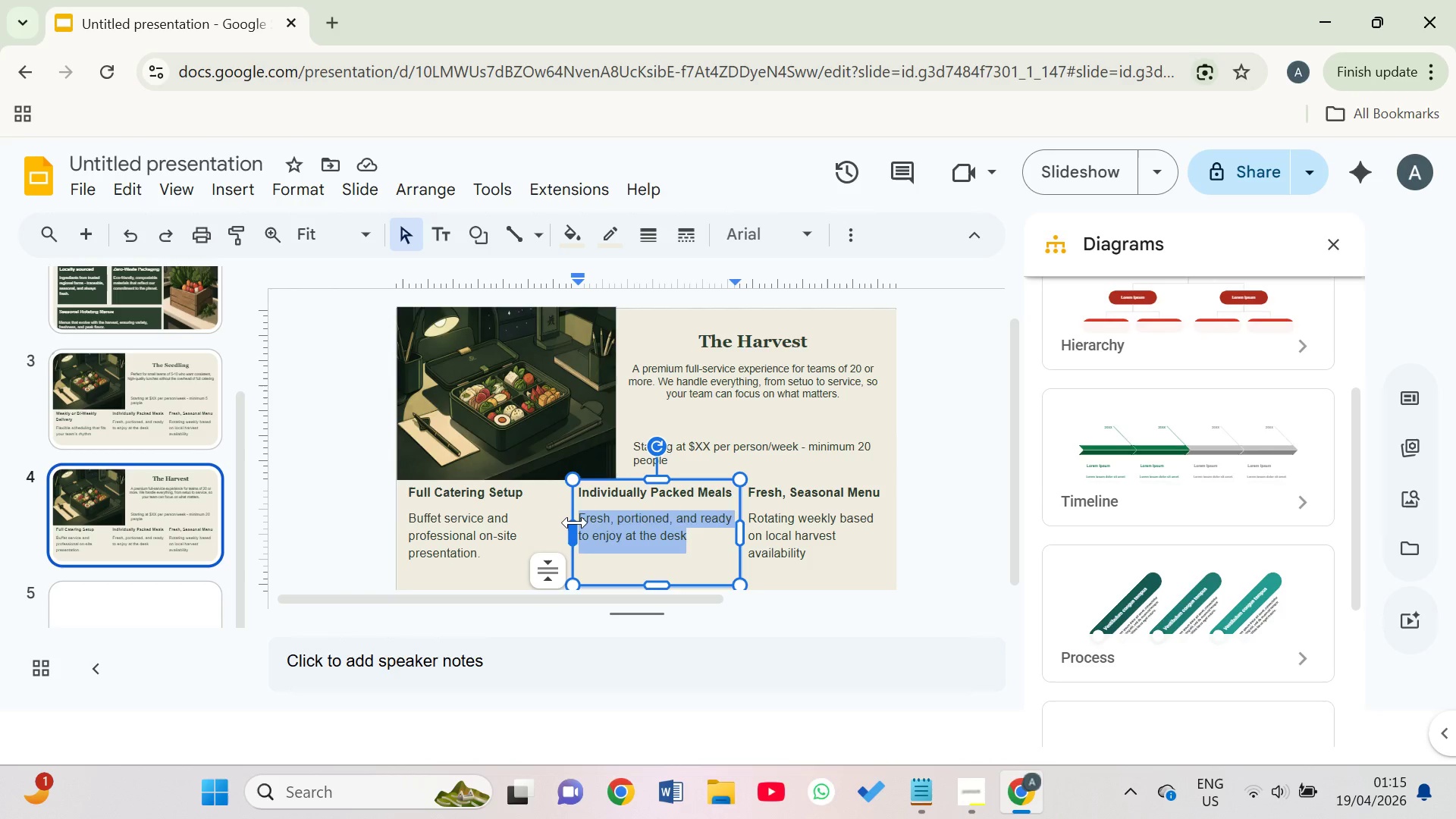 
type(Guaranteed availabl)
key(Backspace)
type(ility and flexin)
key(Backspace)
type(ble delivery windows for a)
key(Backspace)
type(larger teams.)
 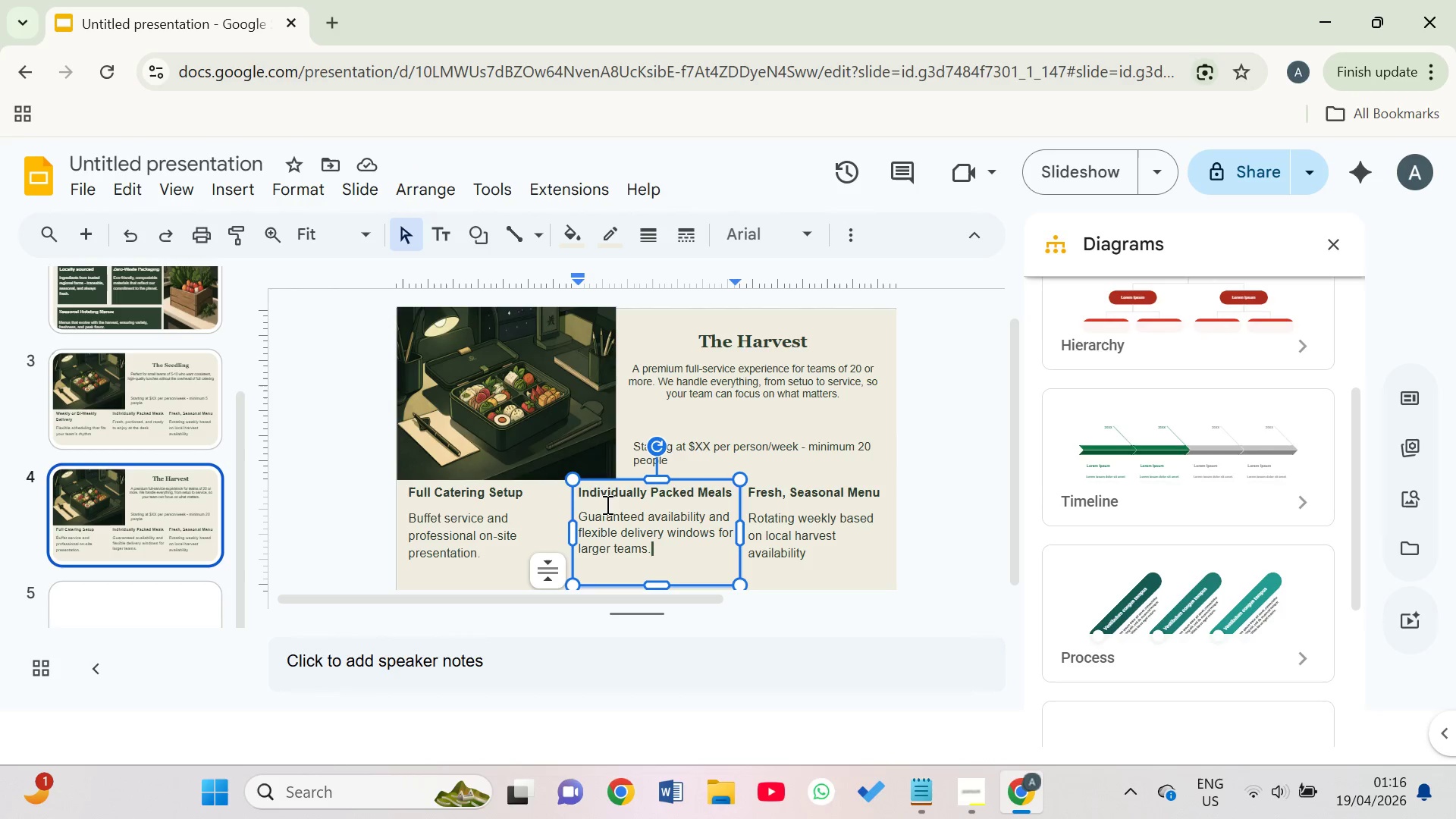 
wait(10.76)
 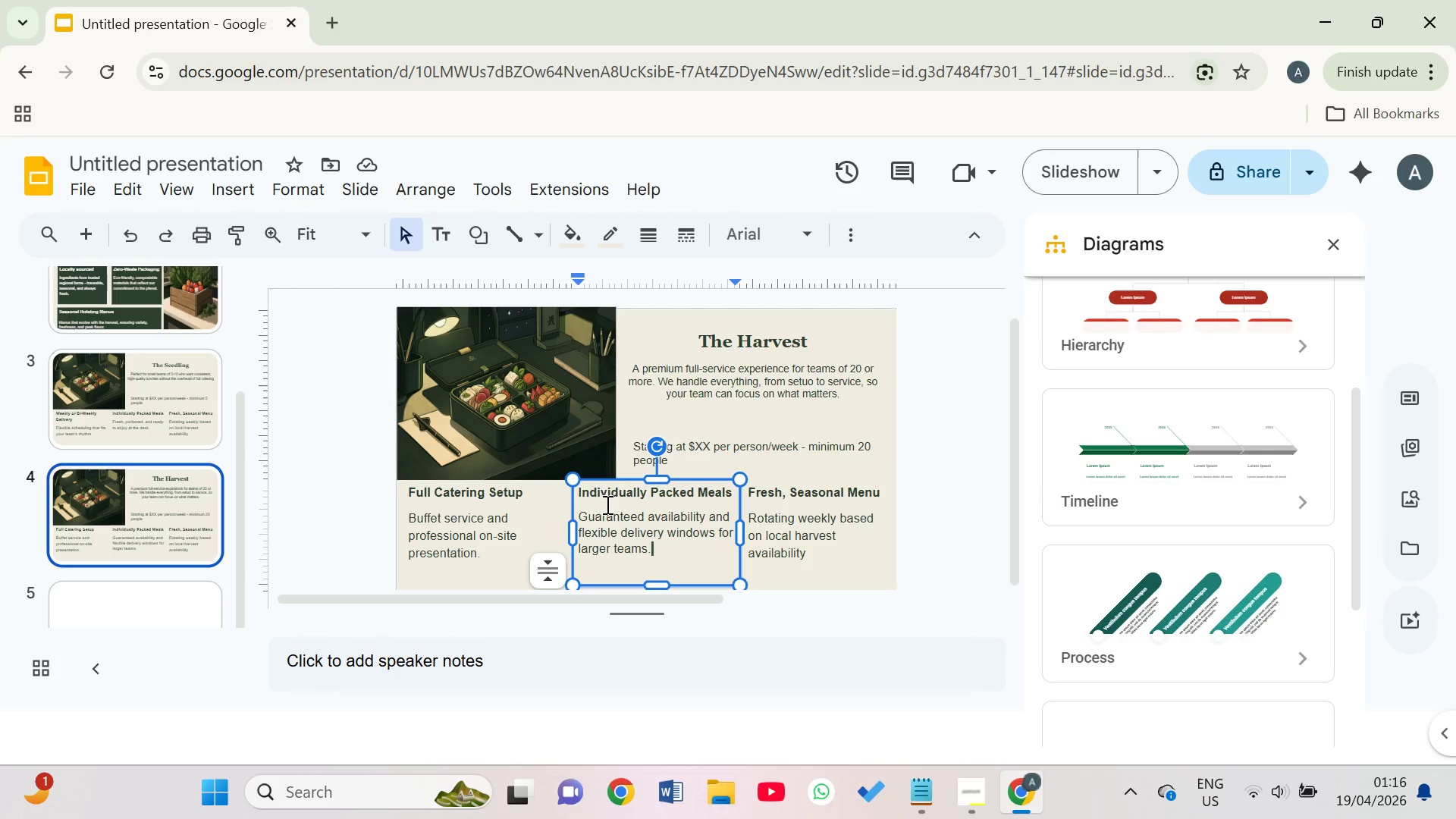 
left_click_drag(start_coordinate=[735, 493], to_coordinate=[582, 499])
 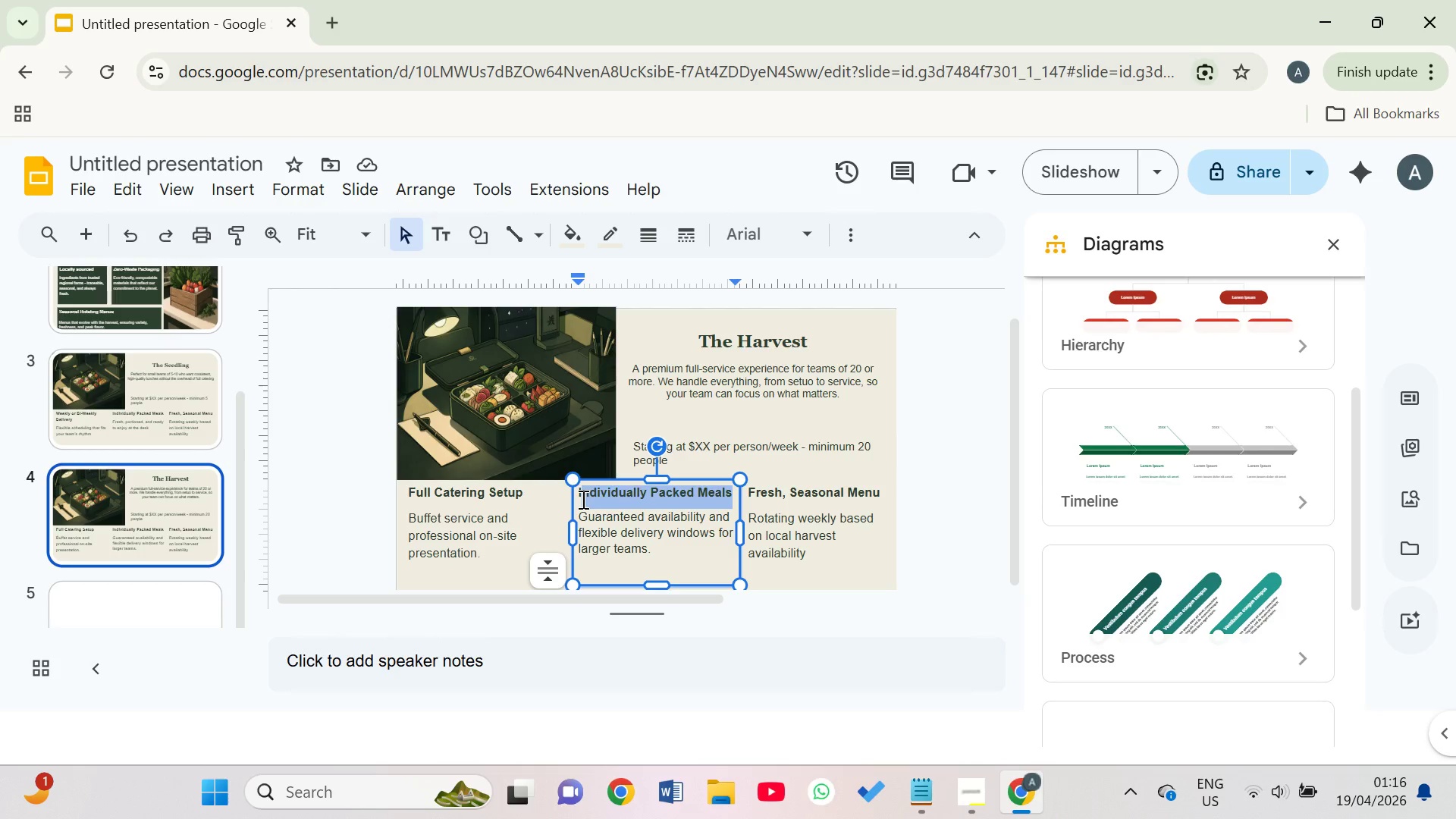 
key(Backspace)
key(Backspace)
type(Priority Scheduling)
 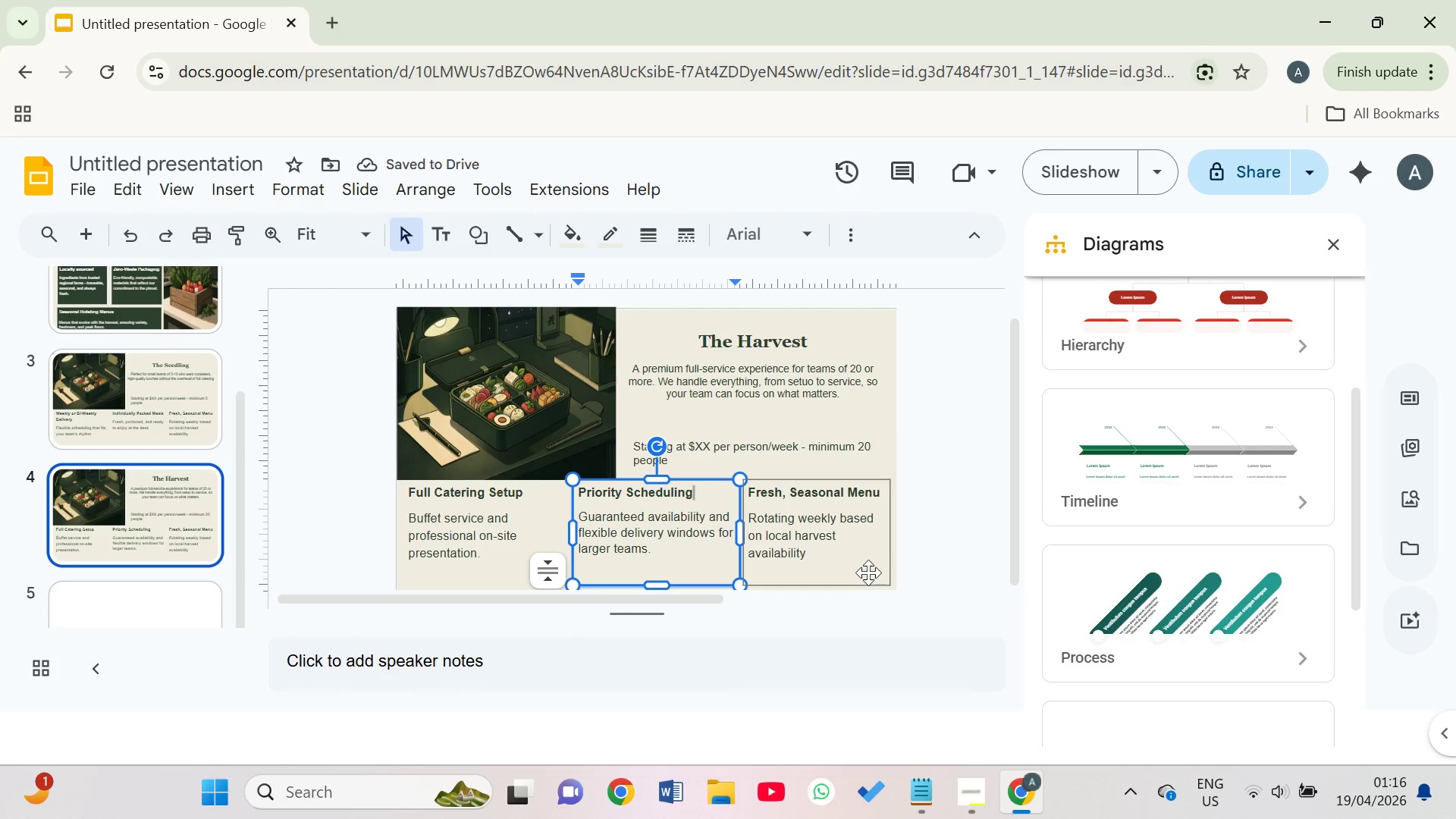 
wait(6.11)
 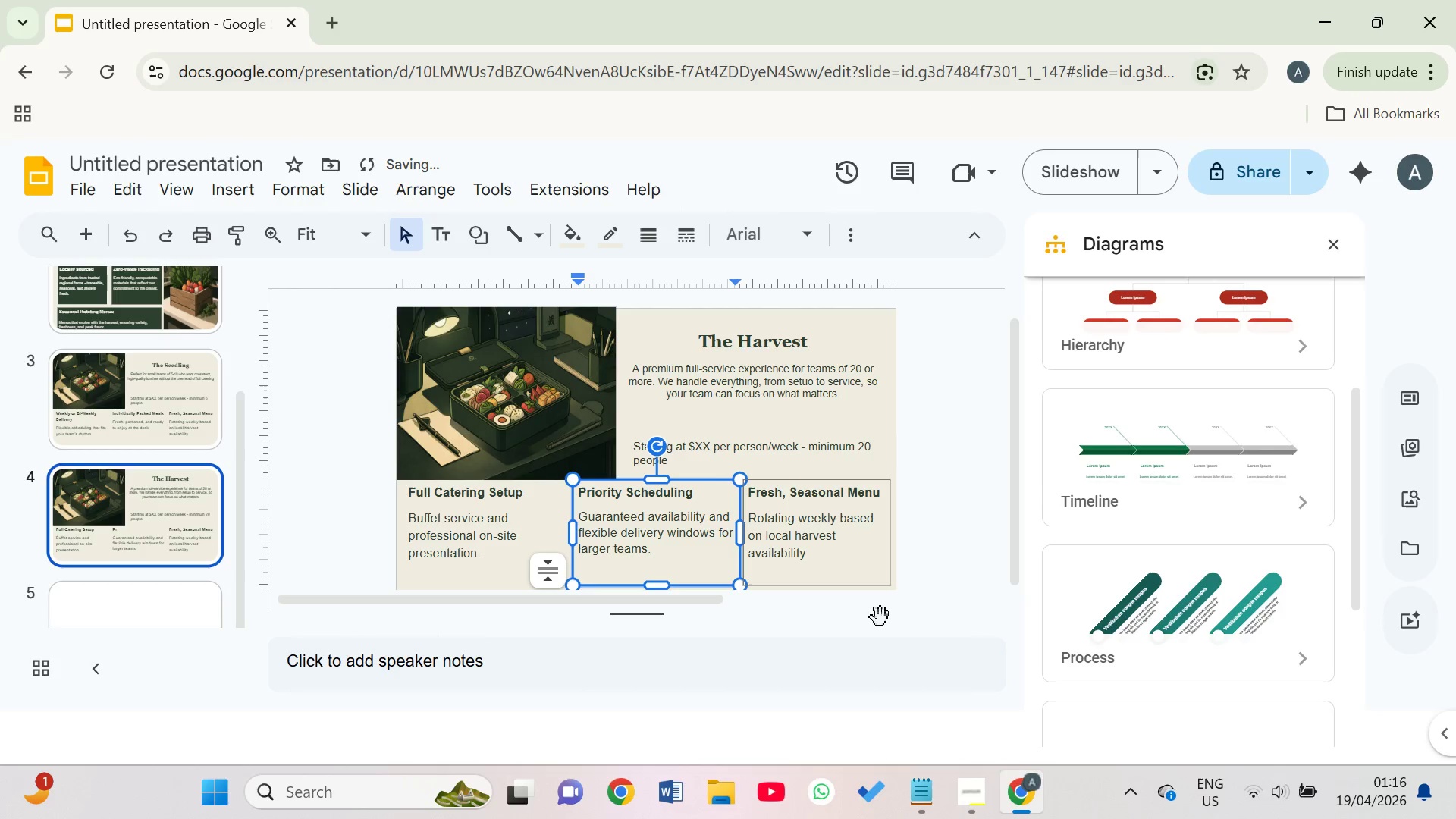 
left_click([867, 492])
 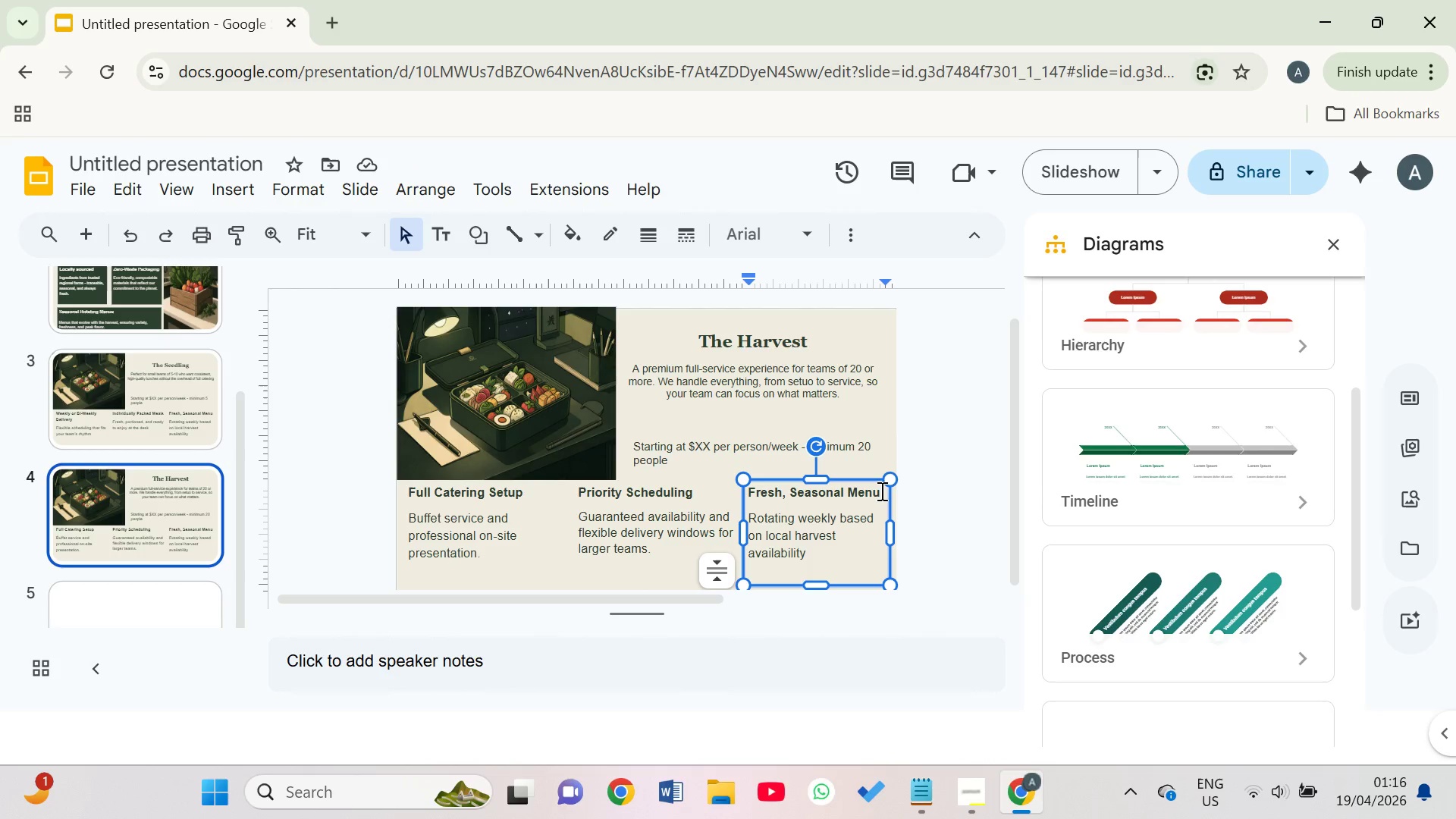 
left_click_drag(start_coordinate=[877, 491], to_coordinate=[744, 490])
 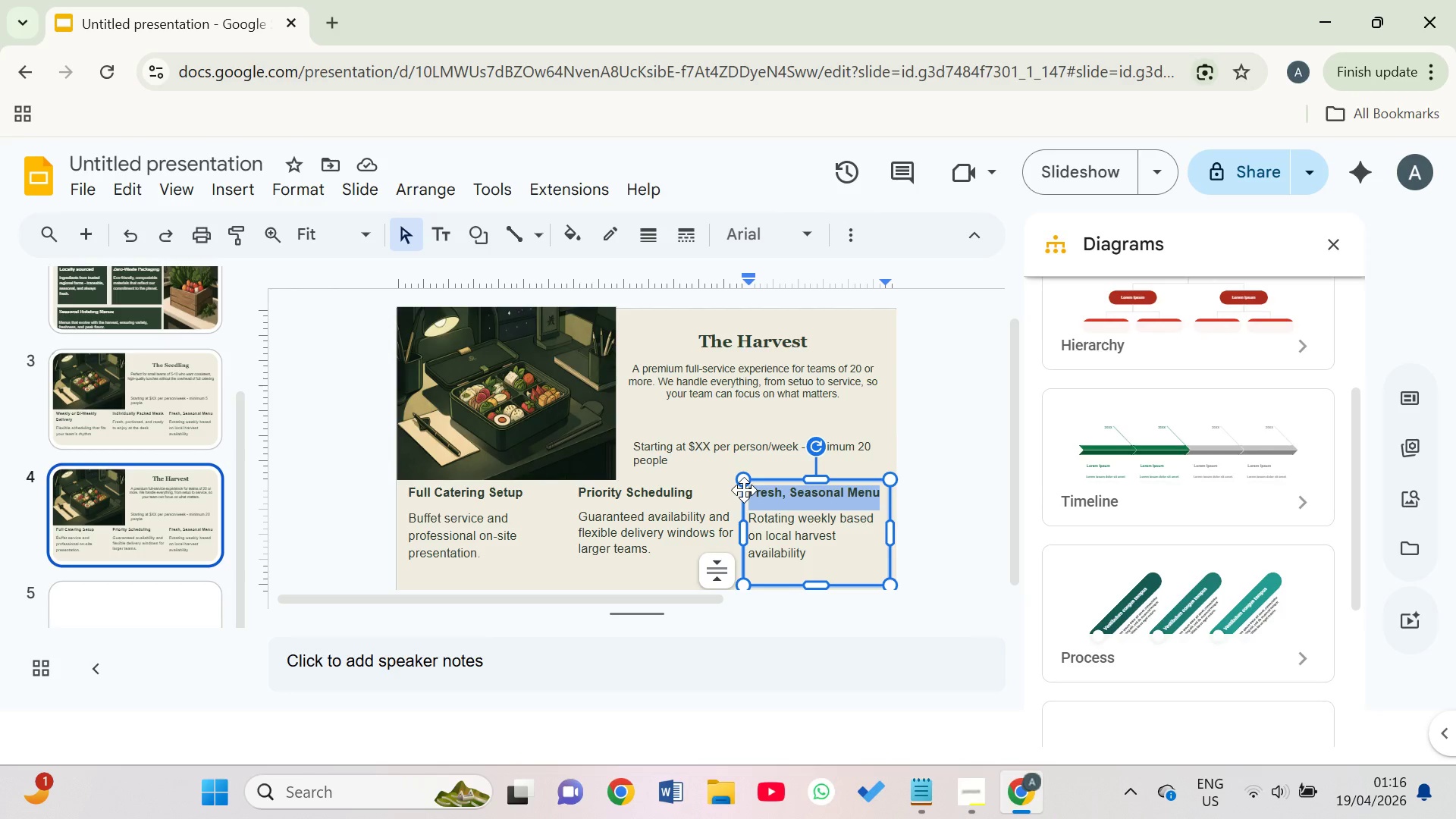 
type(Customizable Menus)
 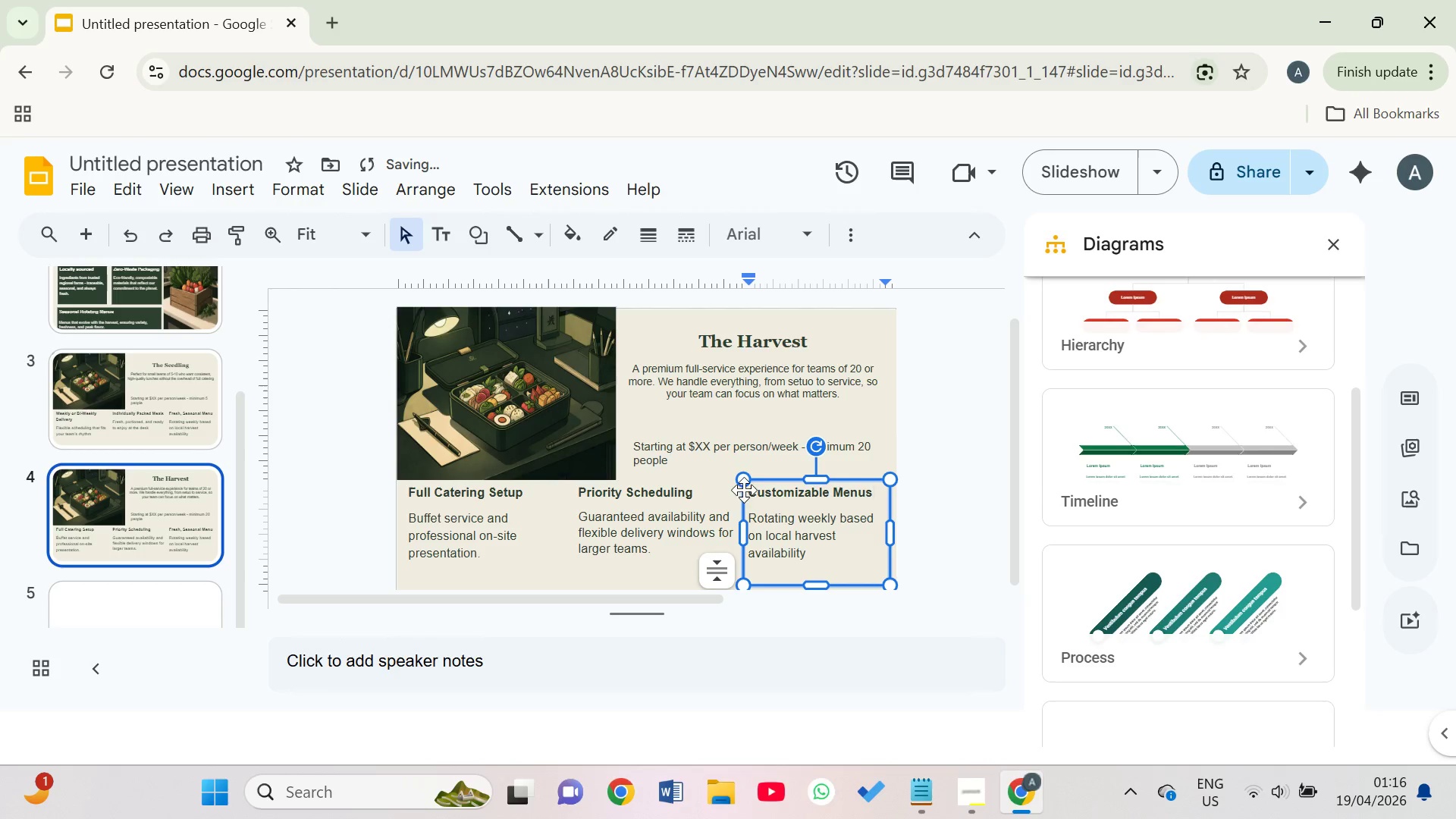 
left_click_drag(start_coordinate=[807, 561], to_coordinate=[746, 522])
 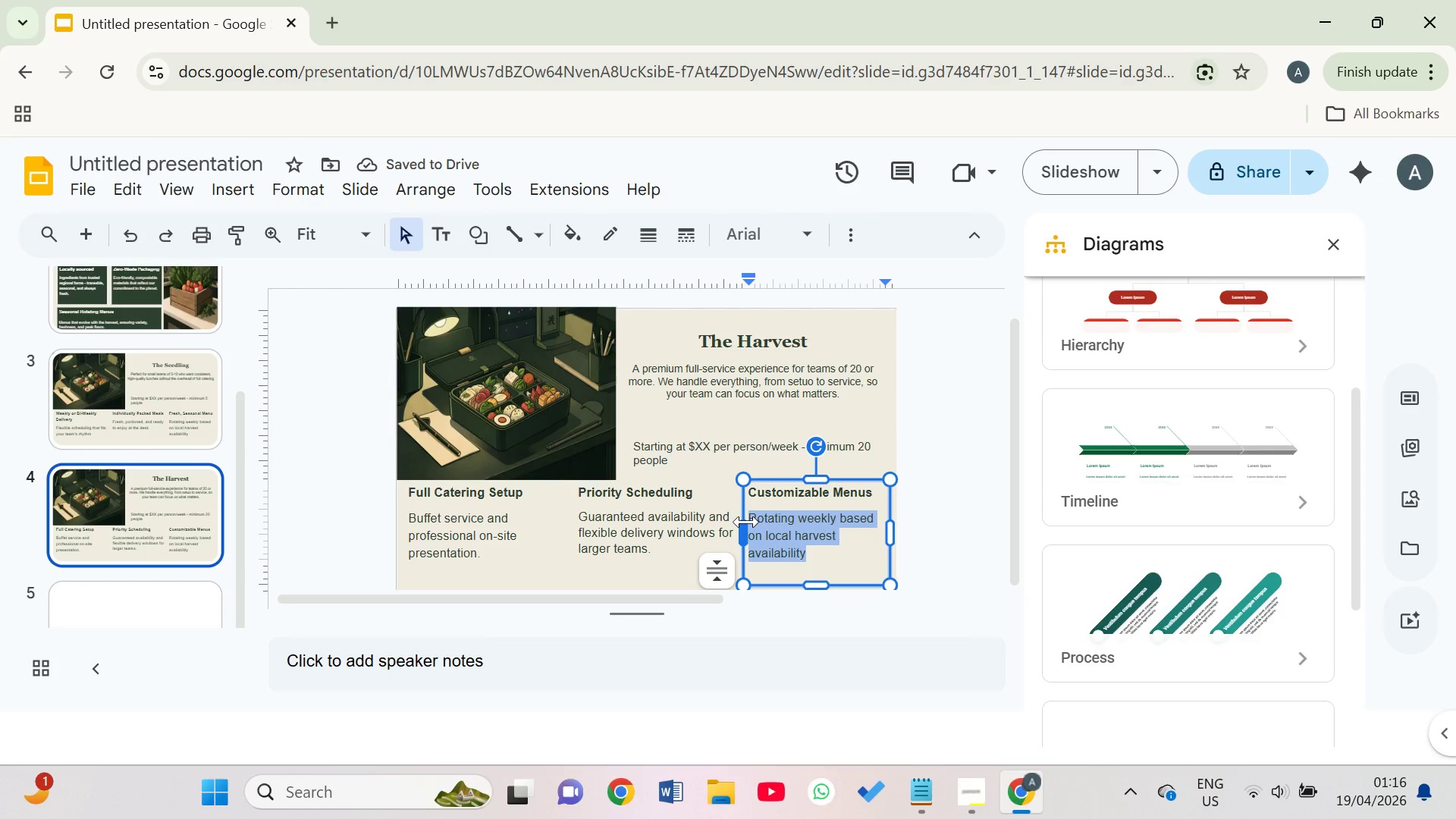 
type(Tailored to dietary prefrn)
key(Backspace)
type(ences, comp)
 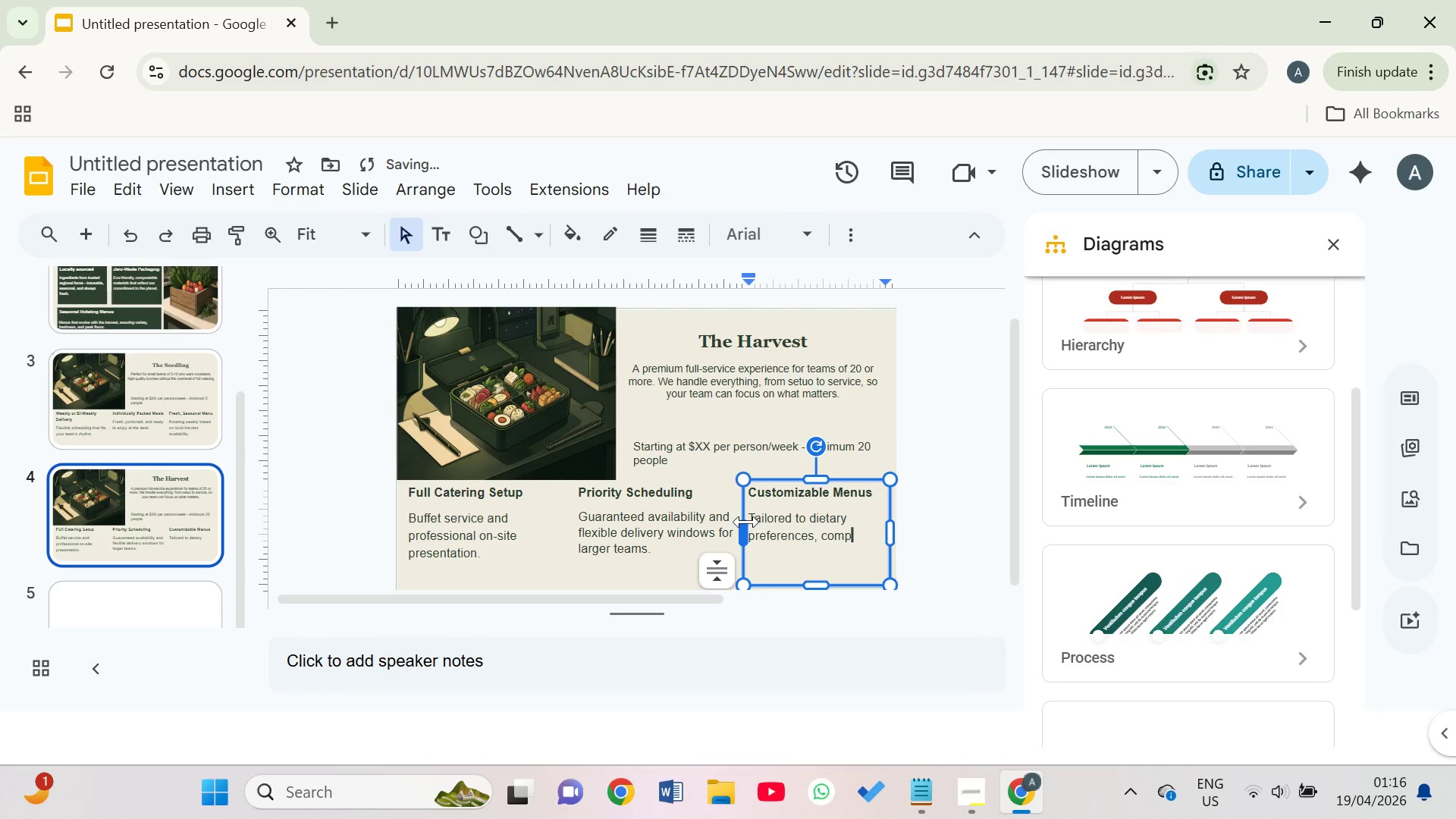 
hold_key(key=A, duration=0.41)
 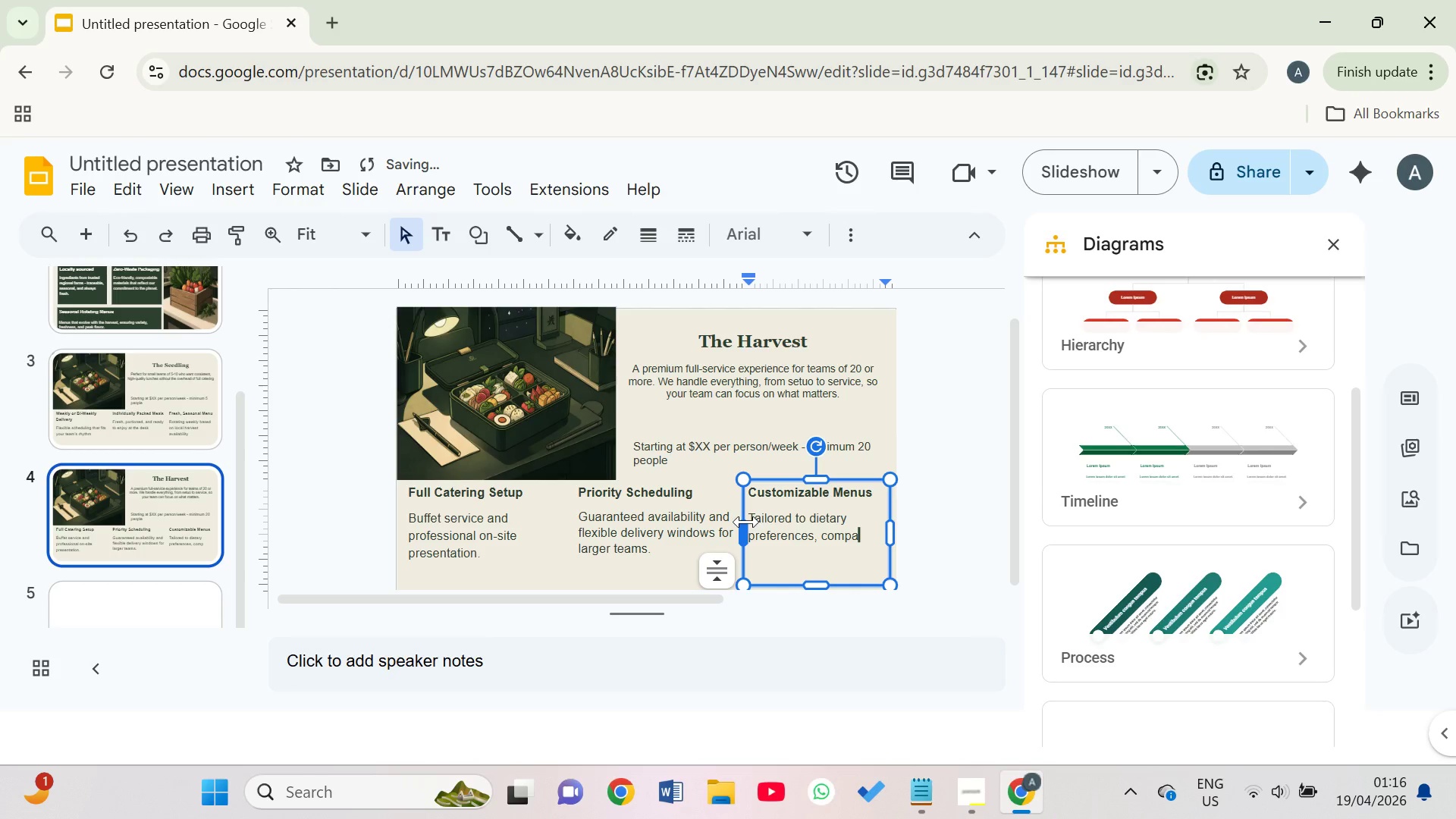 
type(ny culture, and seasonal availabl)
key(Backspace)
type(ility)
 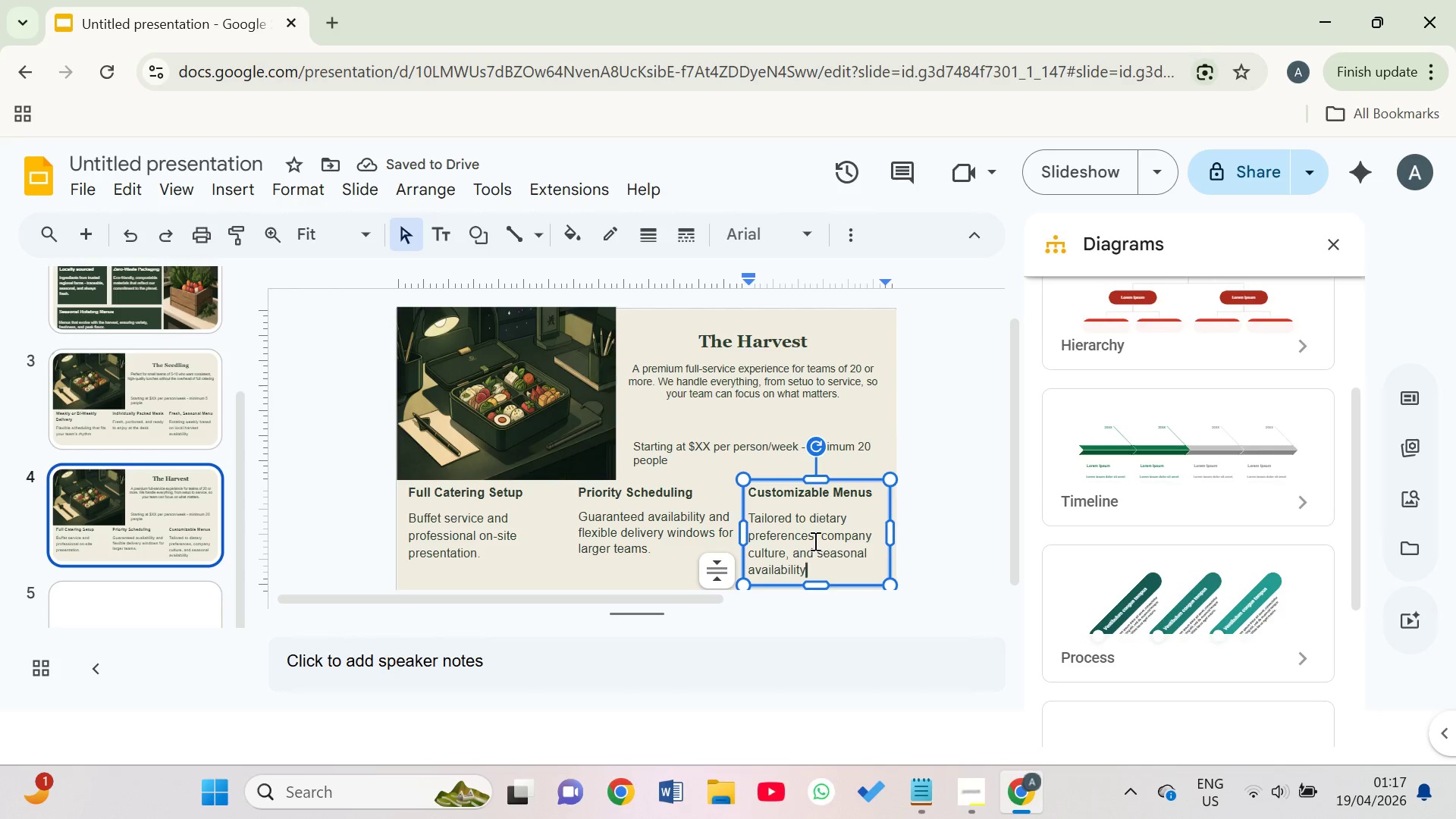 
wait(6.34)
 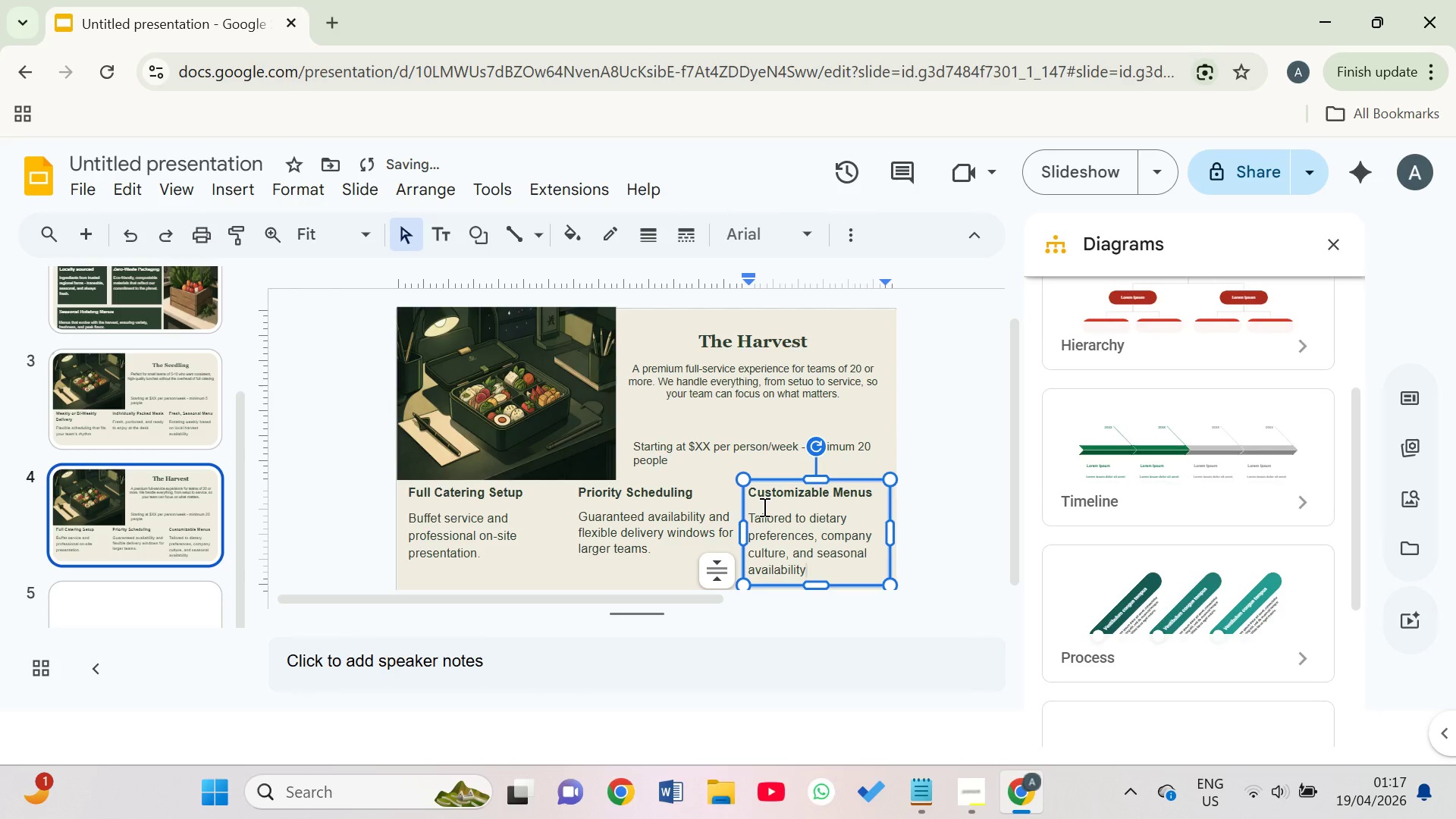 
left_click_drag(start_coordinate=[815, 538], to_coordinate=[783, 559])
 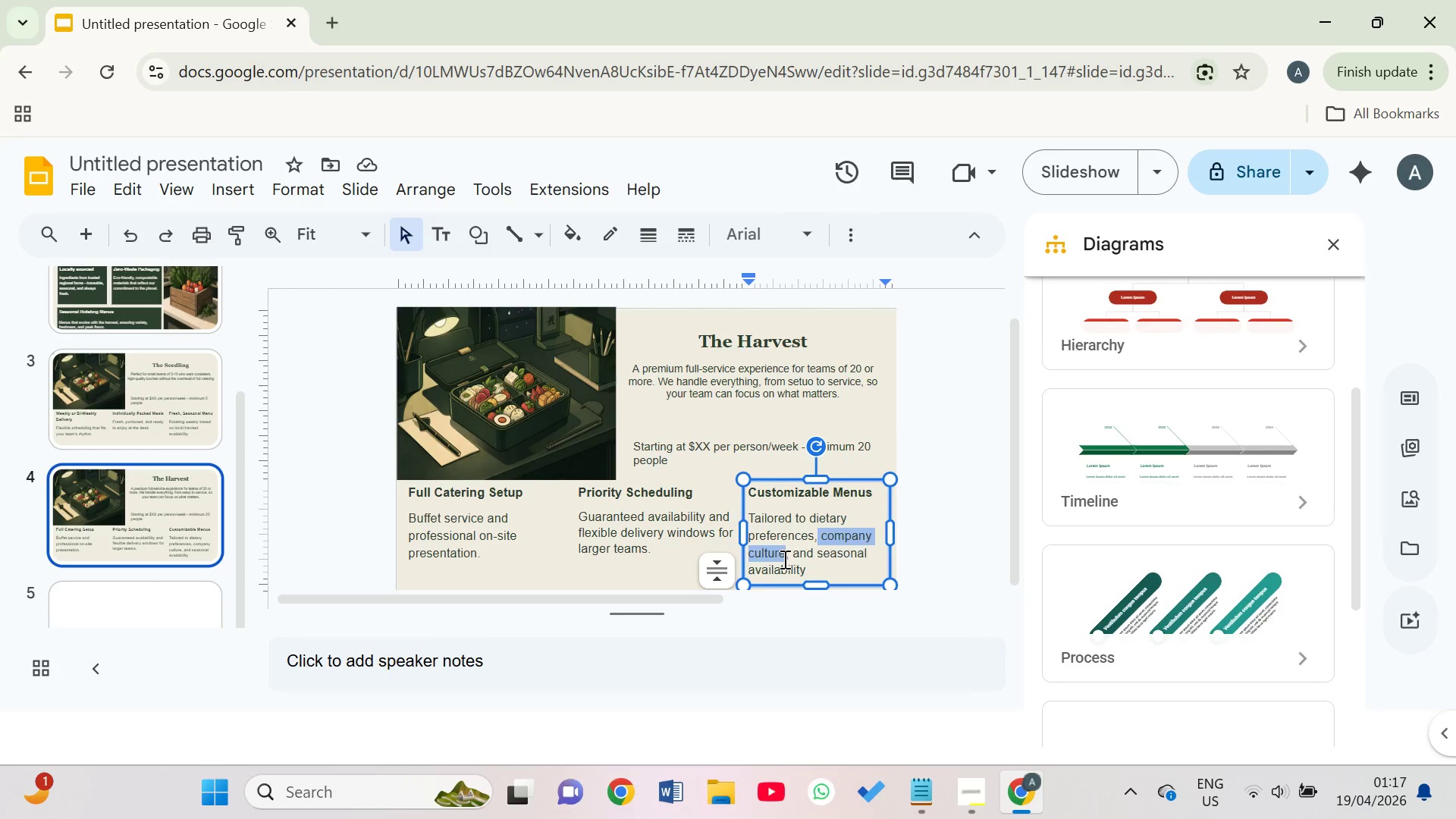 
key(Backspace)
 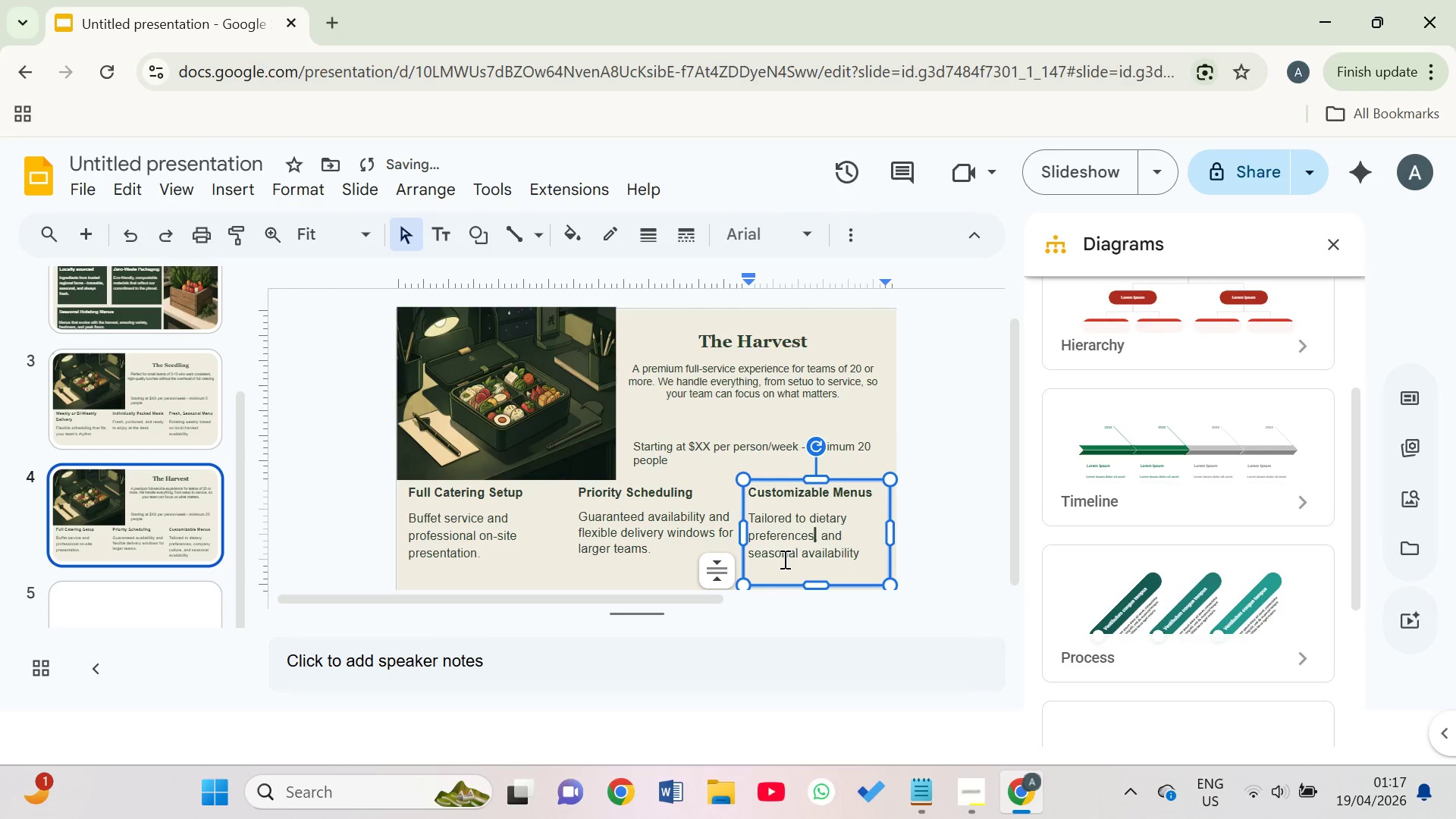 
key(Backspace)
 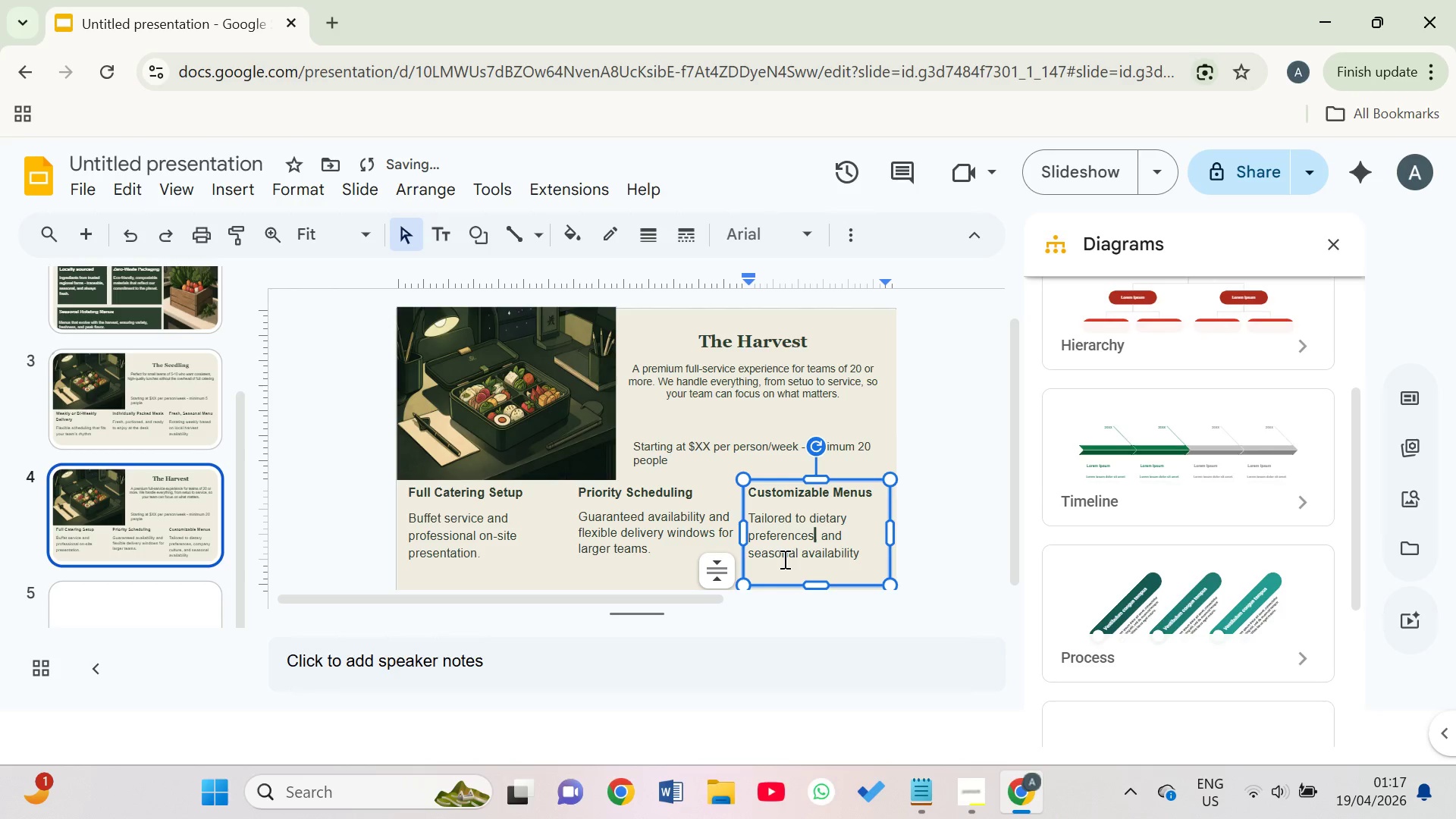 
key(ArrowRight)
 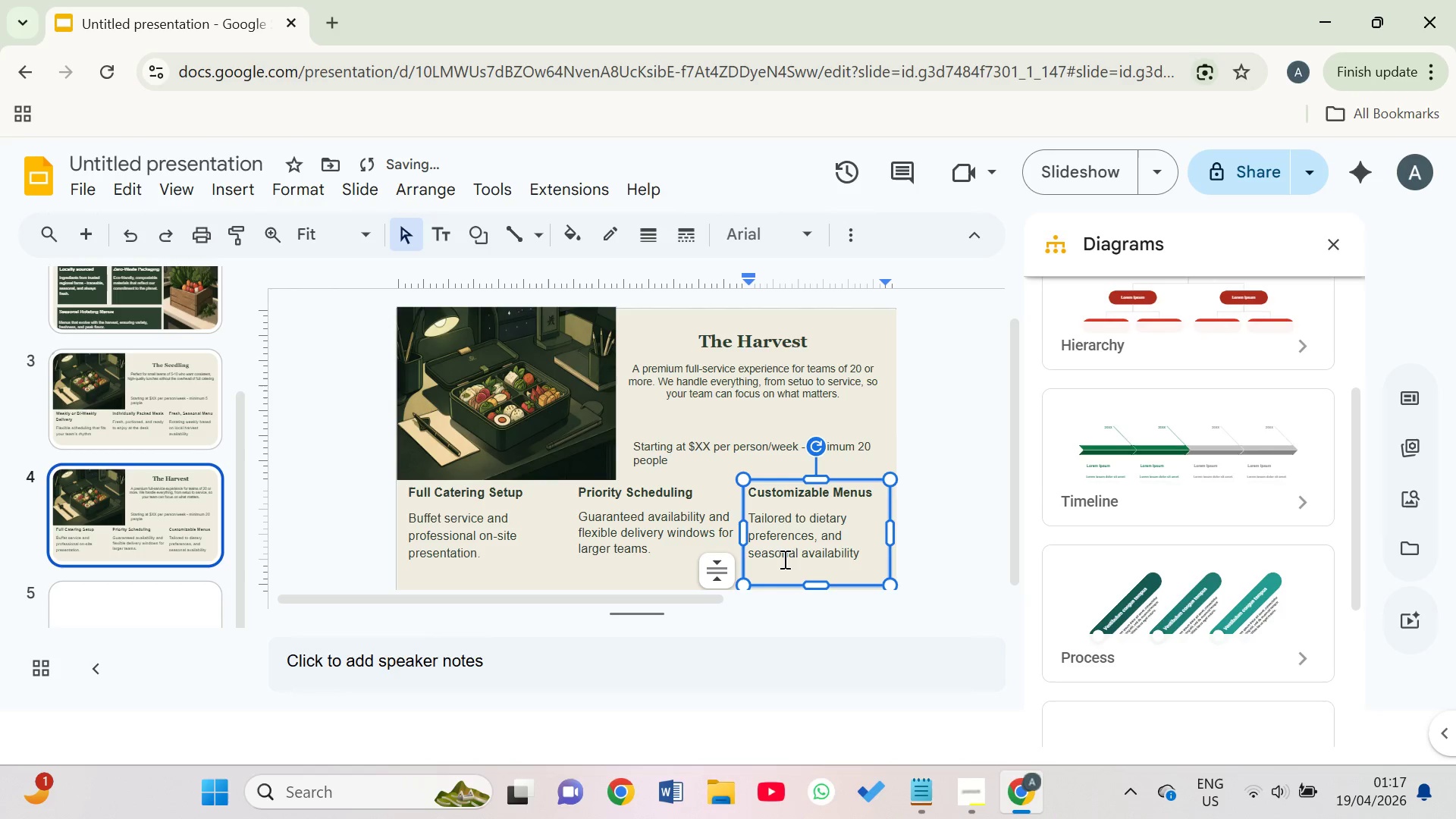 
key(Backspace)
 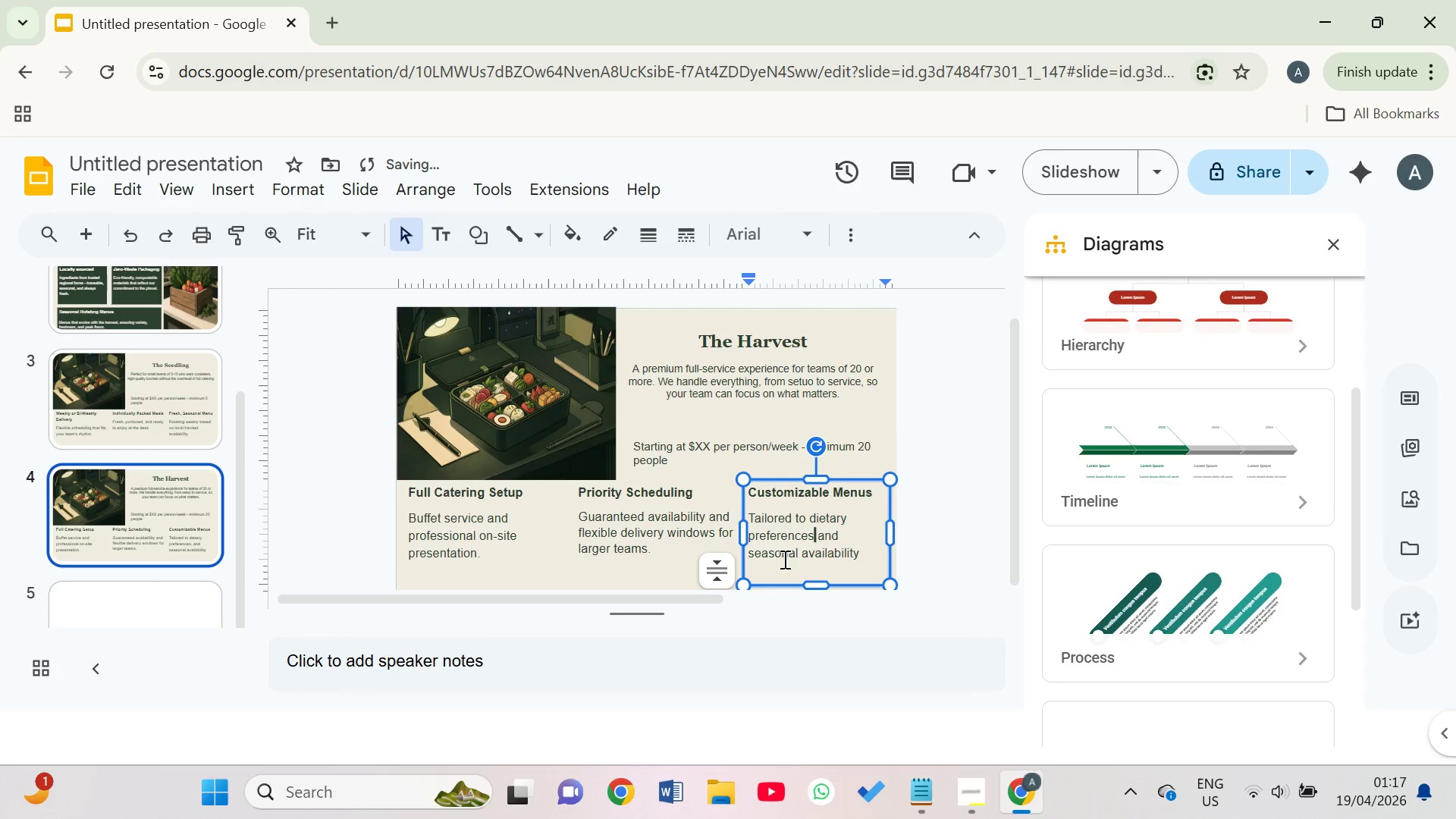 
key(ArrowRight)
 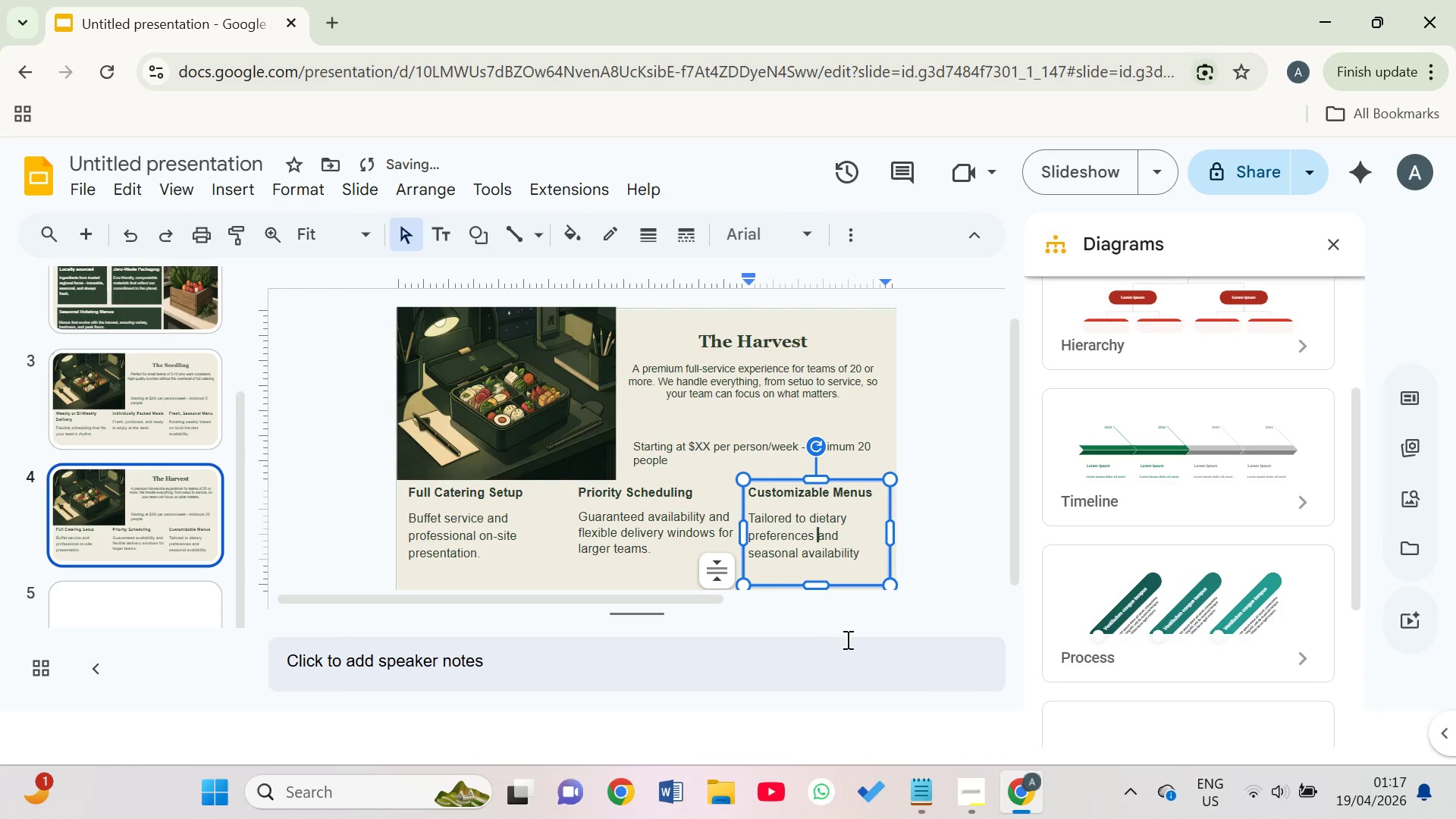 
left_click([943, 604])
 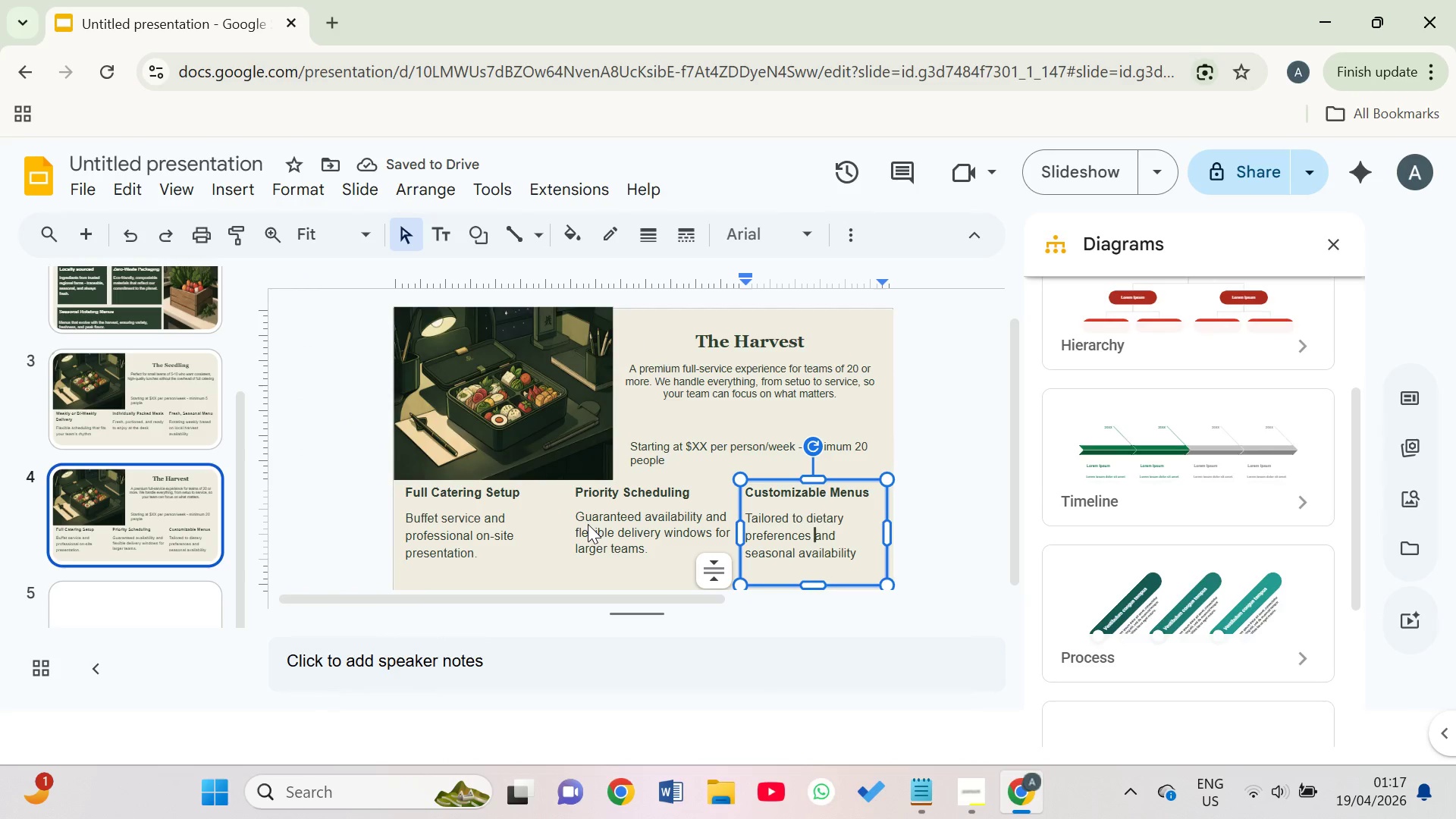 
left_click([495, 422])
 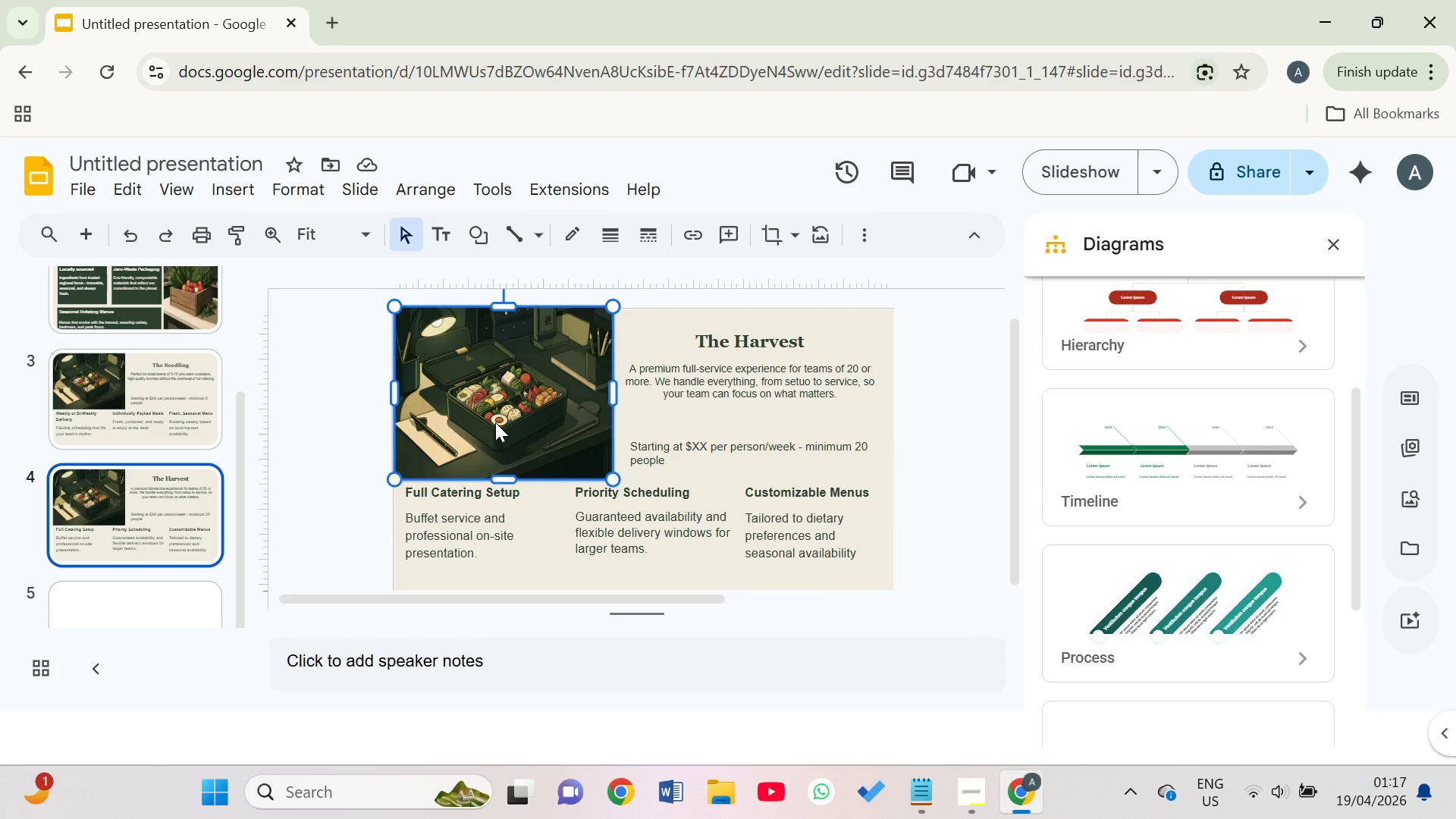 
key(Backspace)
 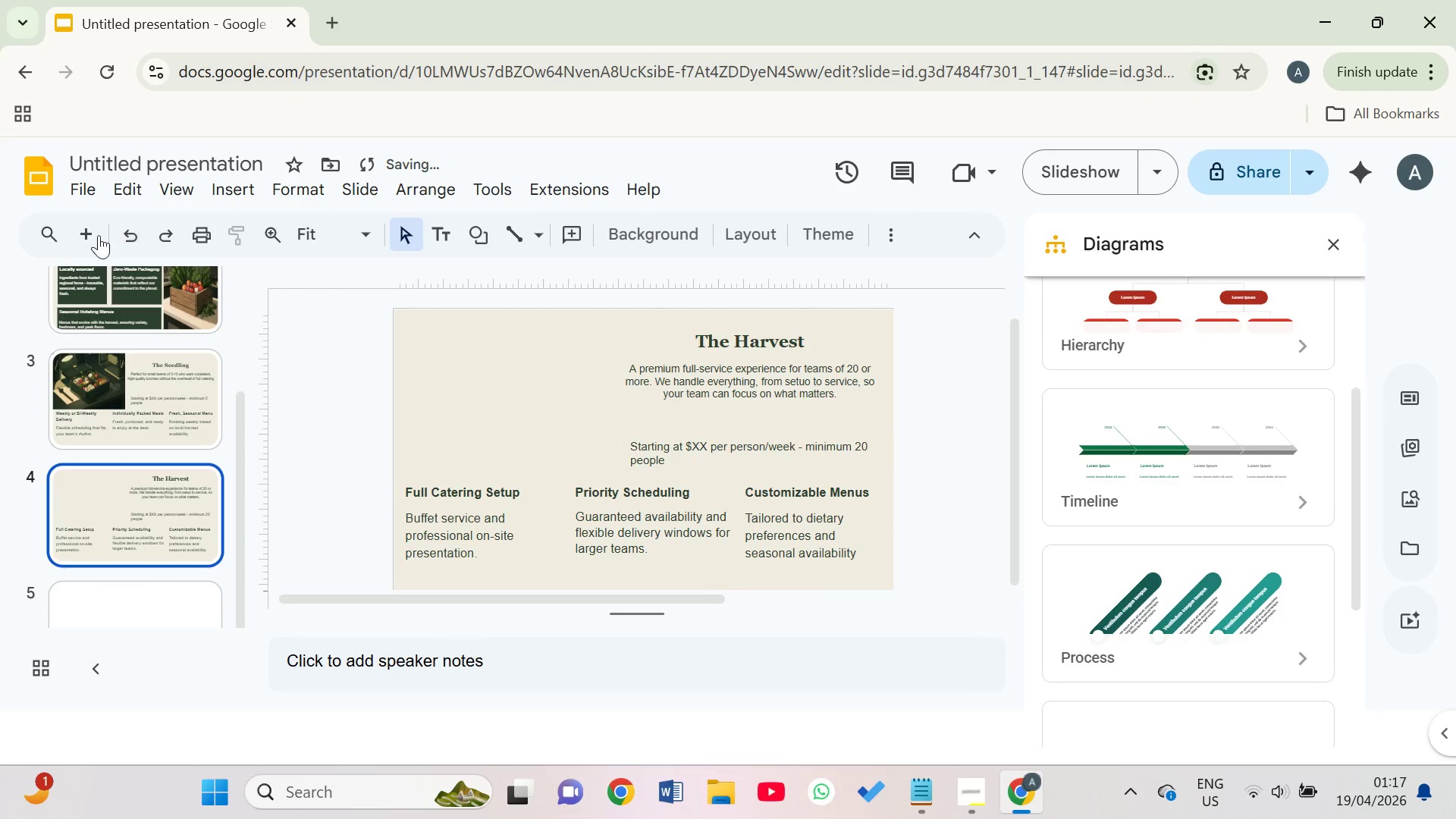 
left_click([81, 240])
 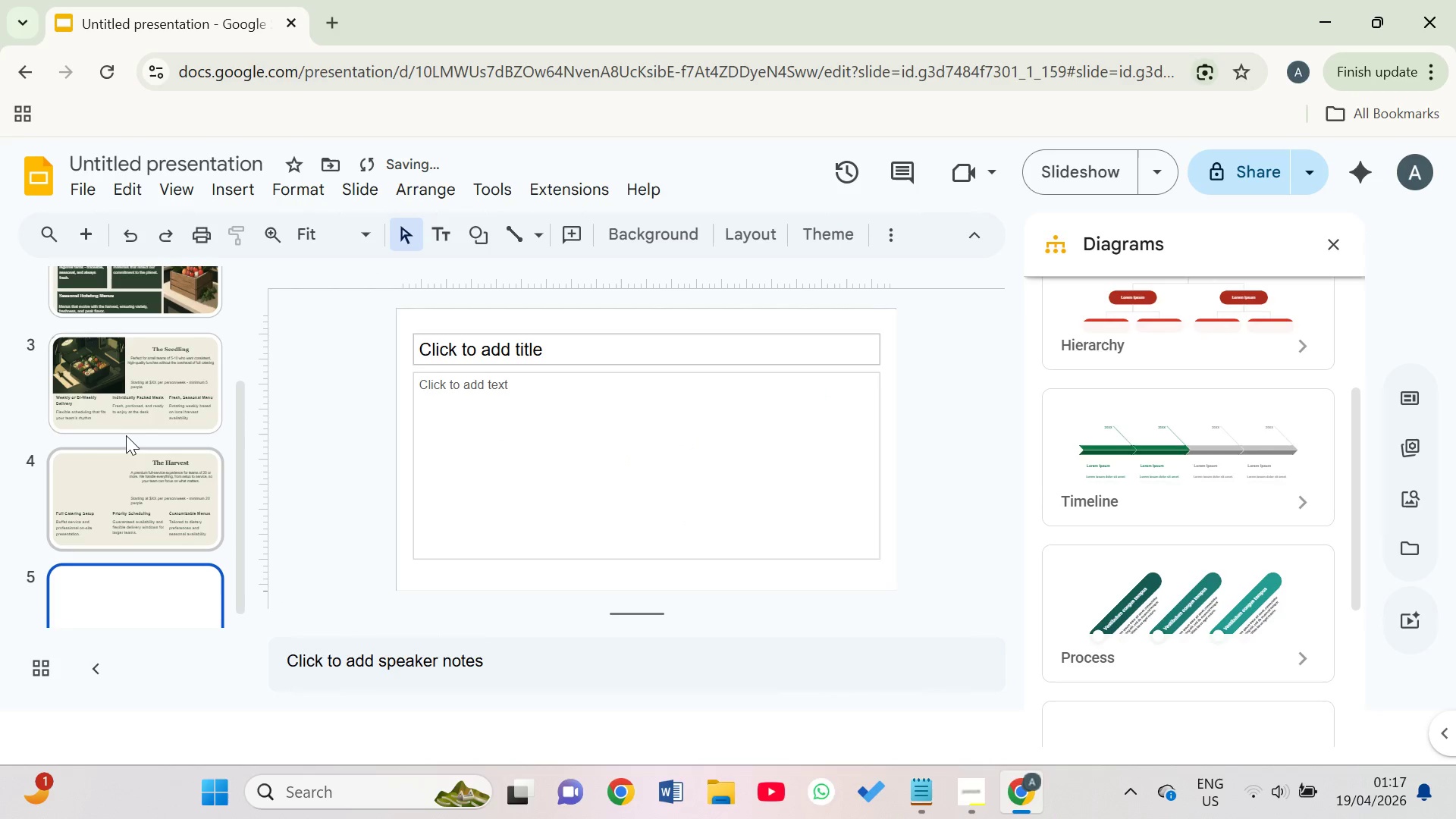 
left_click([130, 500])
 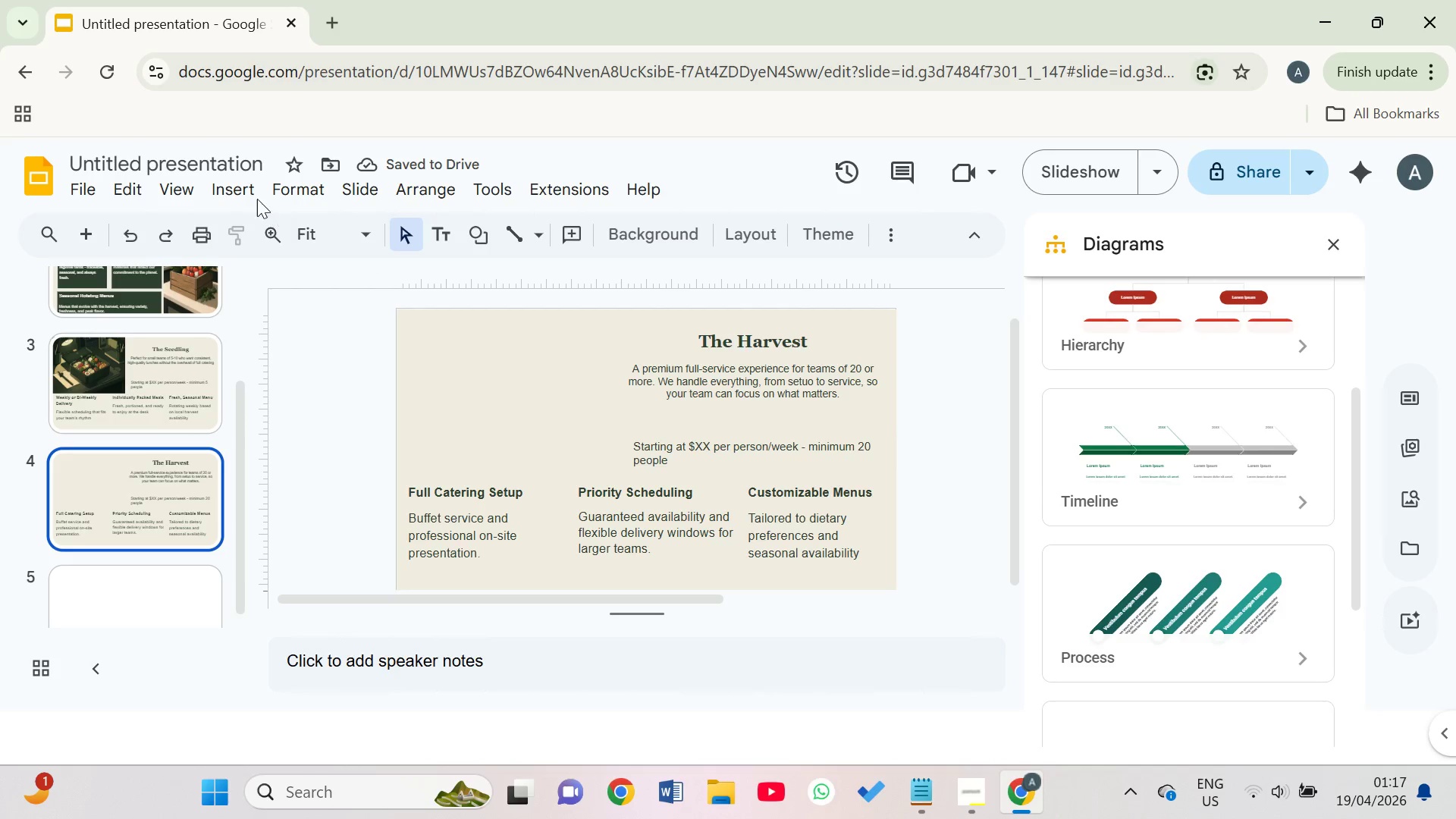 
left_click([234, 194])
 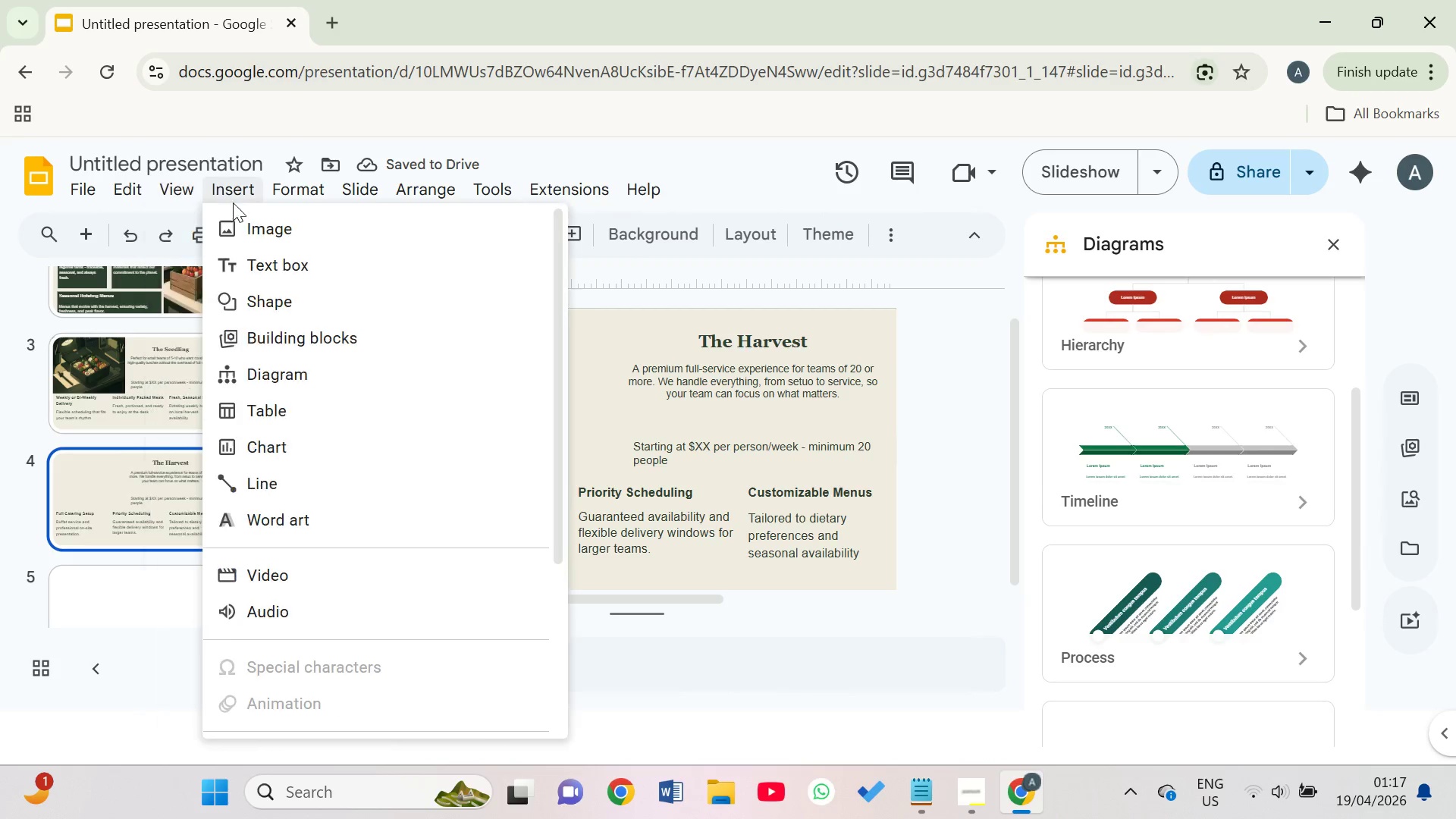 
left_click([231, 198])
 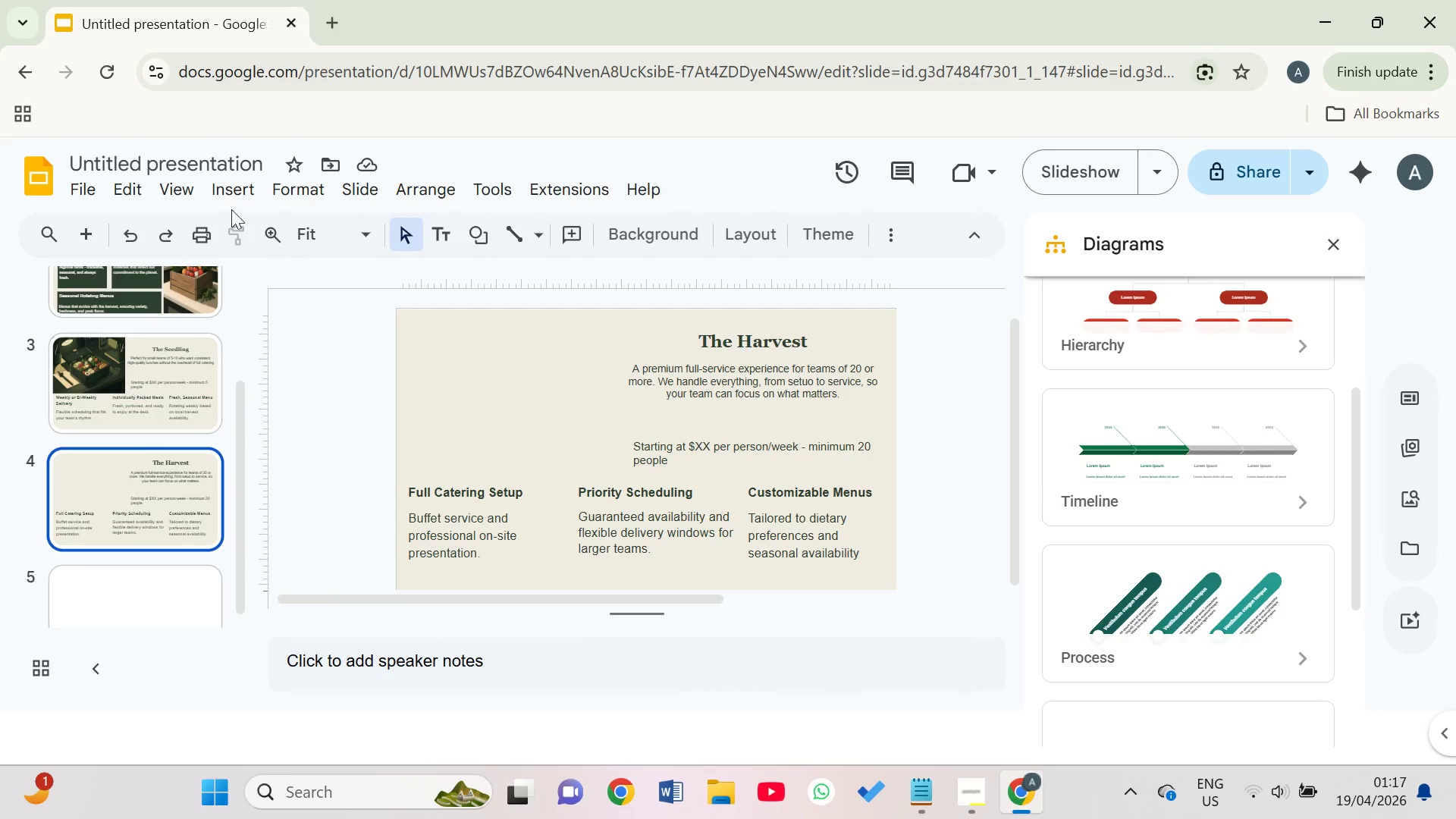 
left_click([226, 188])
 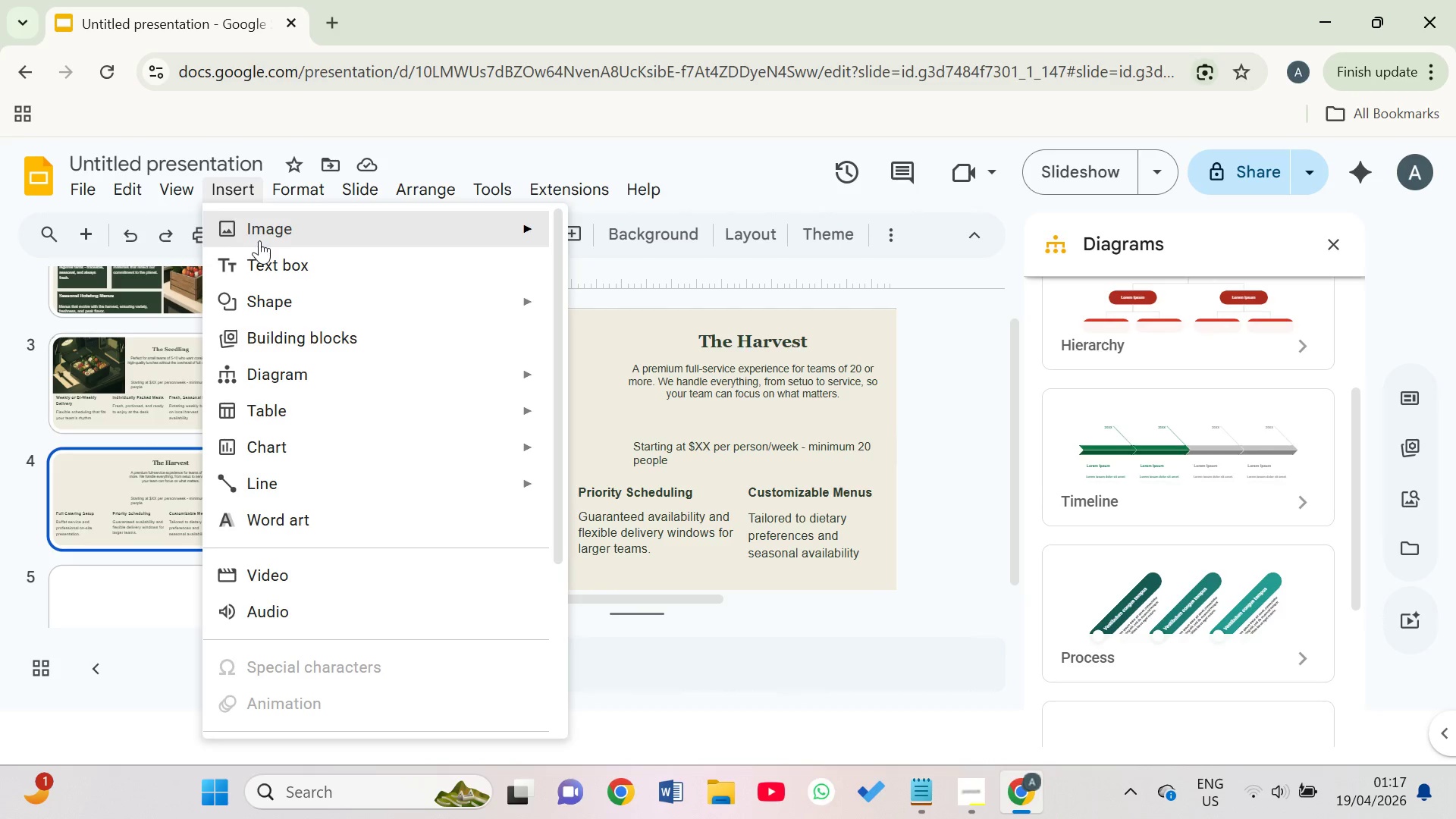 
left_click([256, 233])
 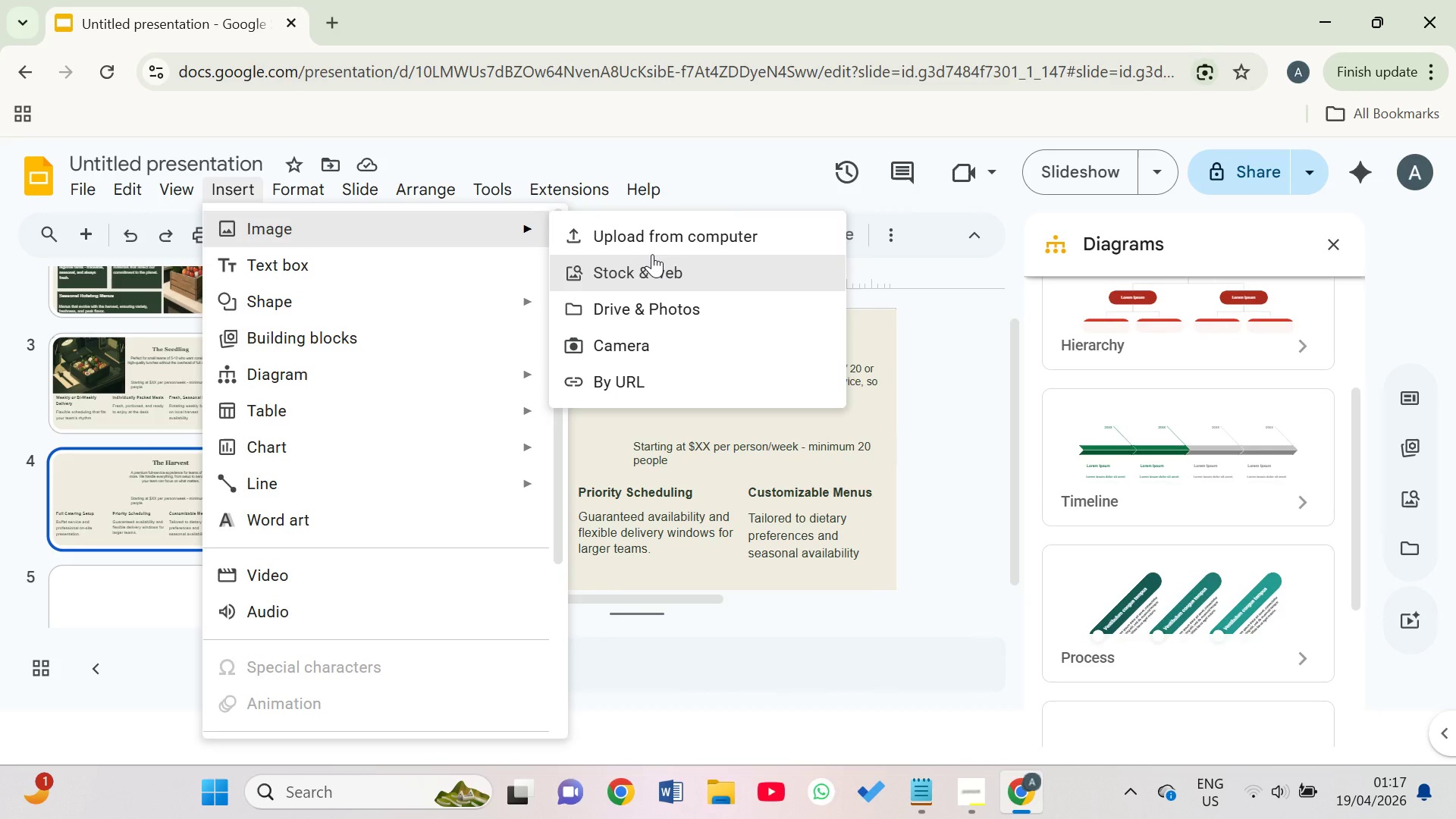 
left_click([652, 254])
 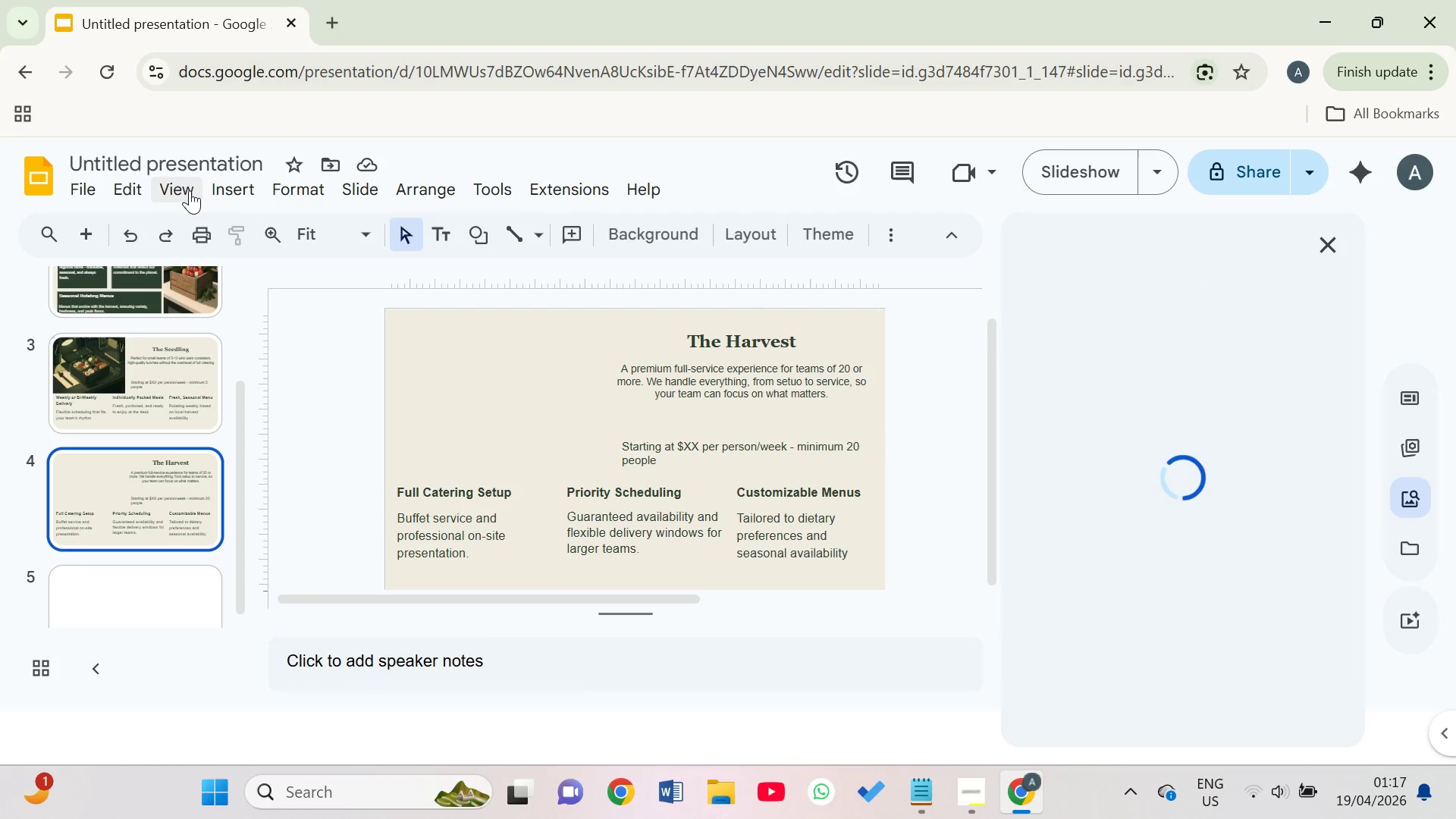 
left_click([230, 193])
 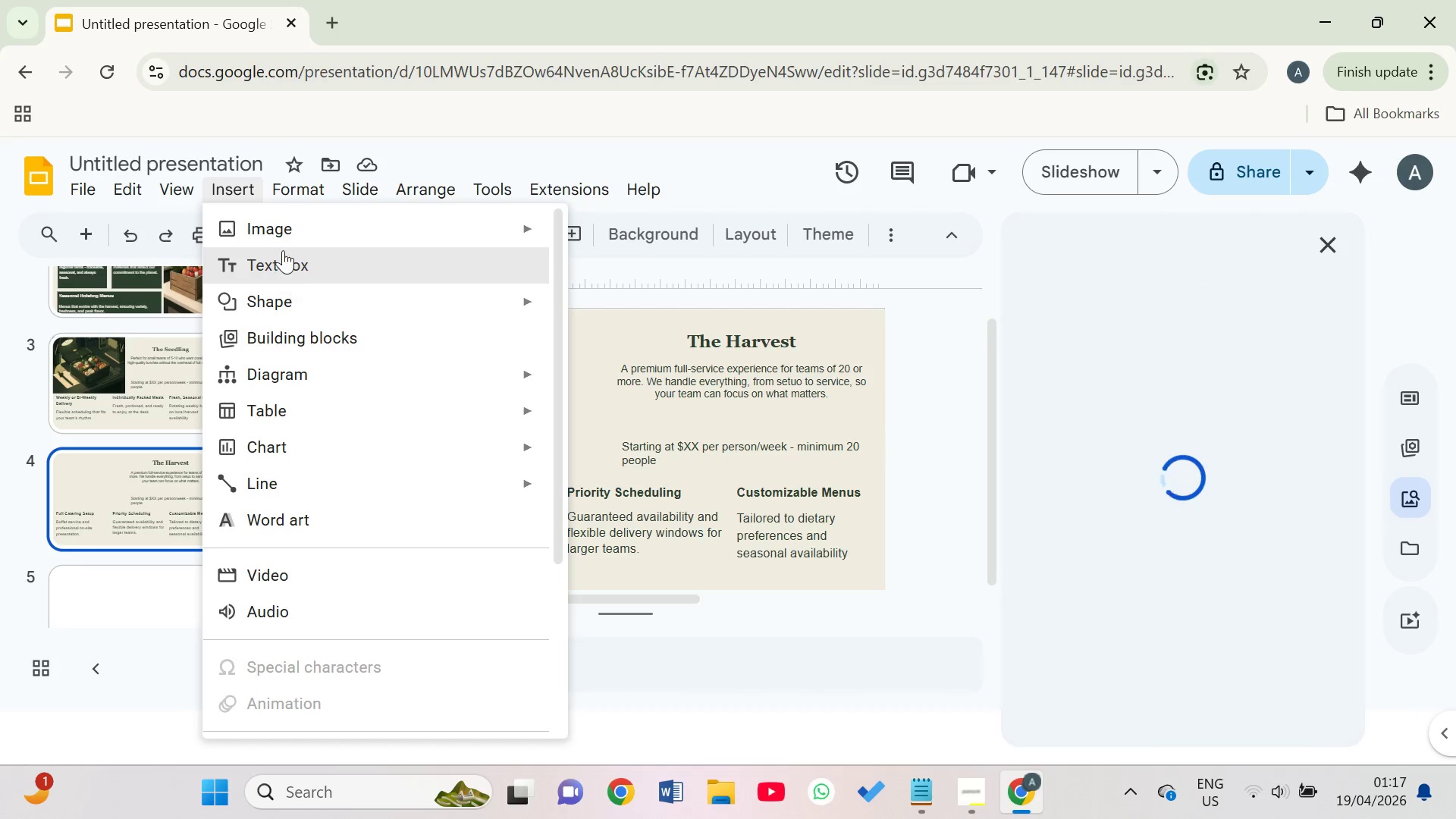 
left_click([278, 240])
 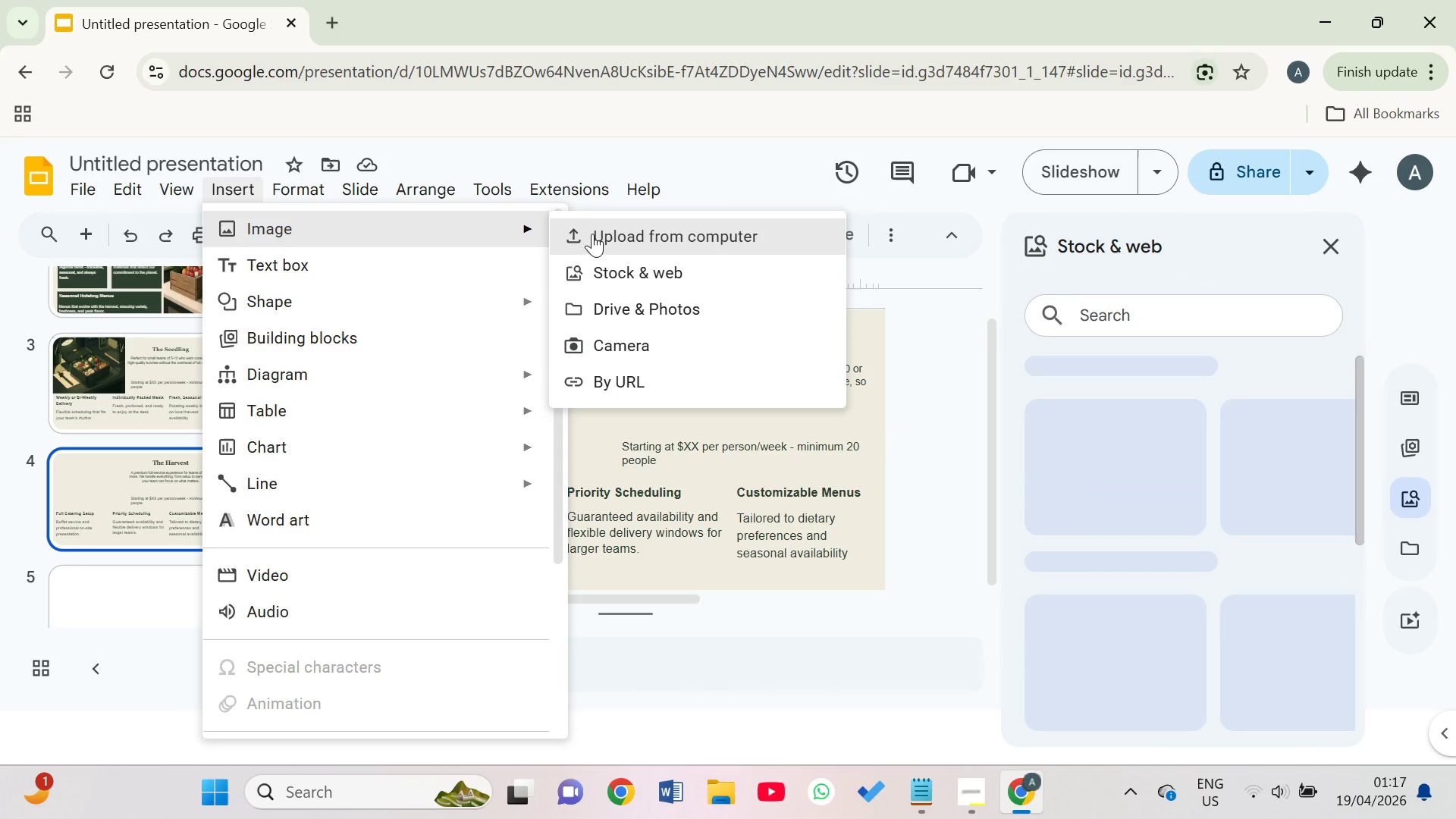 
left_click([605, 232])
 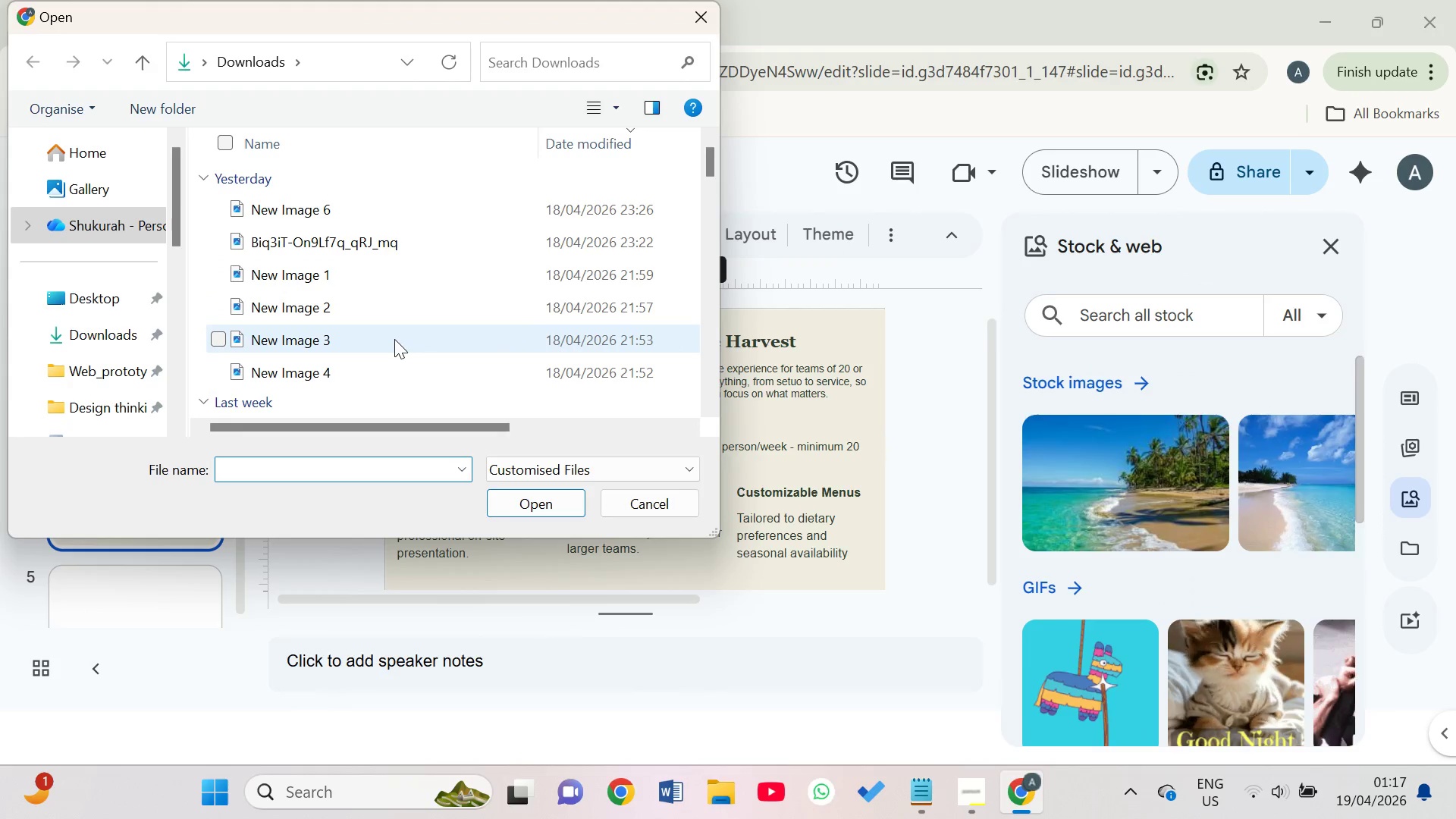 
left_click([383, 359])
 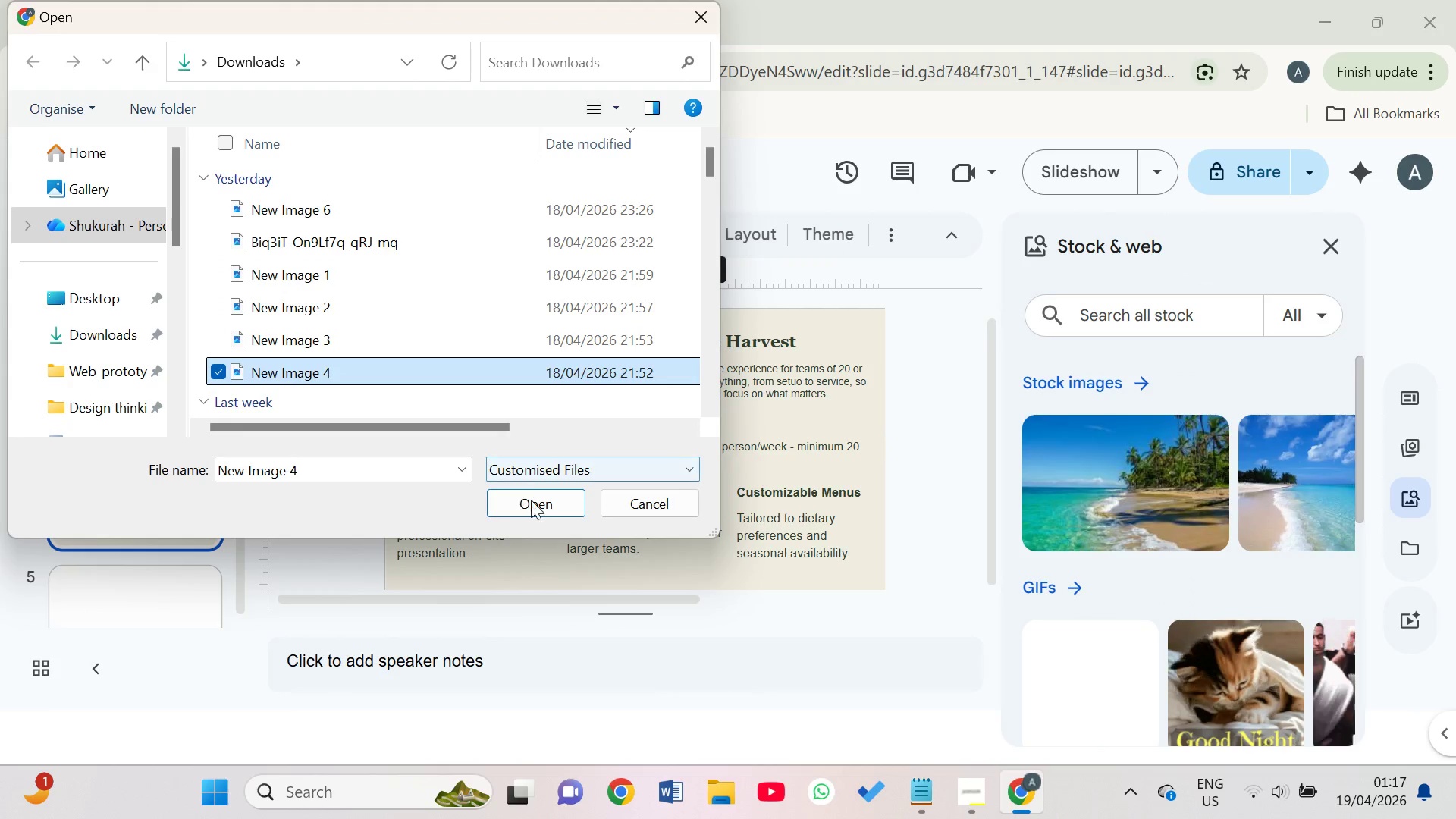 
left_click([541, 507])
 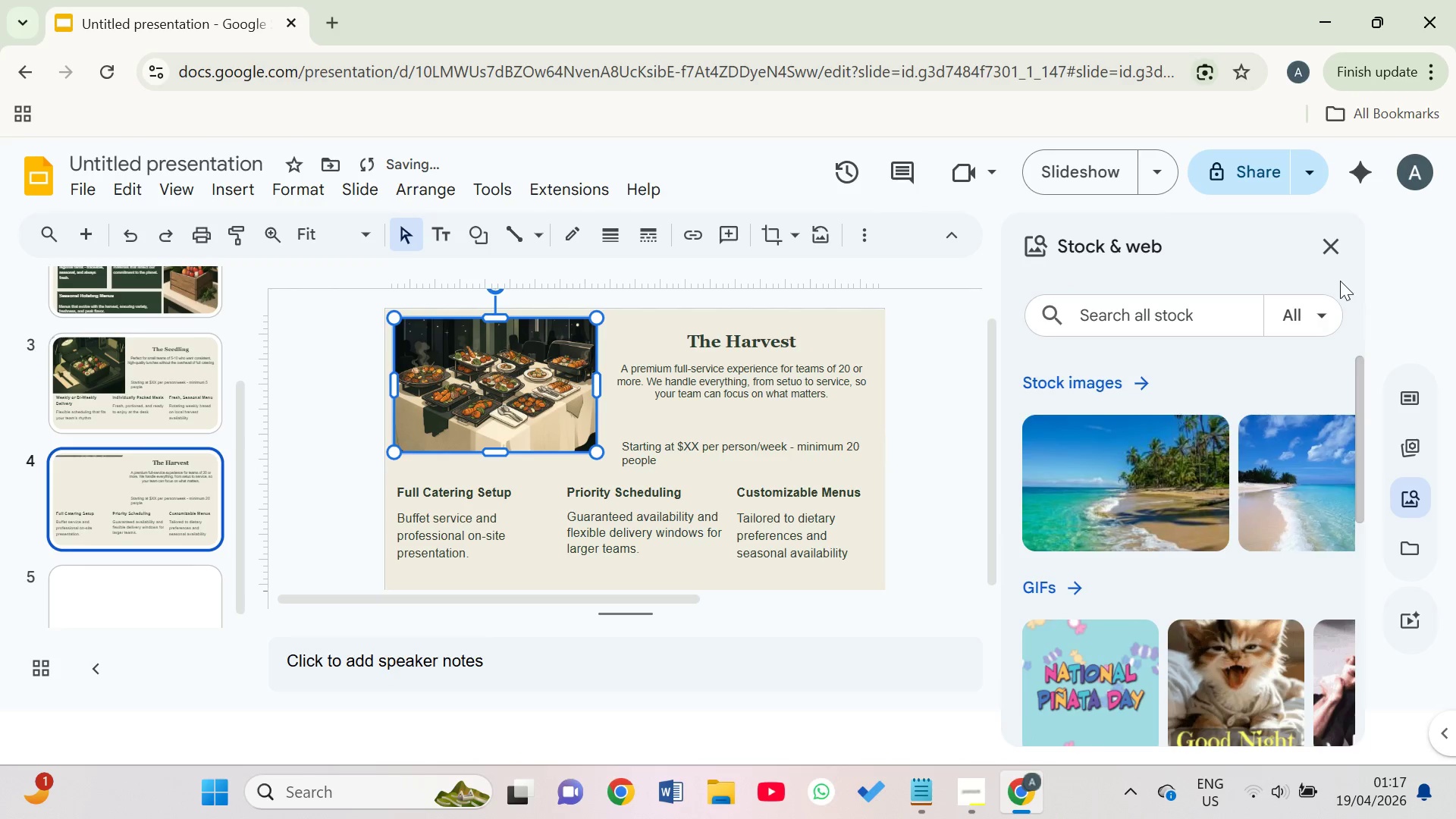 
left_click([1332, 256])
 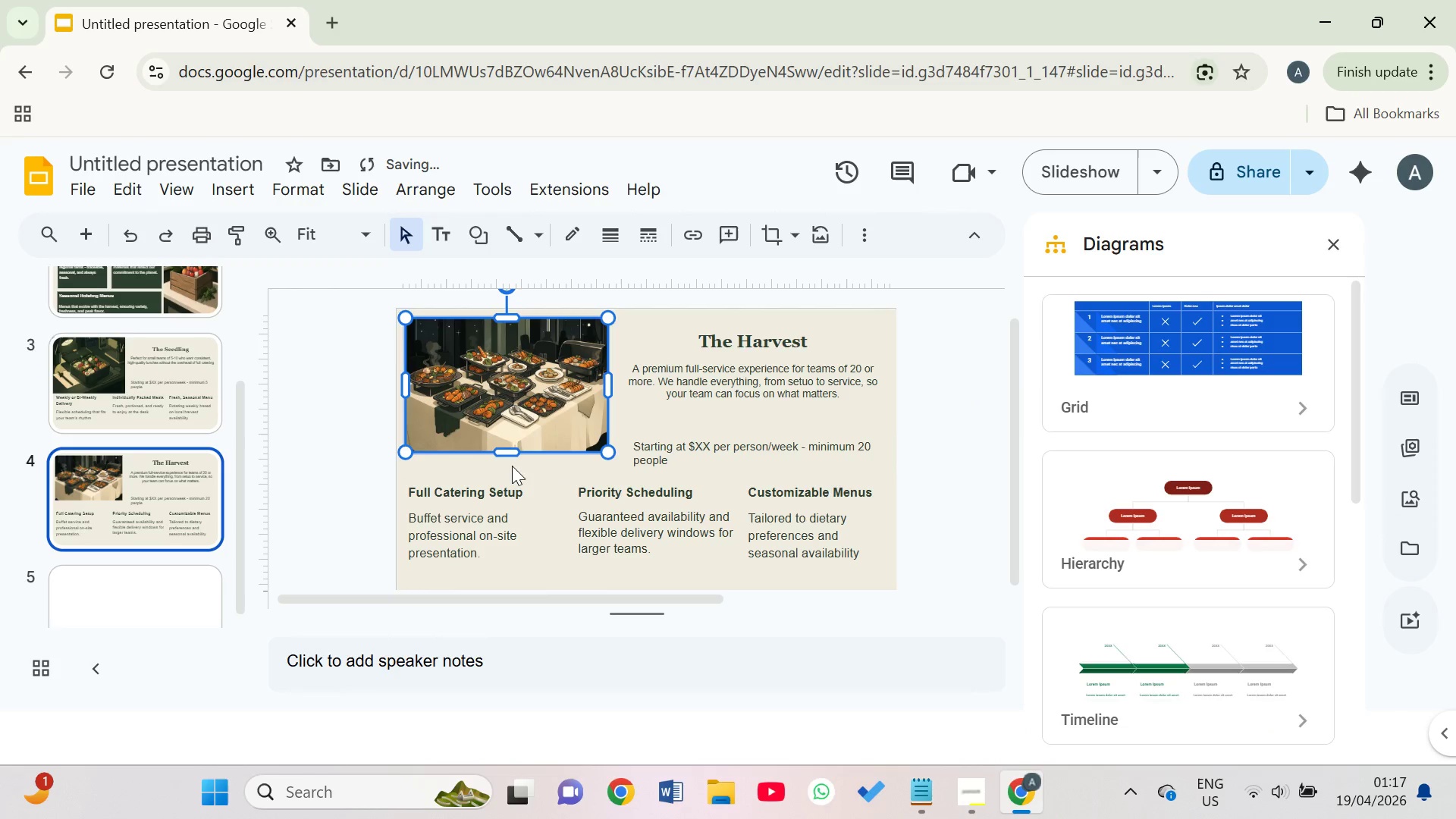 
left_click_drag(start_coordinate=[501, 453], to_coordinate=[497, 478])
 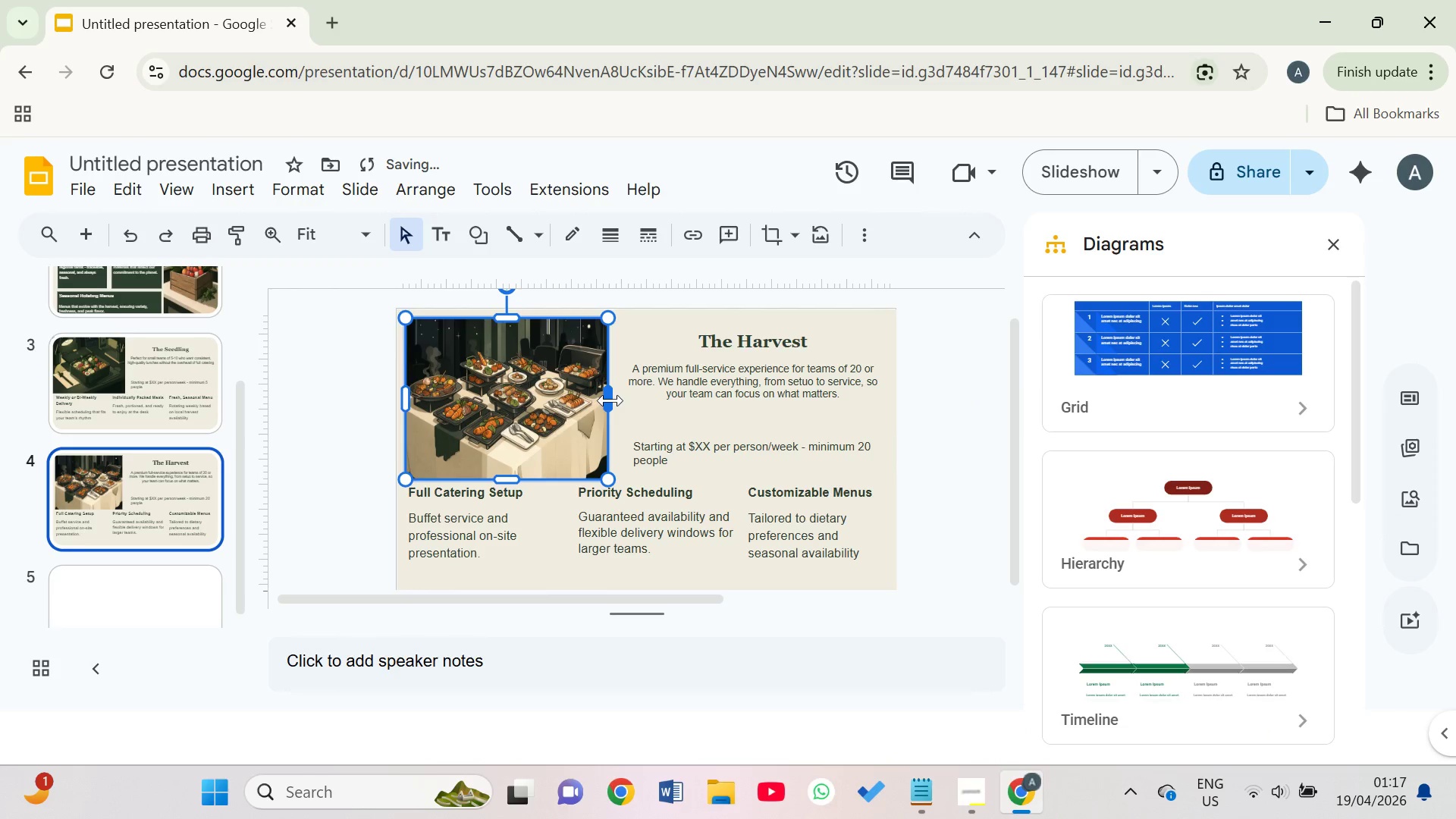 
left_click_drag(start_coordinate=[610, 400], to_coordinate=[621, 411])
 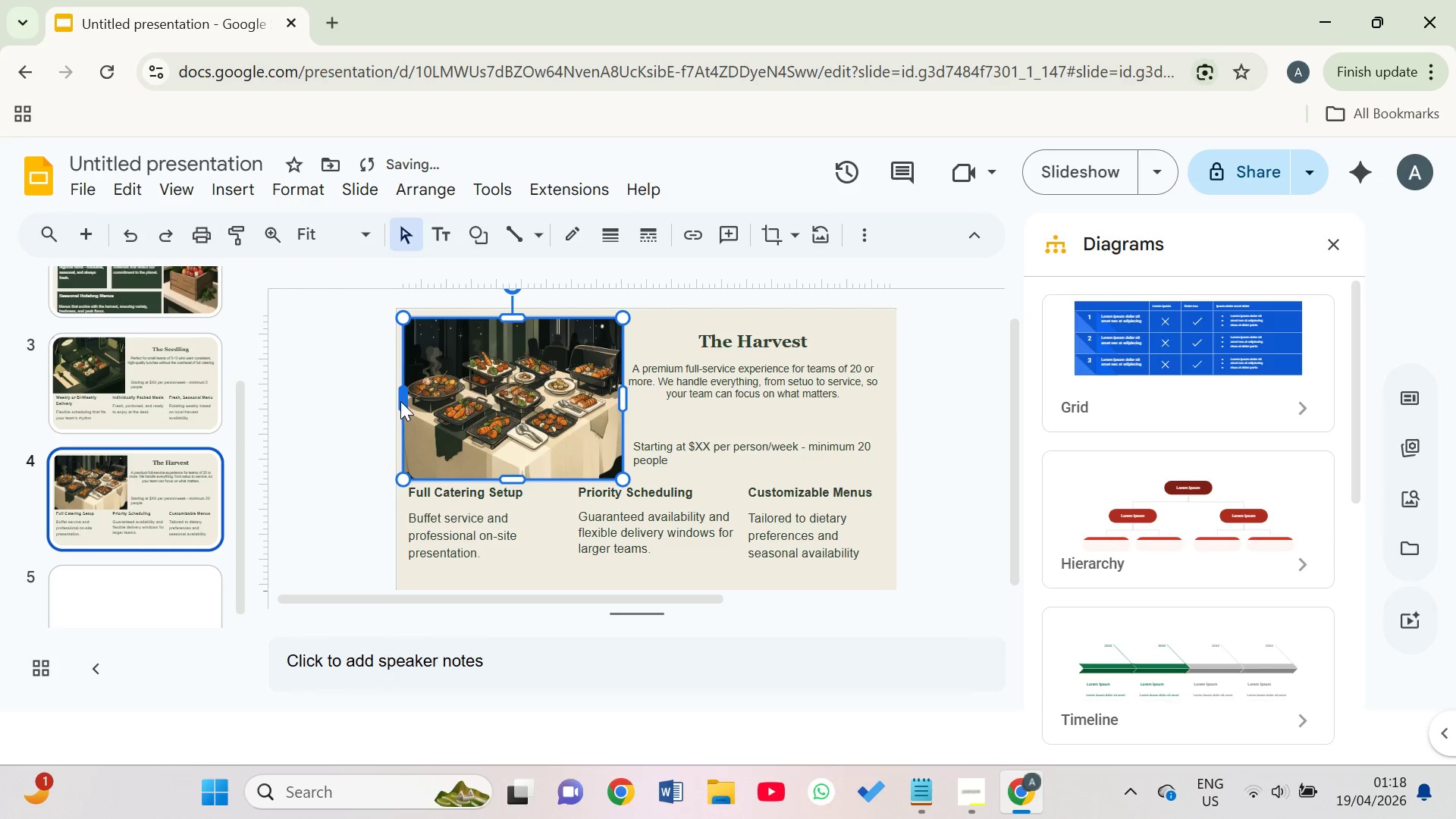 
wait(7.76)
 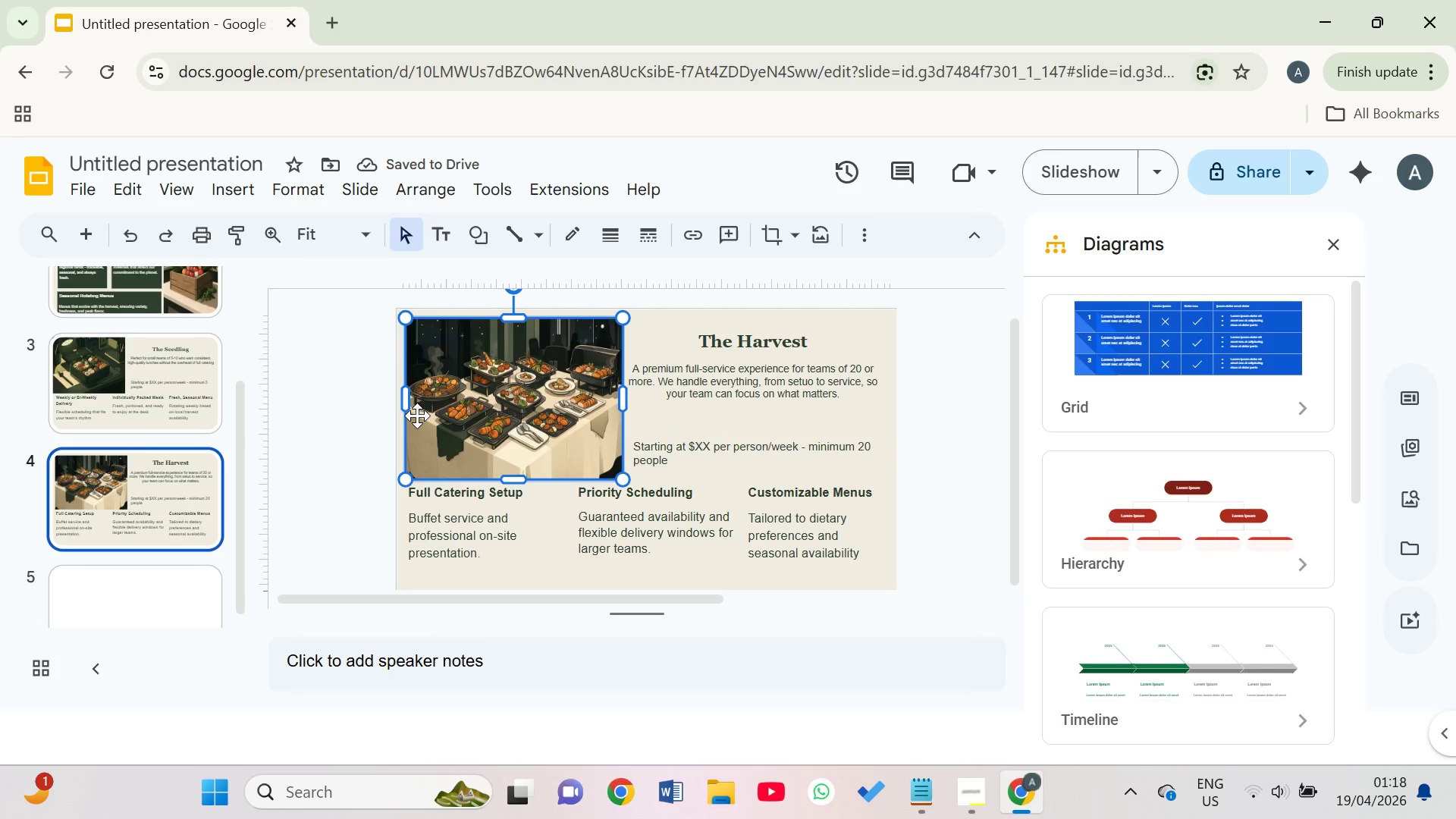 
left_click([406, 400])
 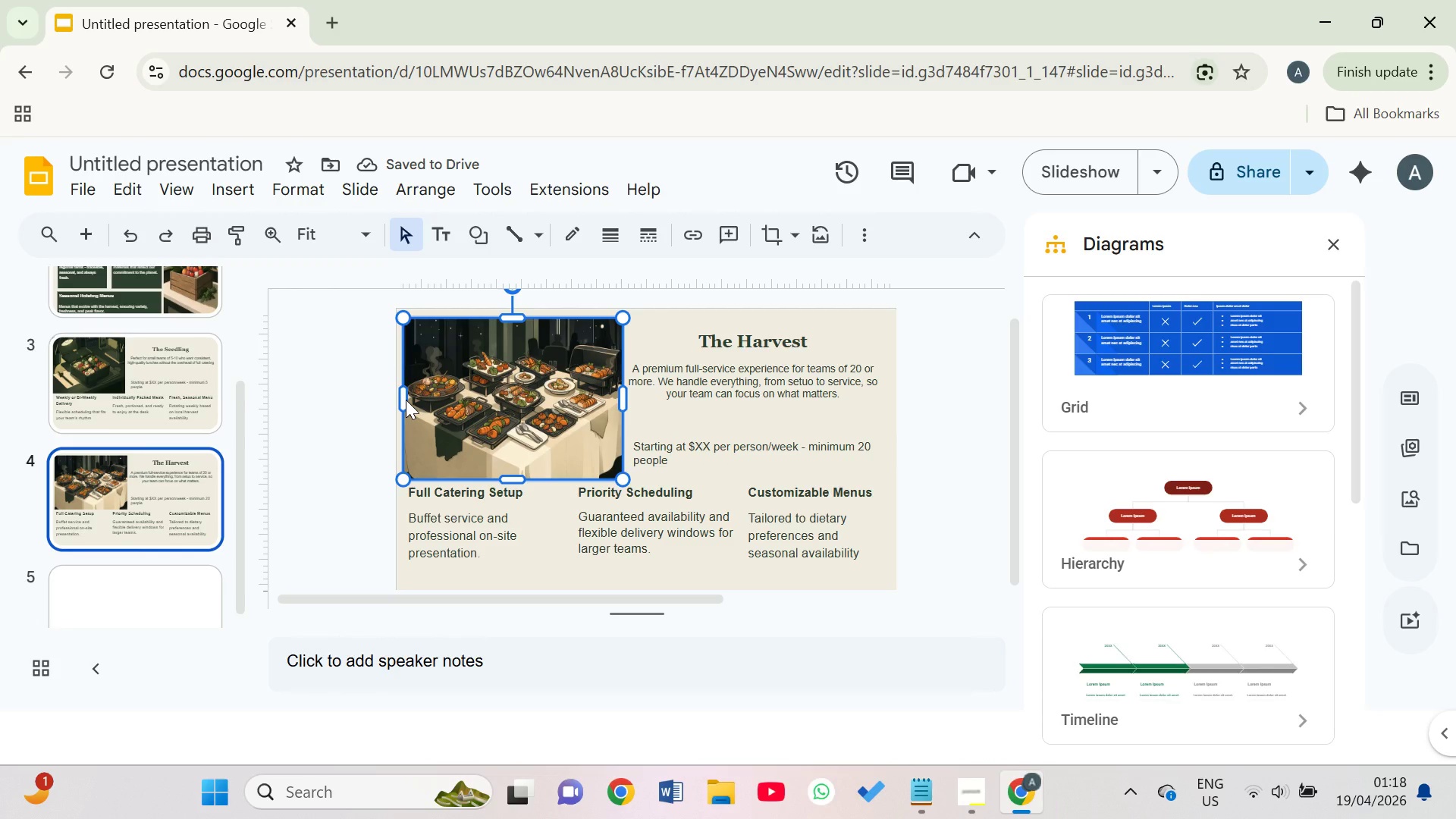 
left_click([406, 400])
 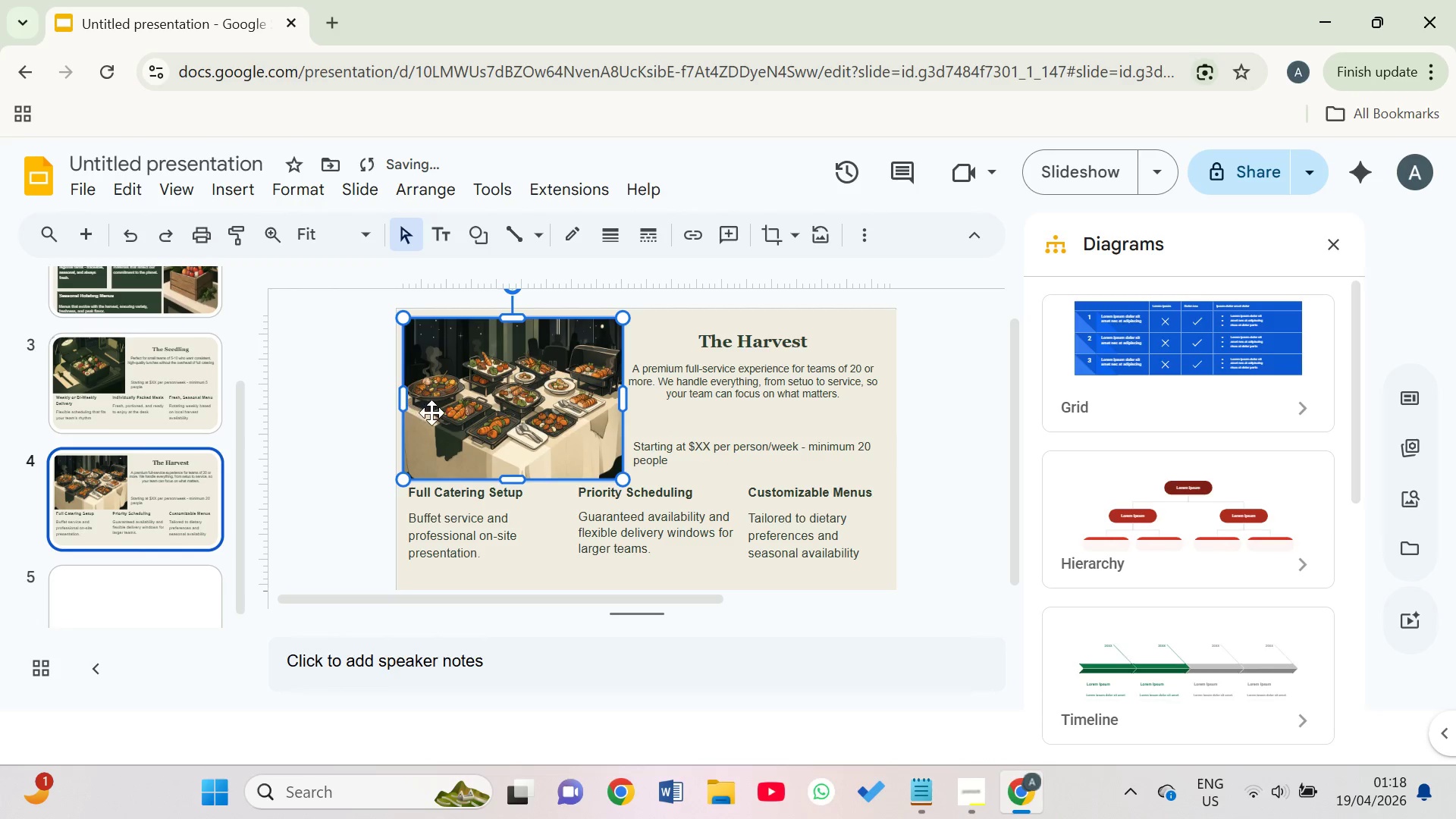 
left_click([435, 413])
 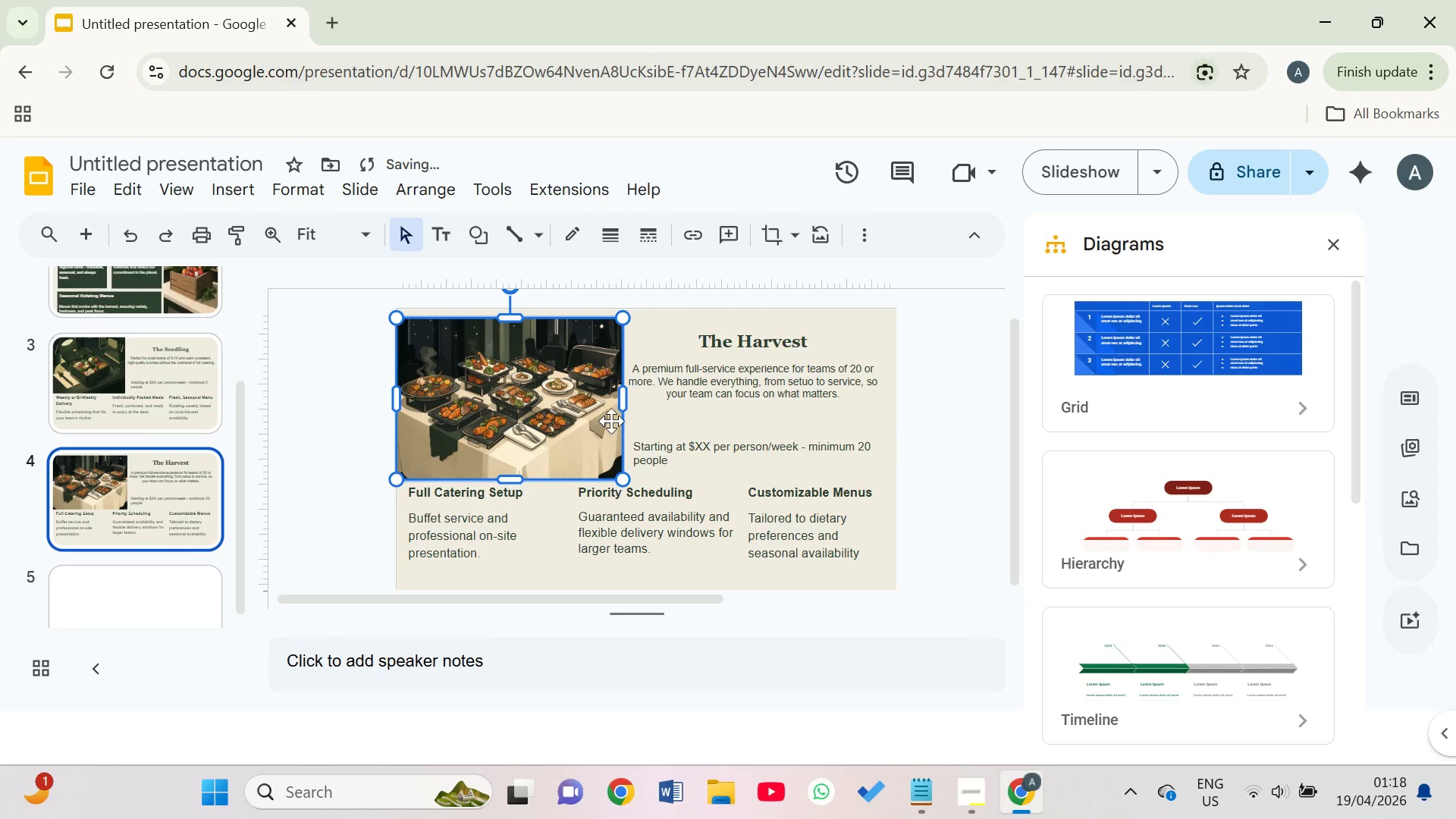 
wait(6.75)
 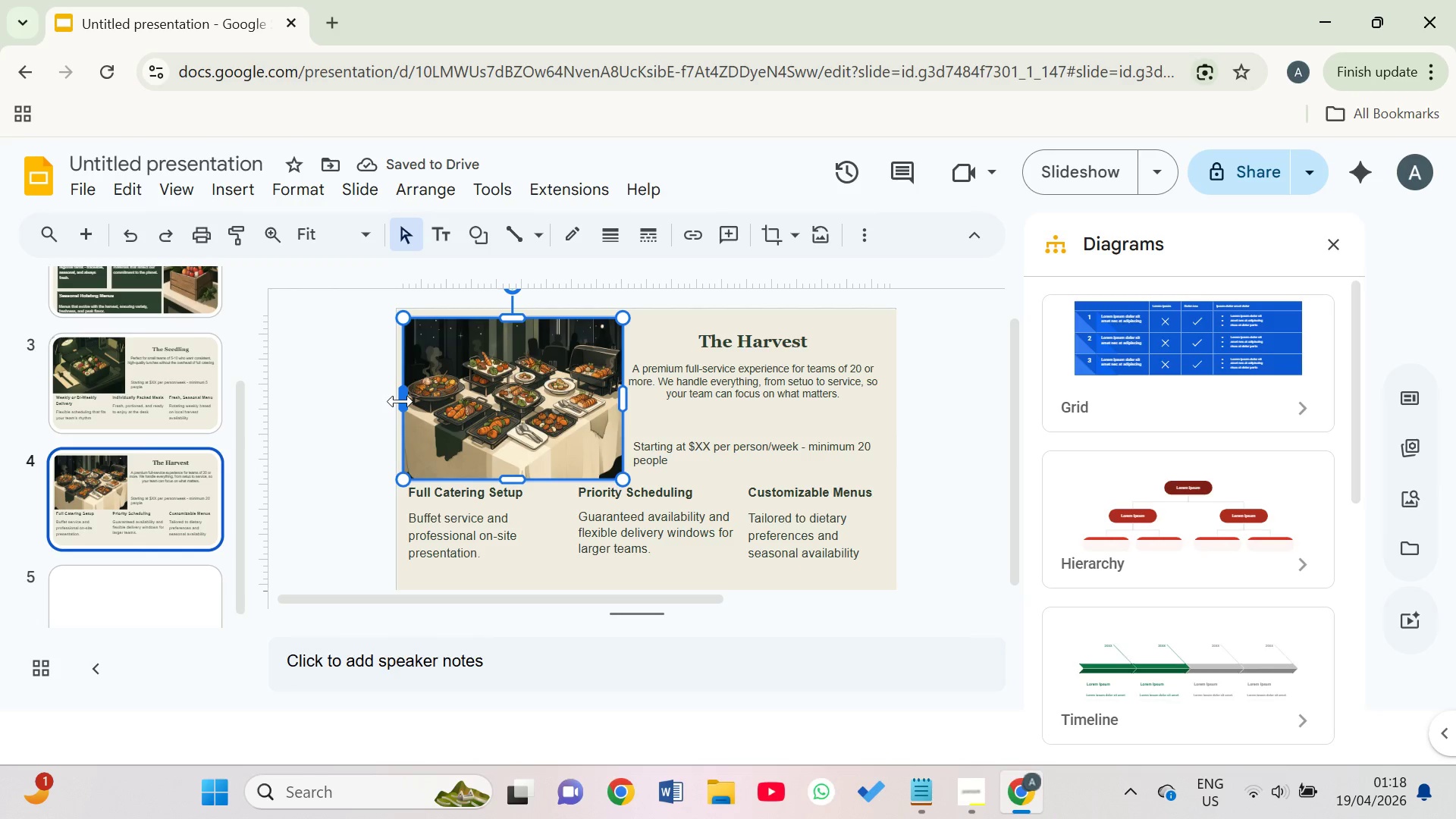 
left_click_drag(start_coordinate=[511, 316], to_coordinate=[508, 312])
 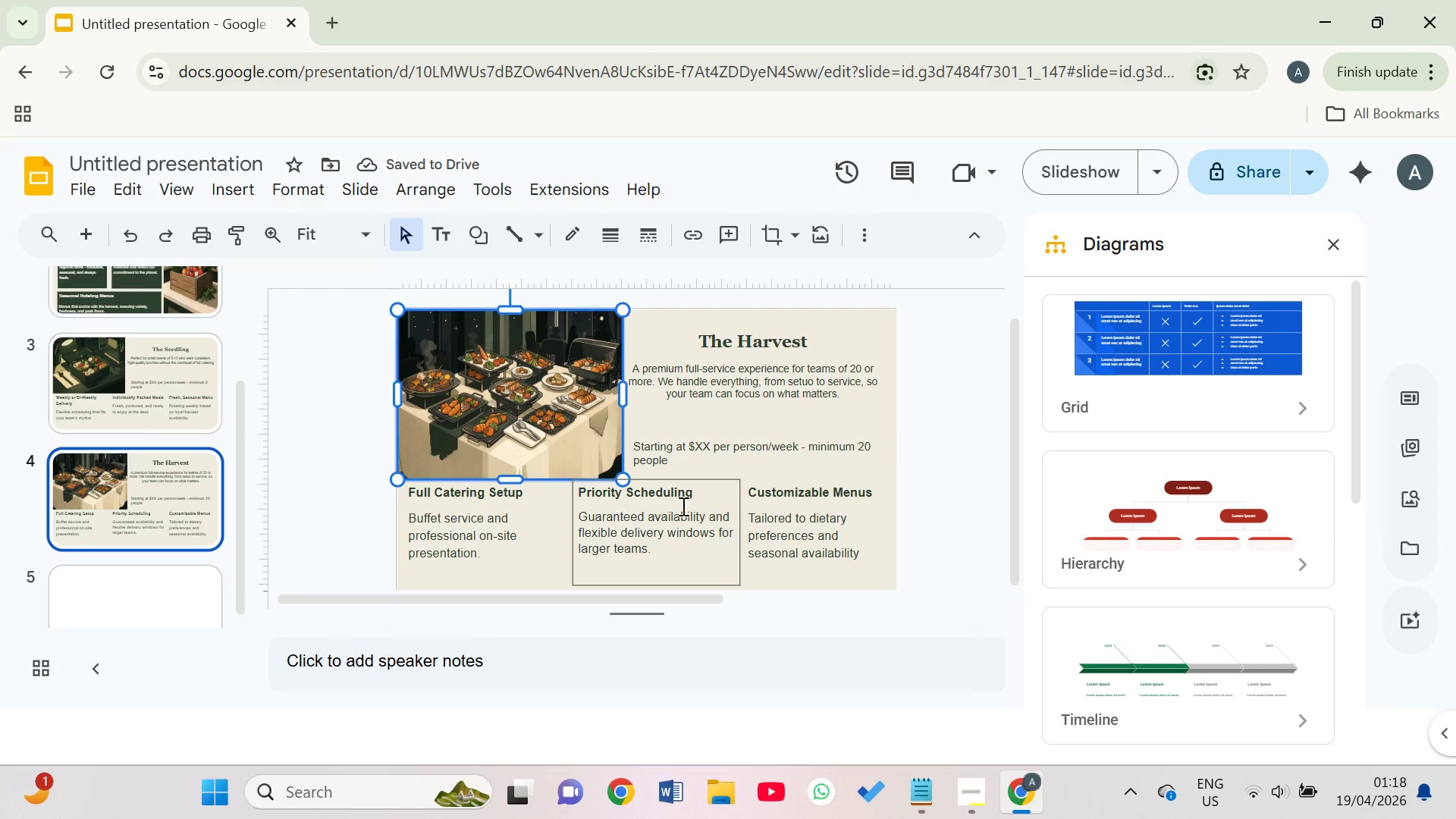 
left_click([956, 526])
 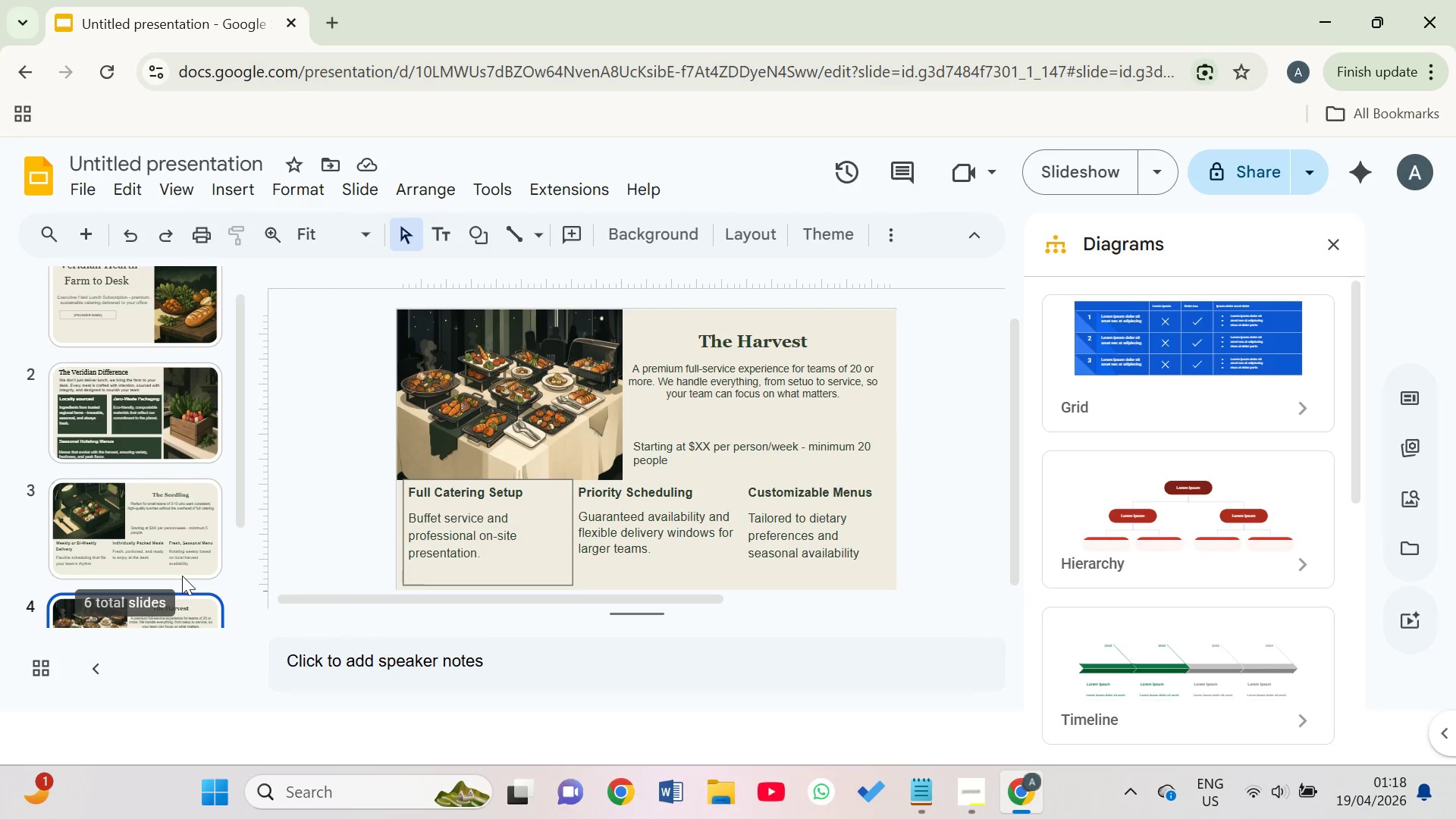 
wait(35.84)
 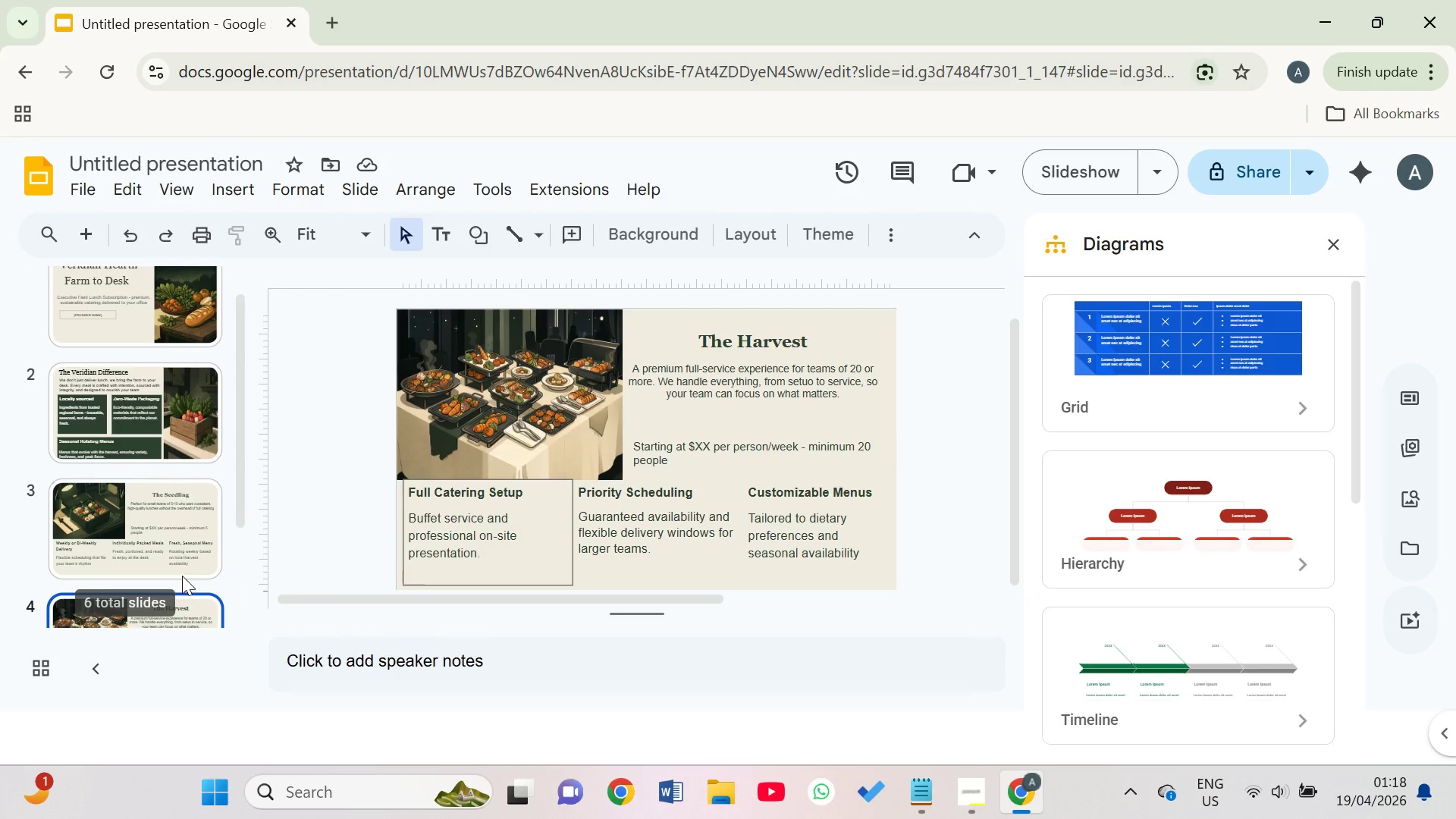 
left_click([126, 529])
 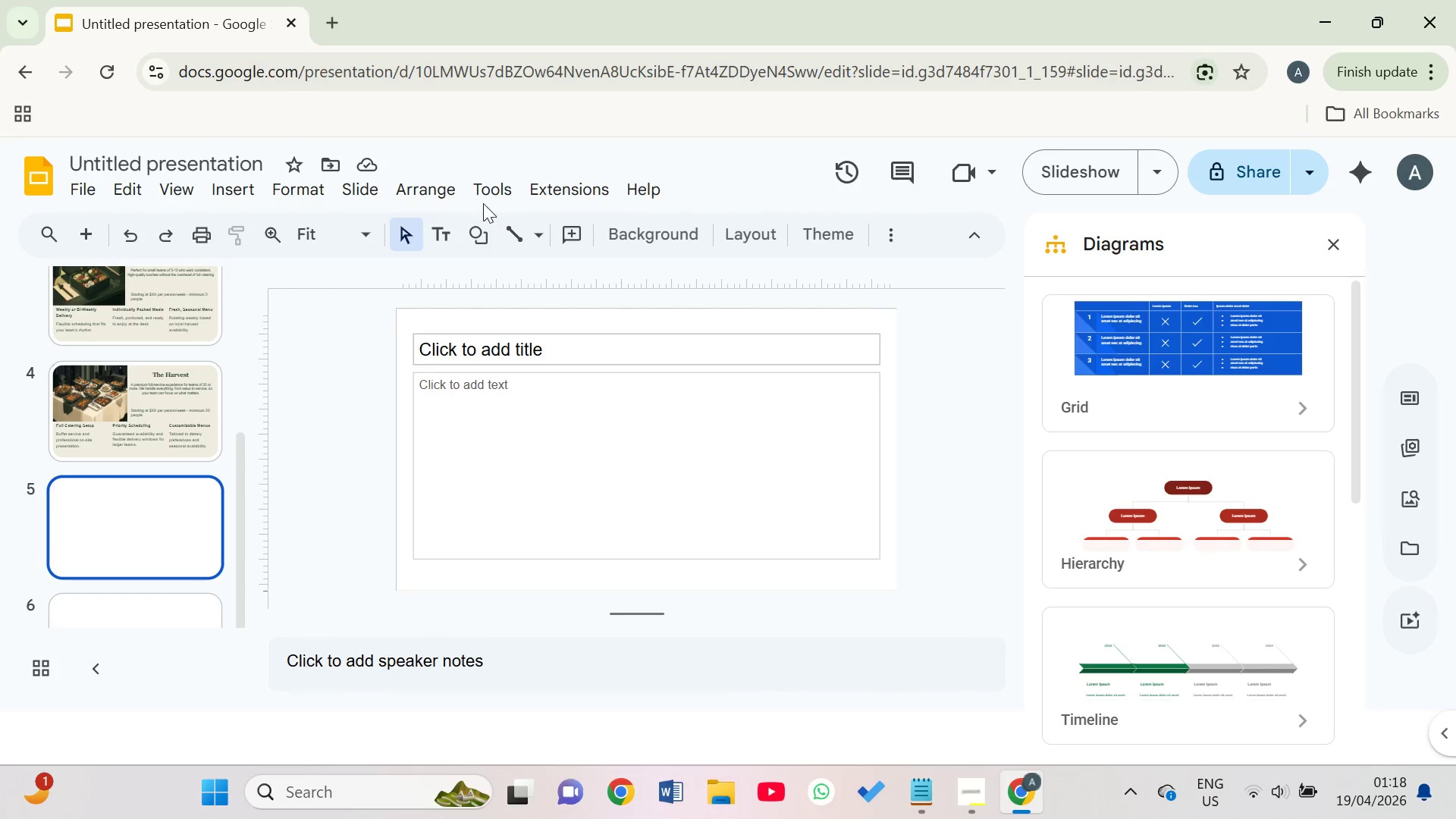 
left_click([481, 194])
 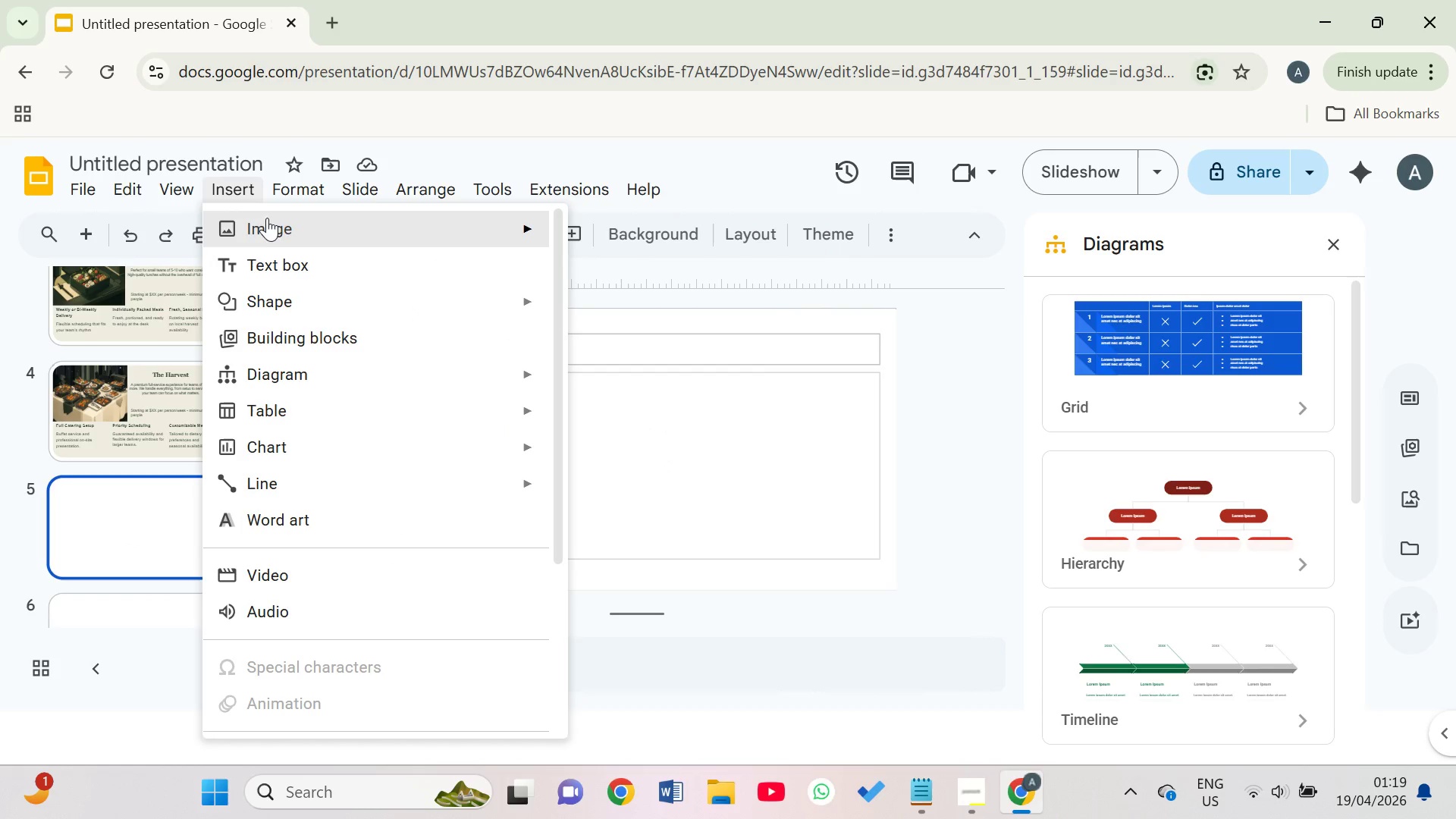 
wait(5.31)
 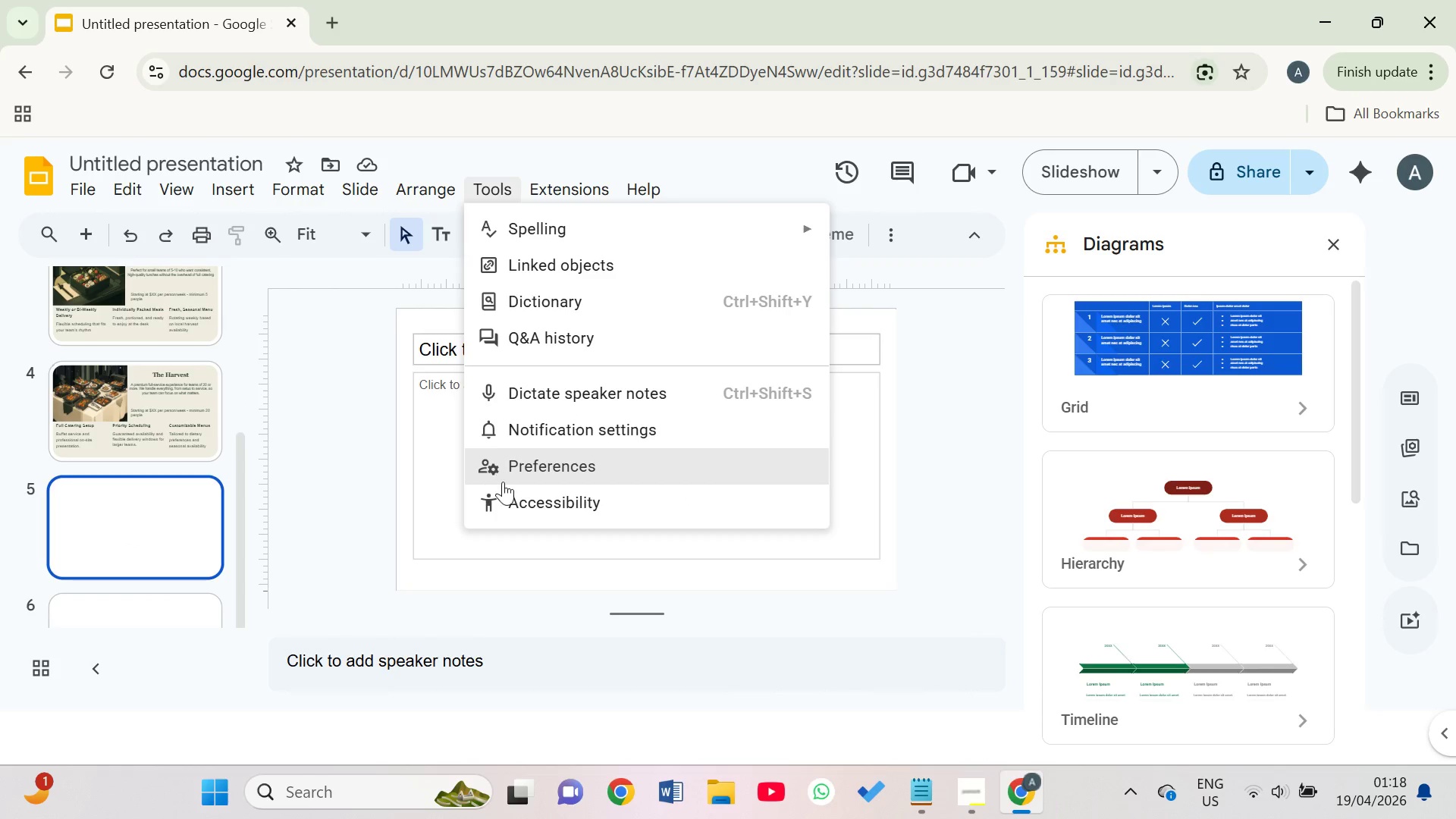 
left_click([292, 410])
 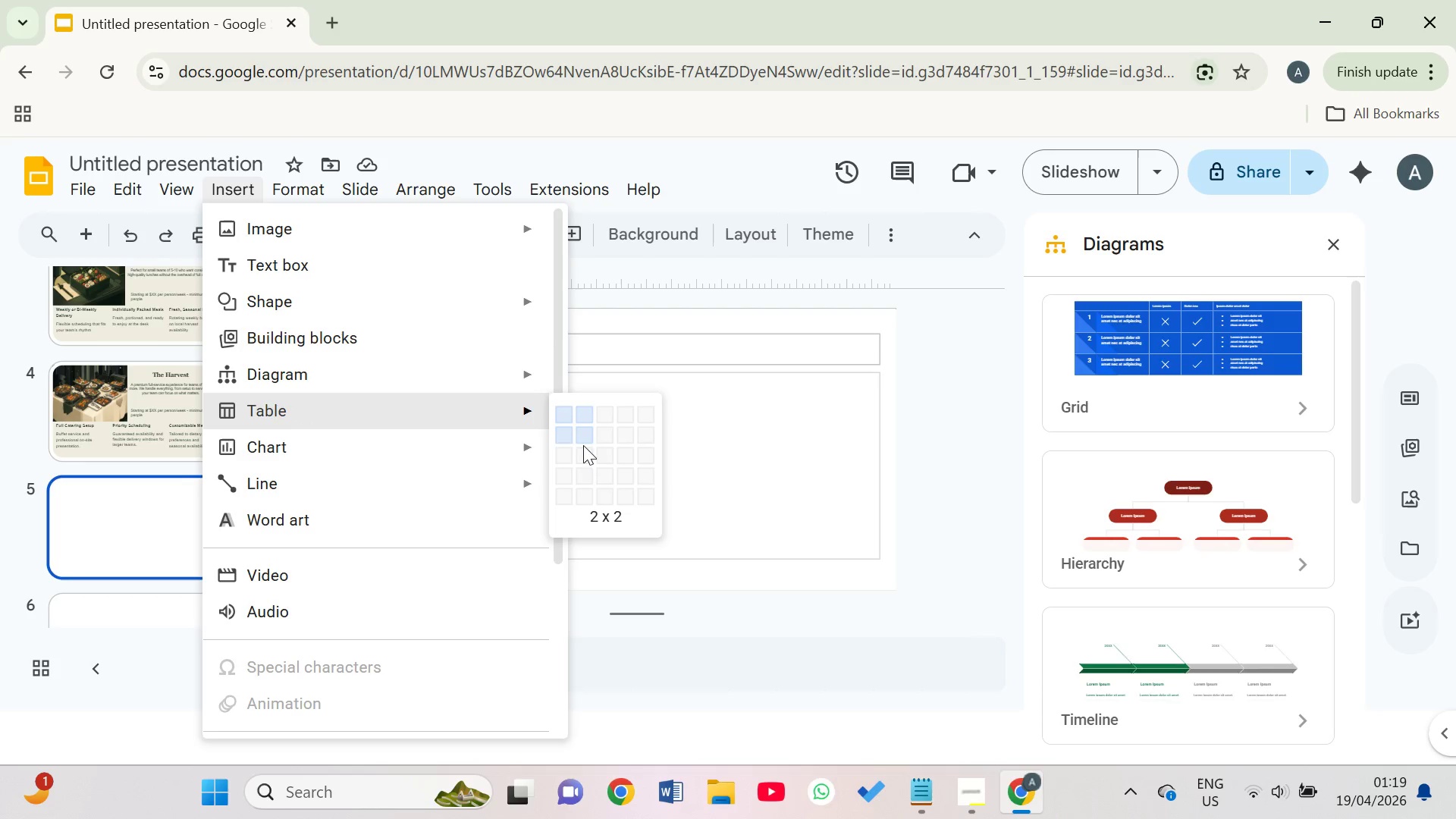 
wait(5.5)
 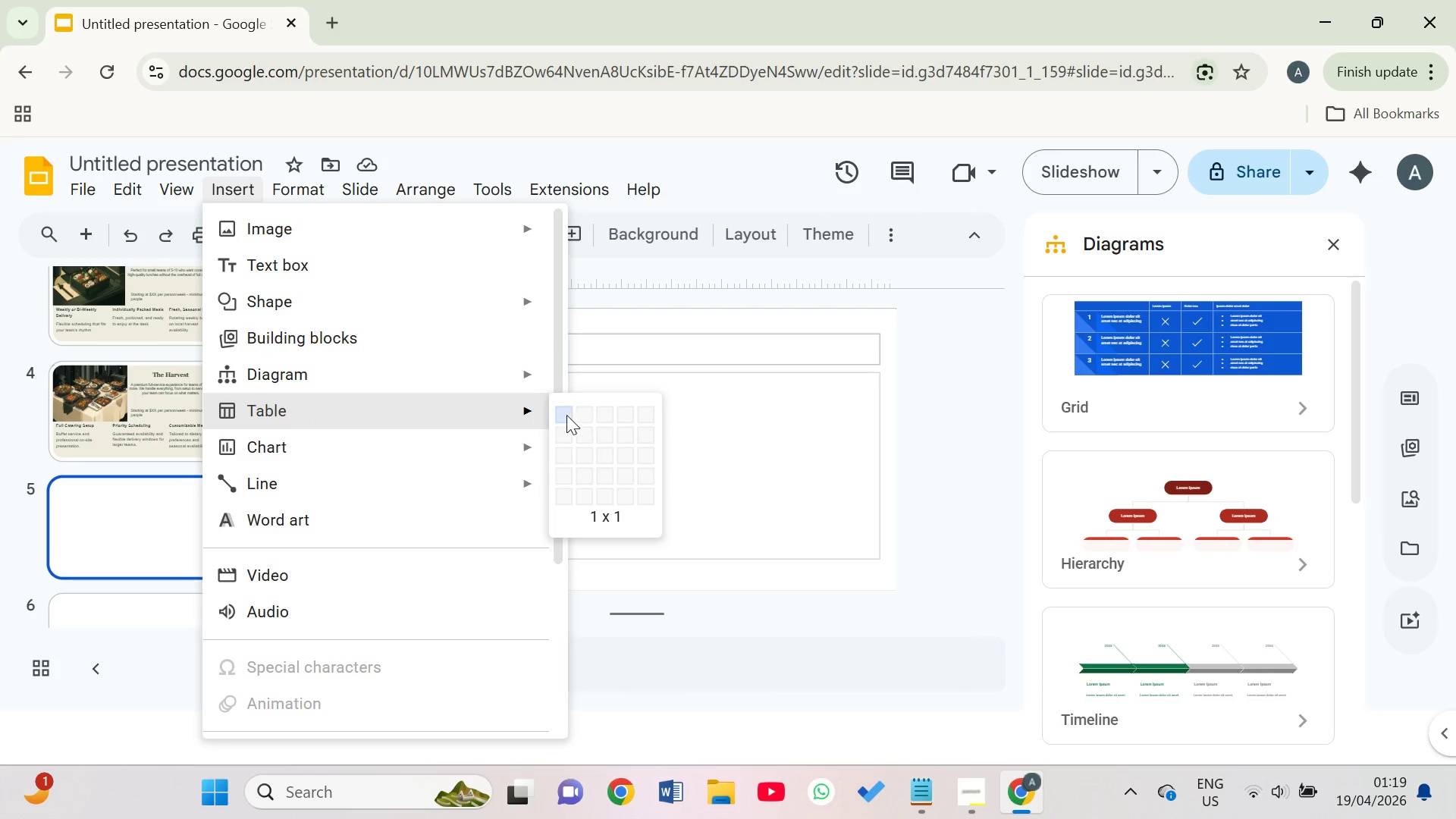 
left_click([584, 500])
 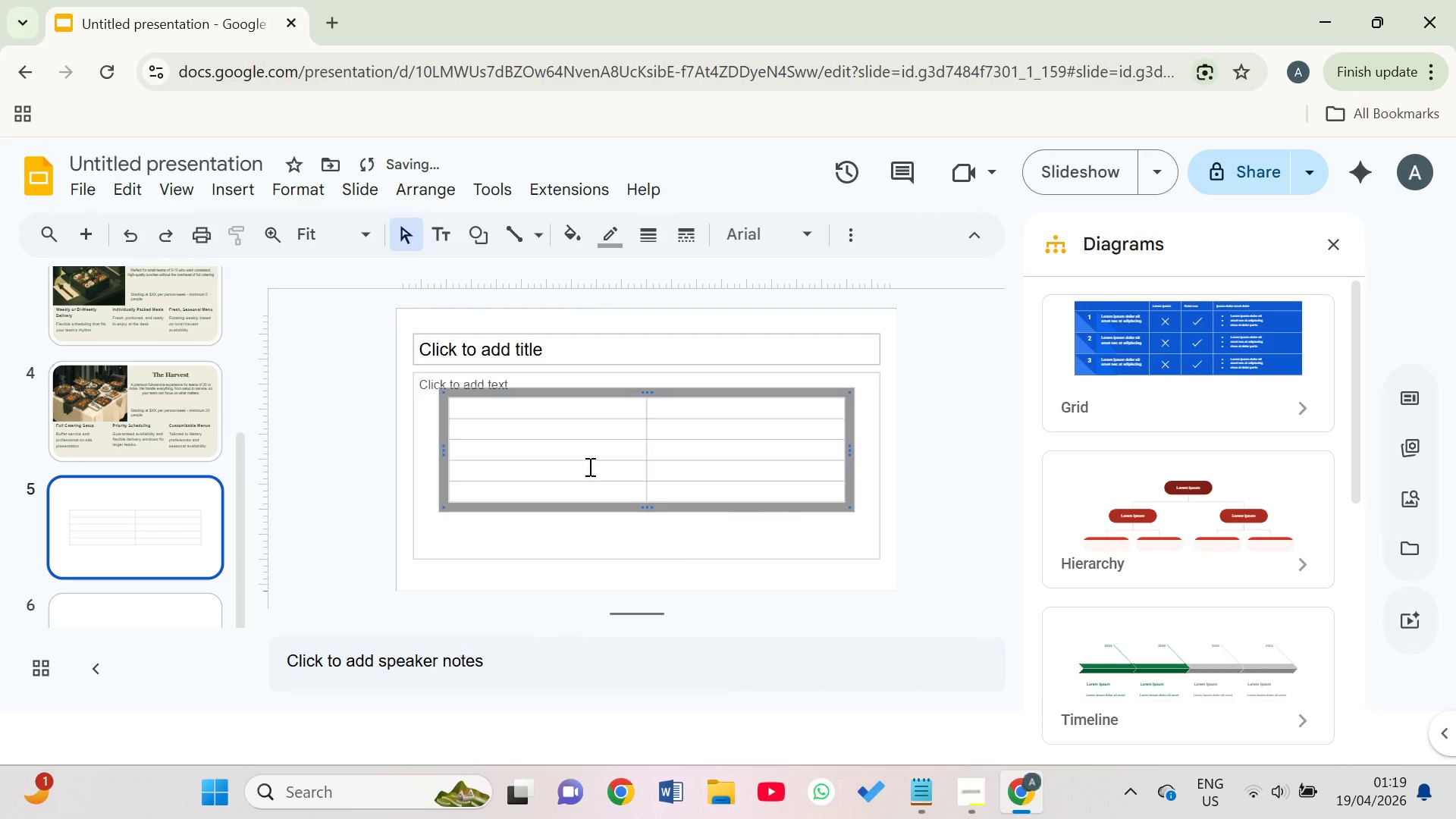 
left_click([594, 459])
 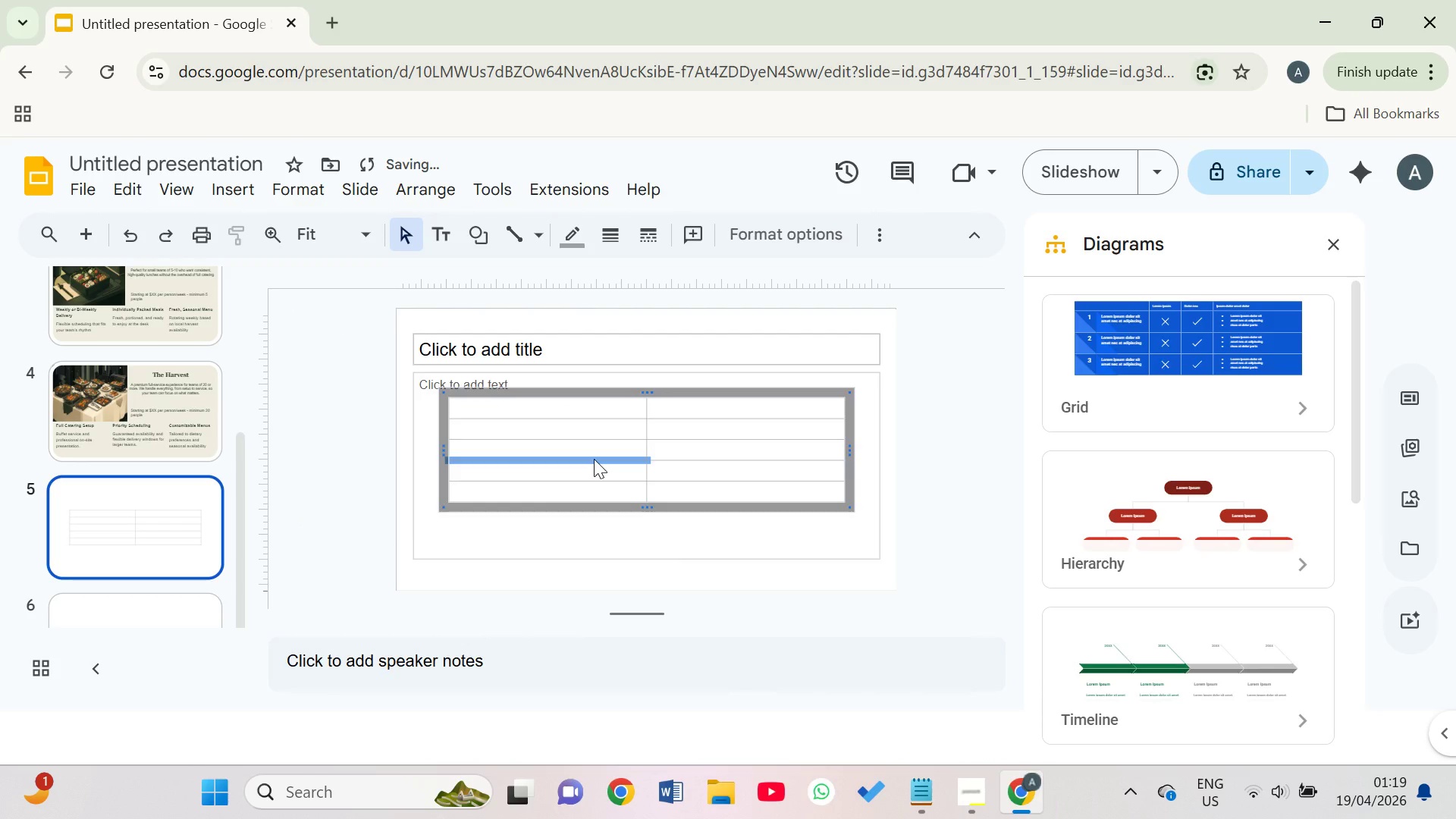 
key(Control+Z)
 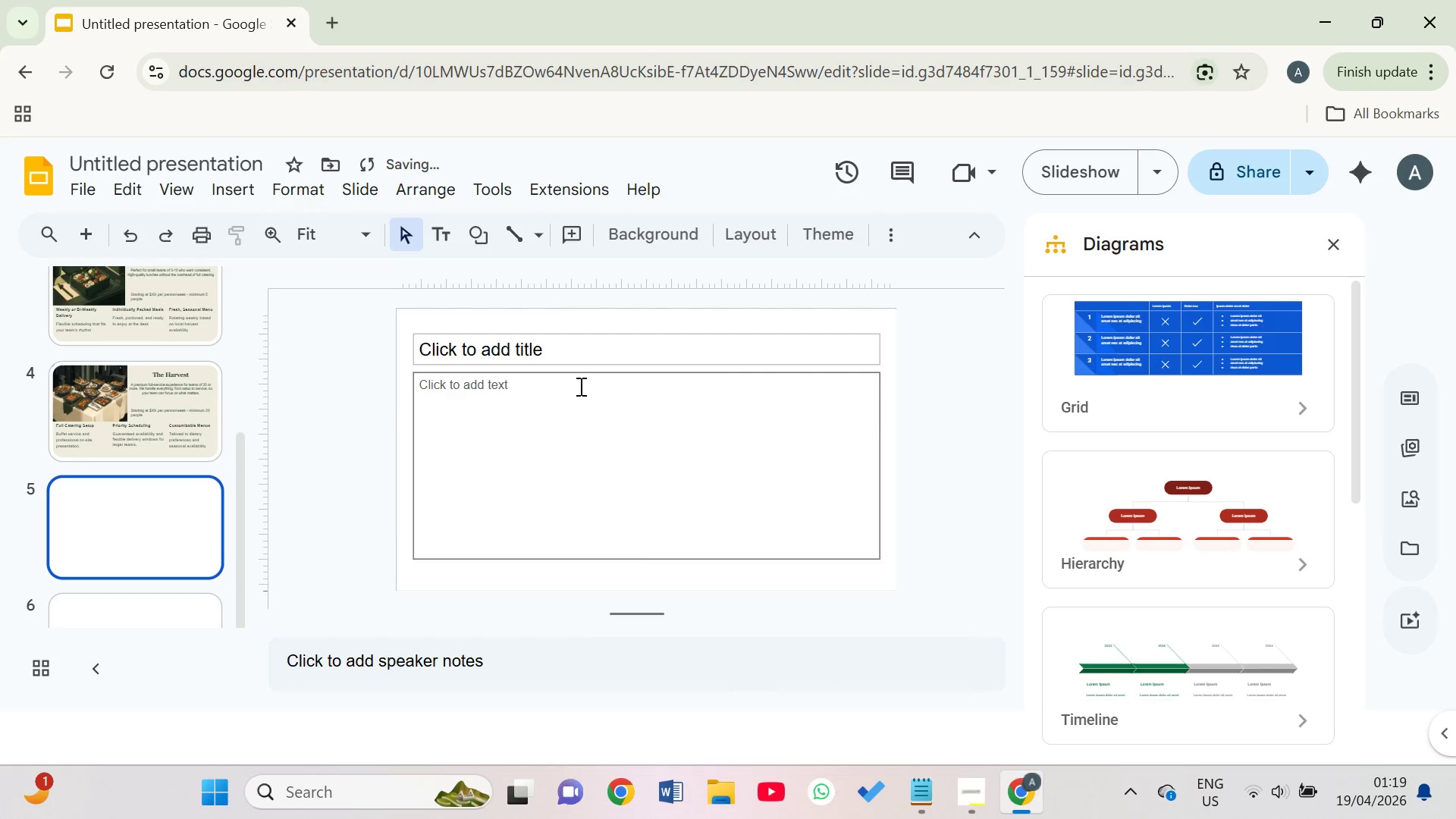 
left_click([570, 371])
 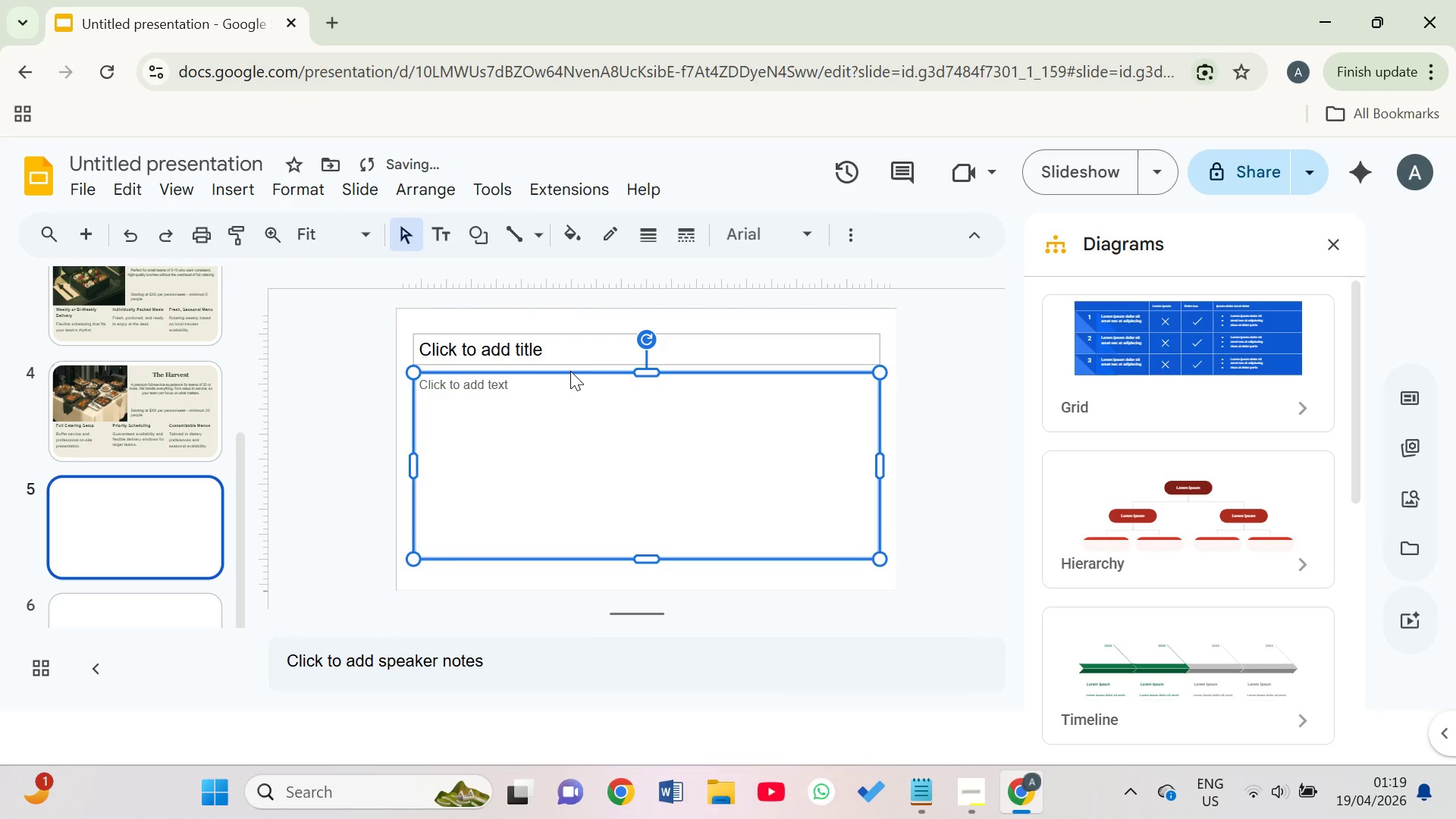 
key(Backspace)
 